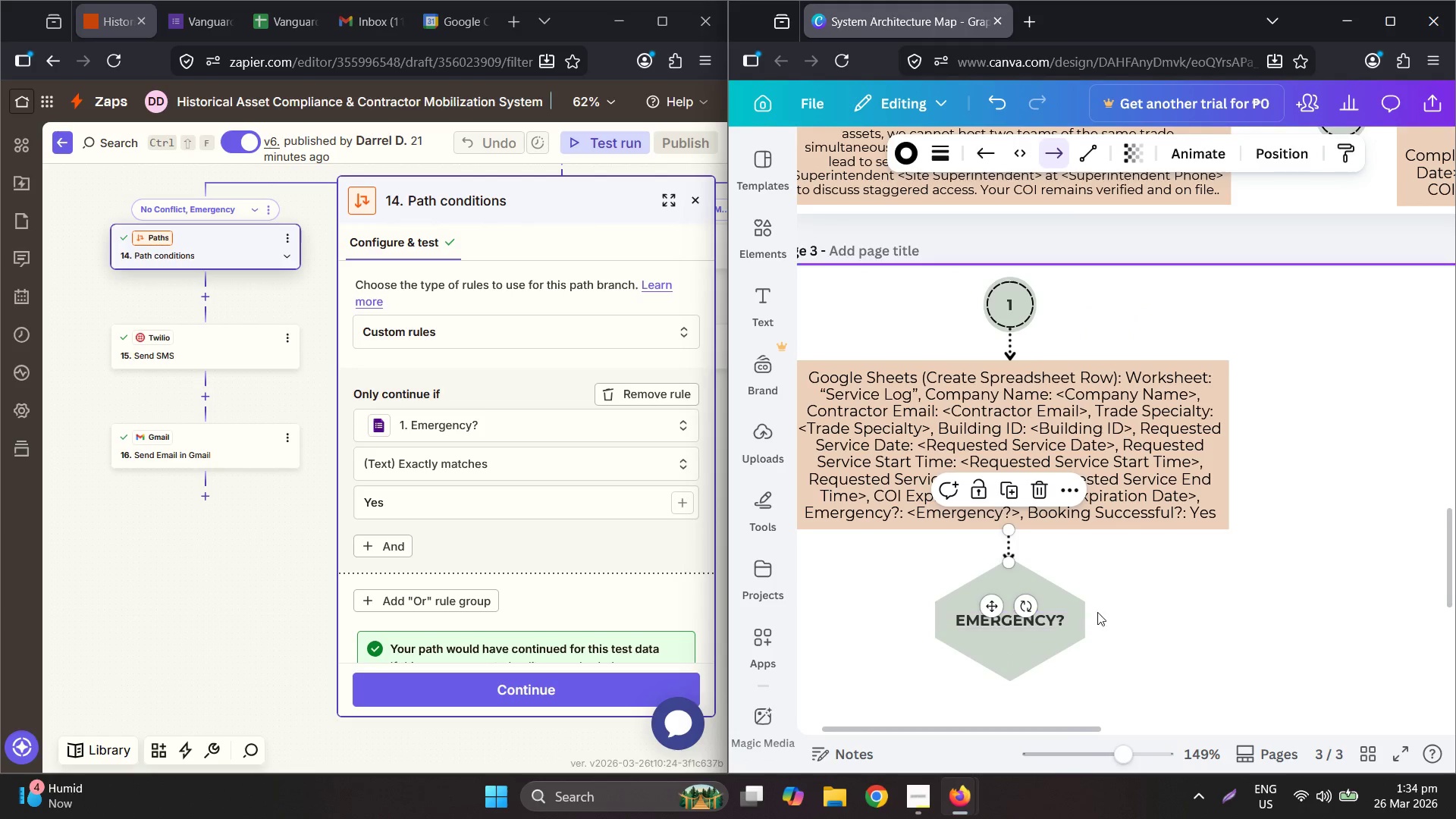 
left_click([1149, 618])
 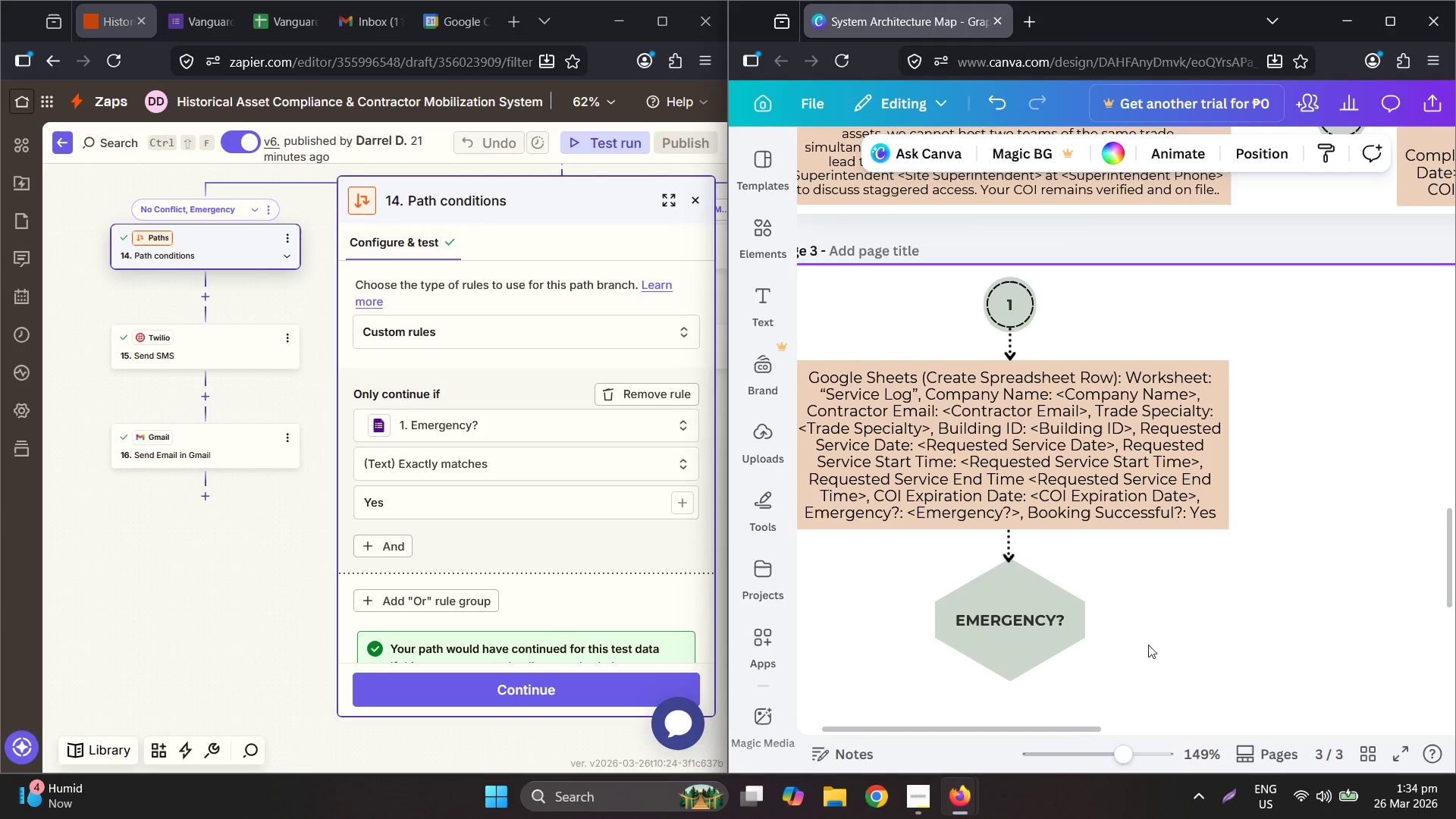 
left_click_drag(start_coordinate=[1144, 657], to_coordinate=[1046, 607])
 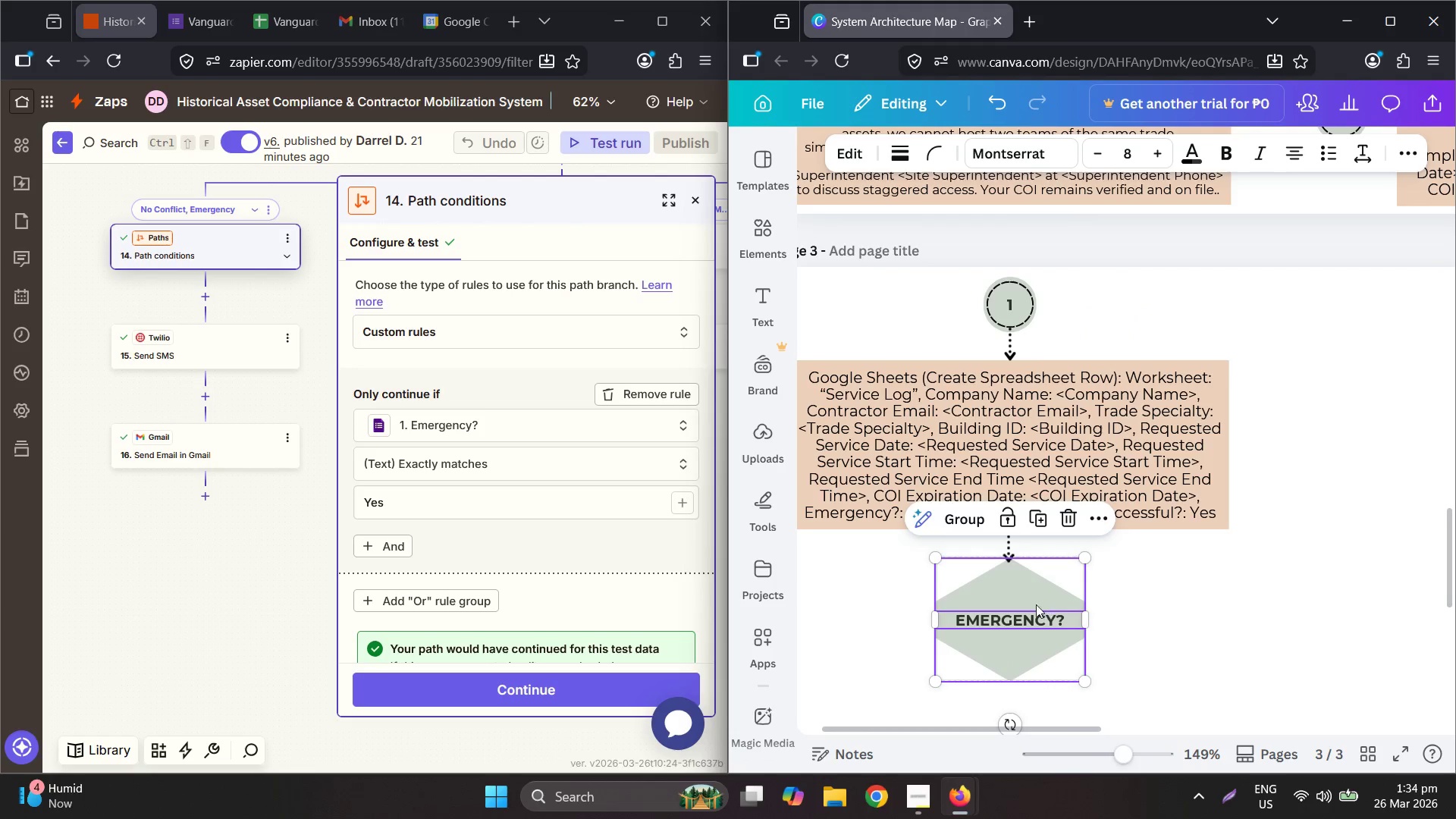 
left_click_drag(start_coordinate=[1037, 604], to_coordinate=[1035, 613])
 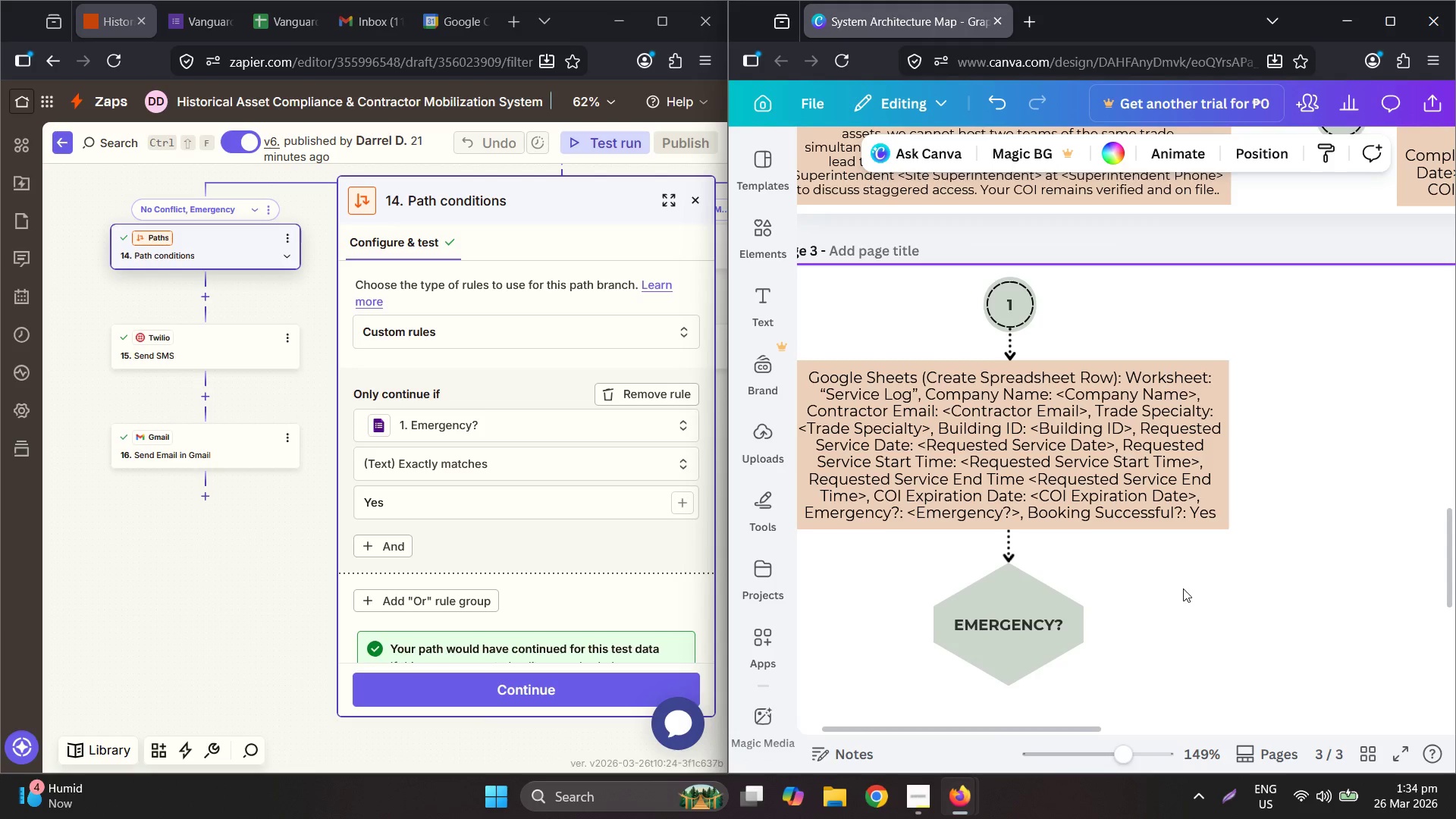 
scroll: coordinate [1183, 583], scroll_direction: down, amount: 2.0
 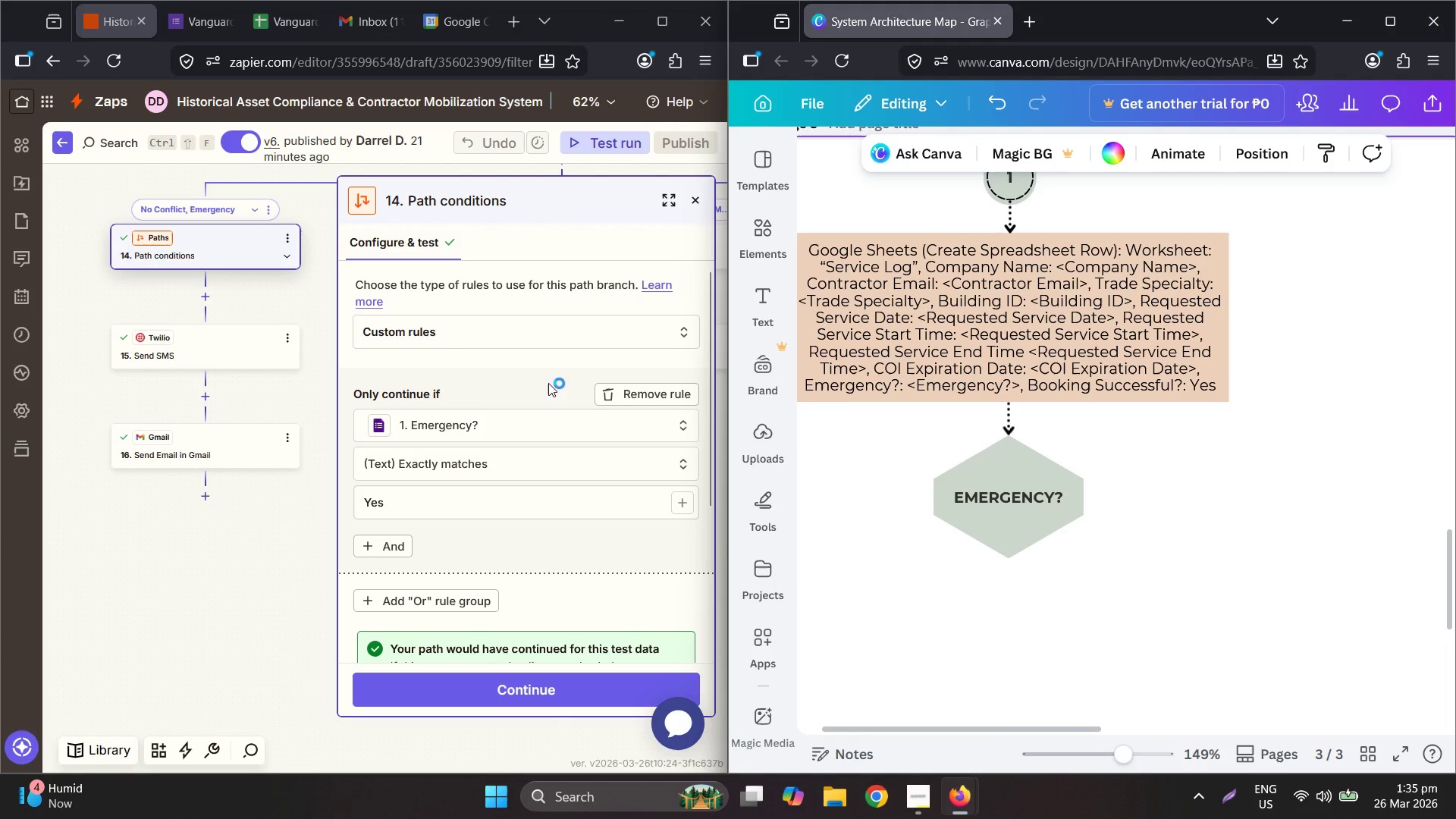 
scroll: coordinate [245, 510], scroll_direction: up, amount: 2.0
 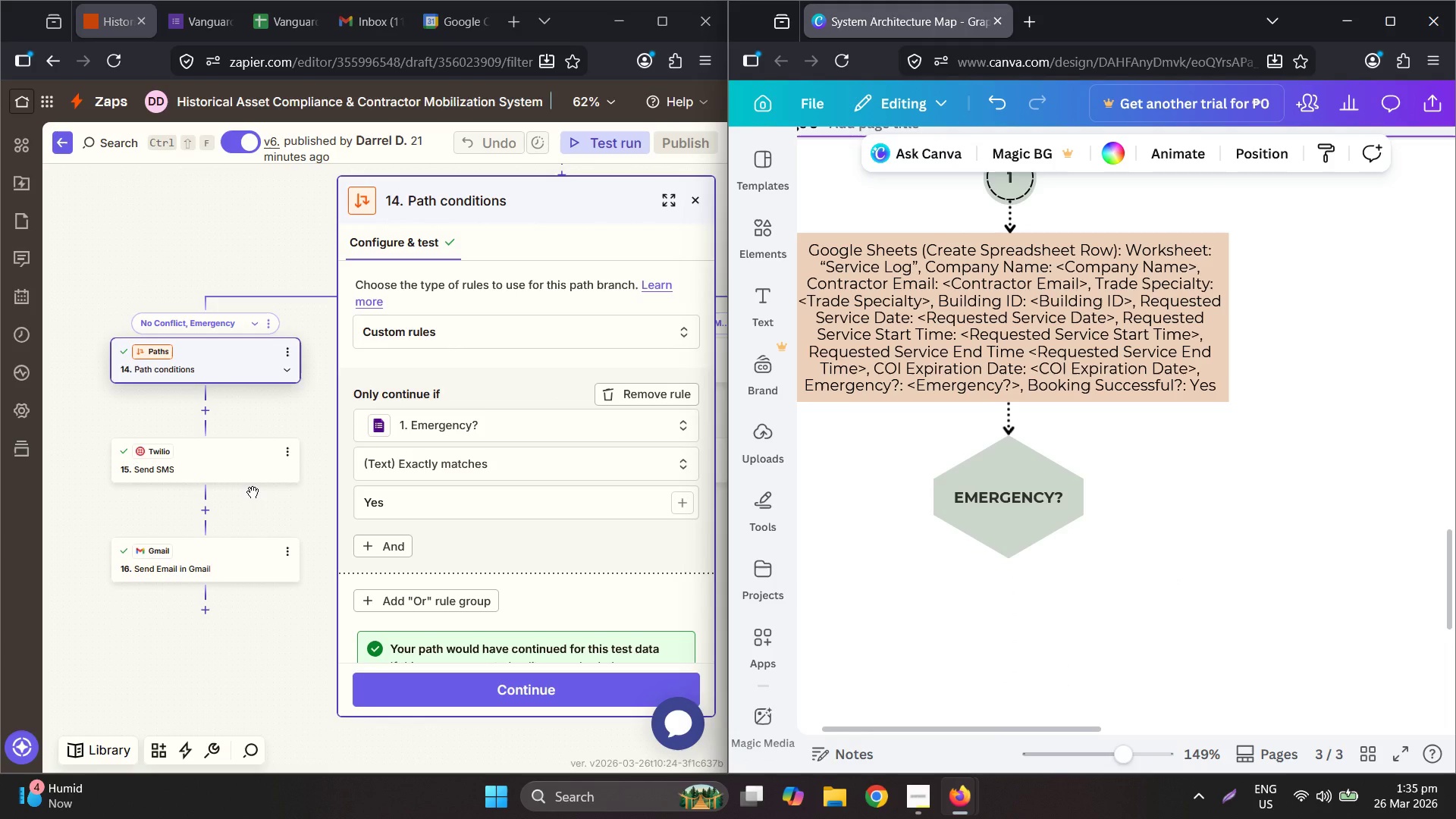 
wait(5.09)
 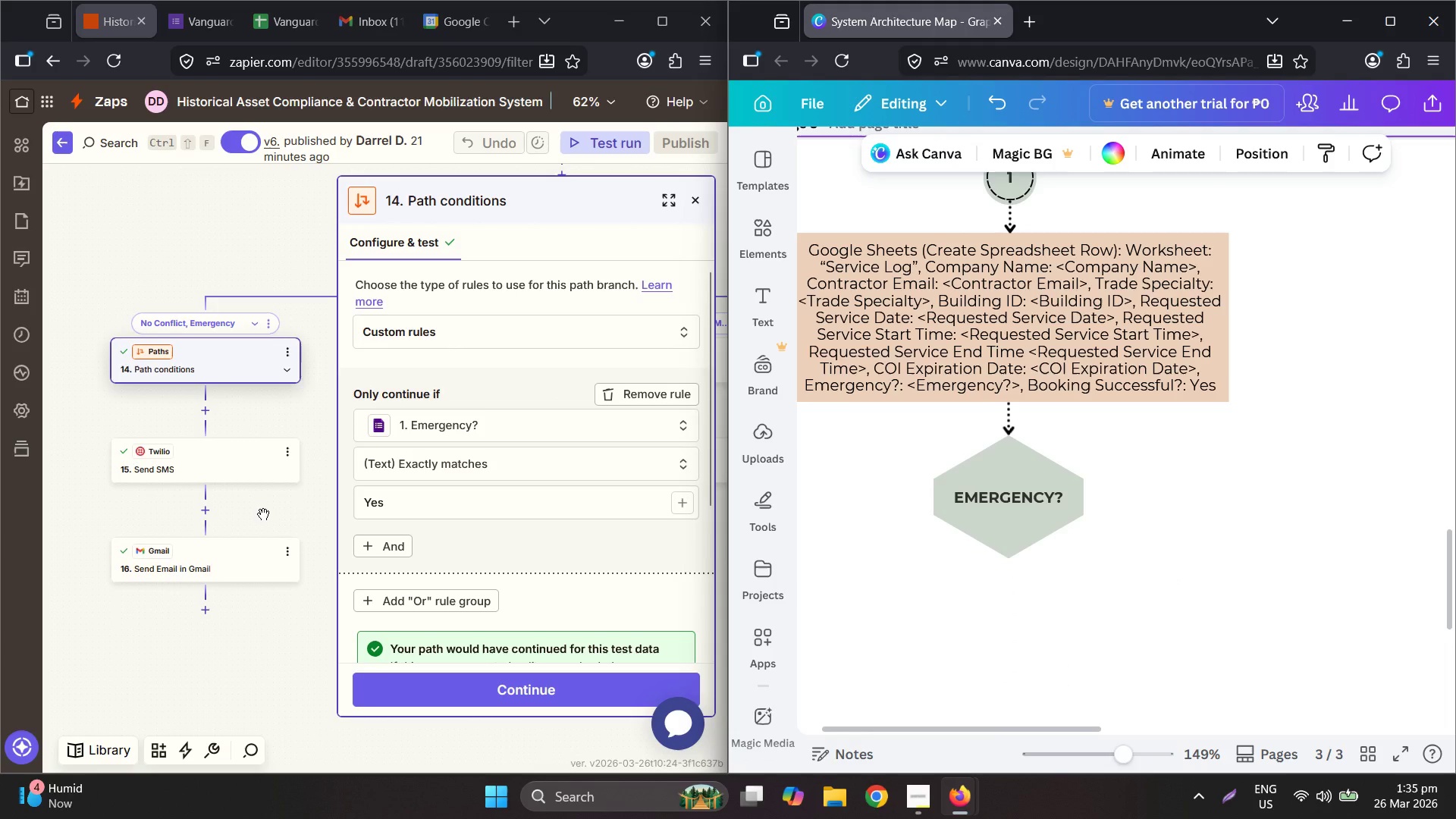 
hold_key(key=ControlLeft, duration=0.38)
scroll: coordinate [1030, 426], scroll_direction: down, amount: 2.0
 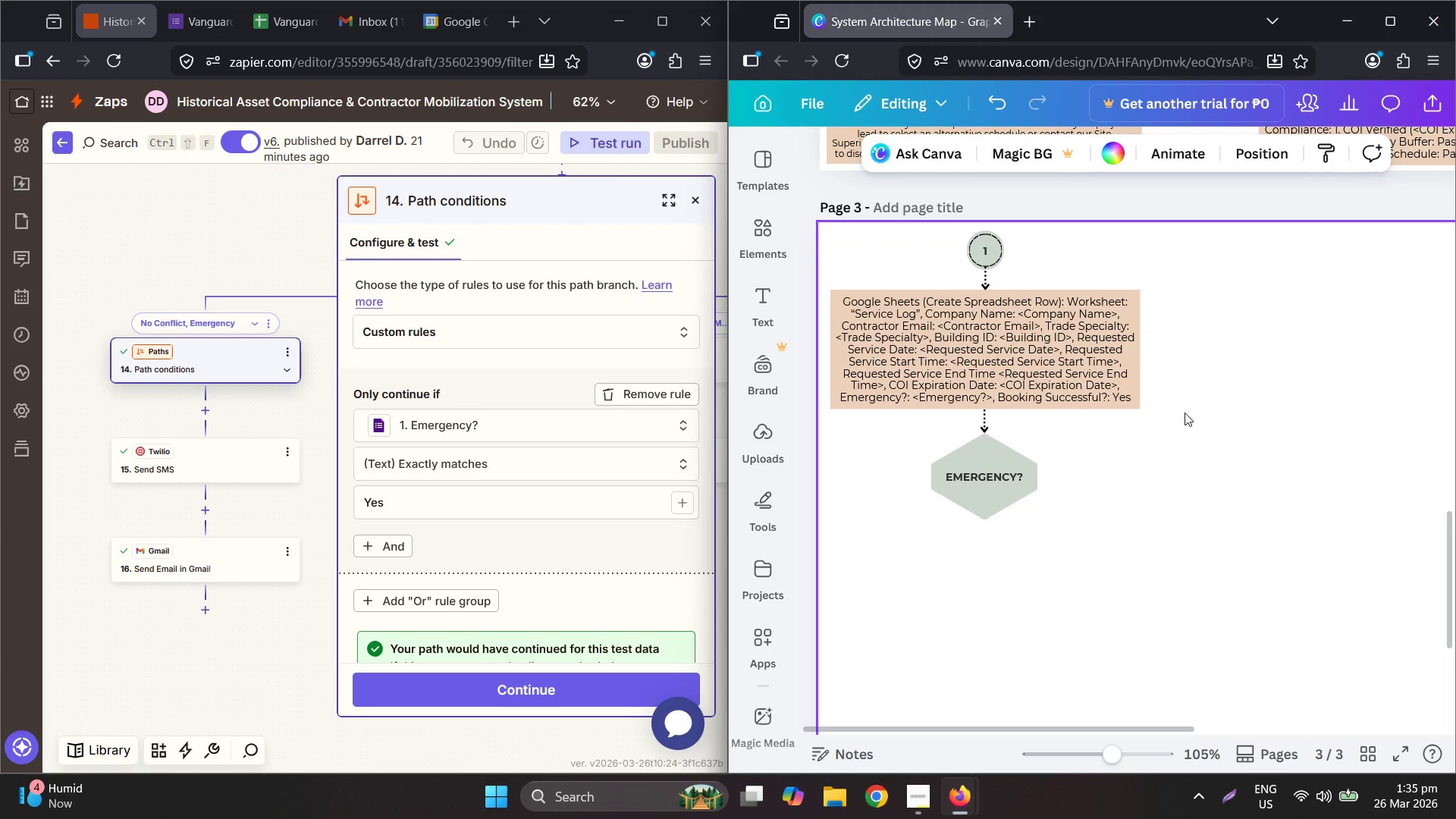 
scroll: coordinate [1225, 378], scroll_direction: up, amount: 7.0
 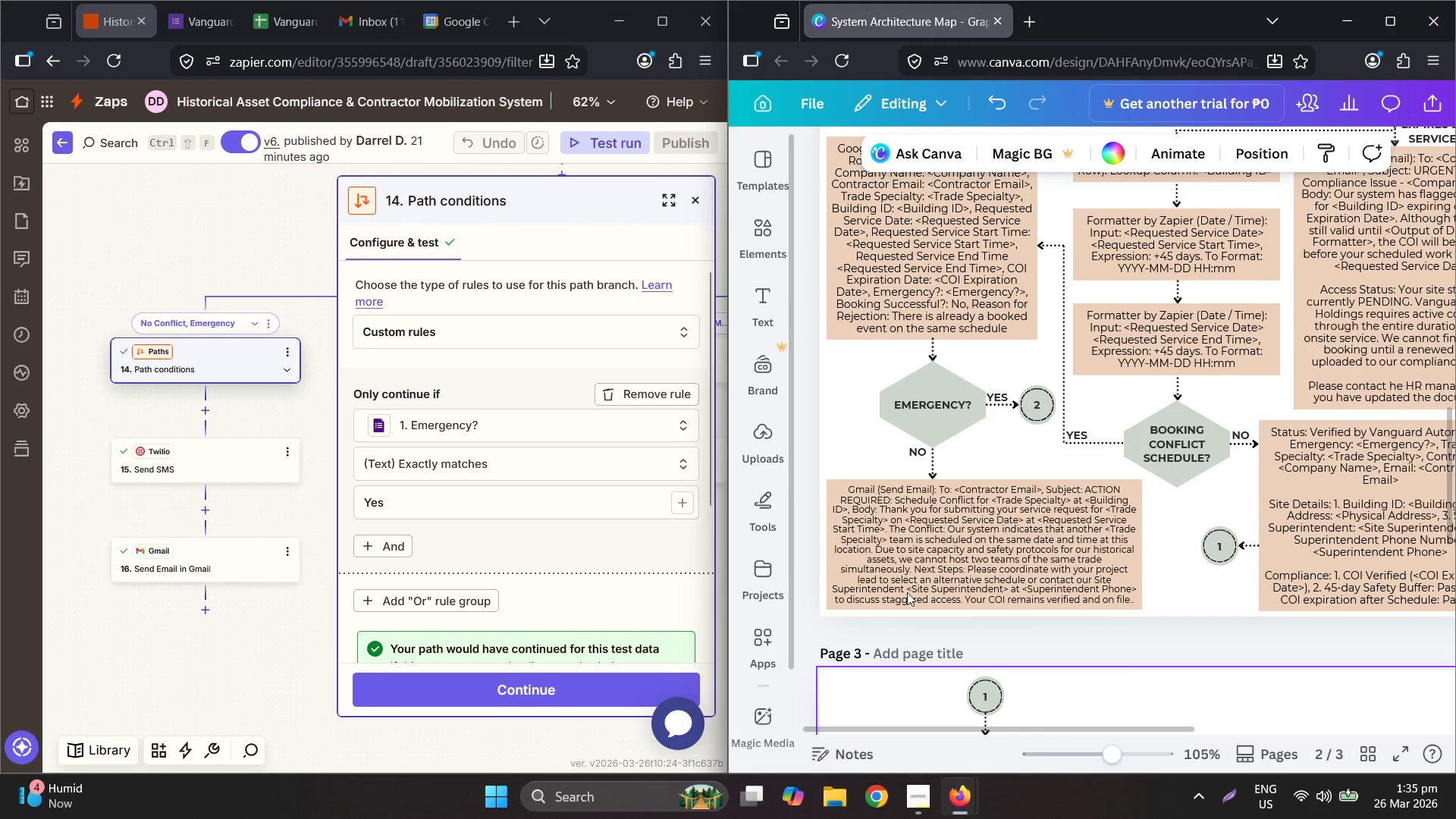 
scroll: coordinate [1087, 566], scroll_direction: down, amount: 6.0
 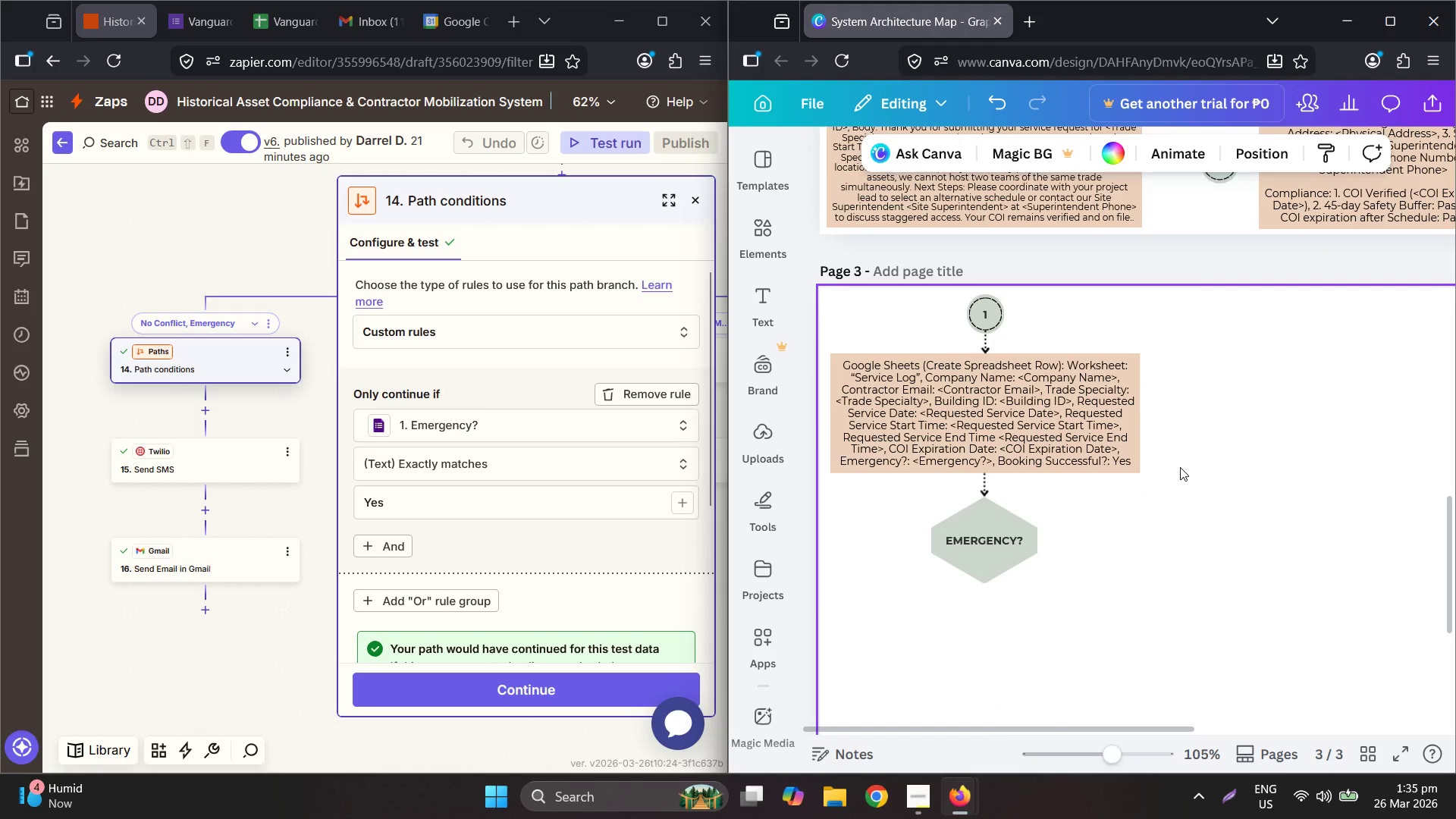 
scroll: coordinate [1180, 468], scroll_direction: up, amount: 2.0
 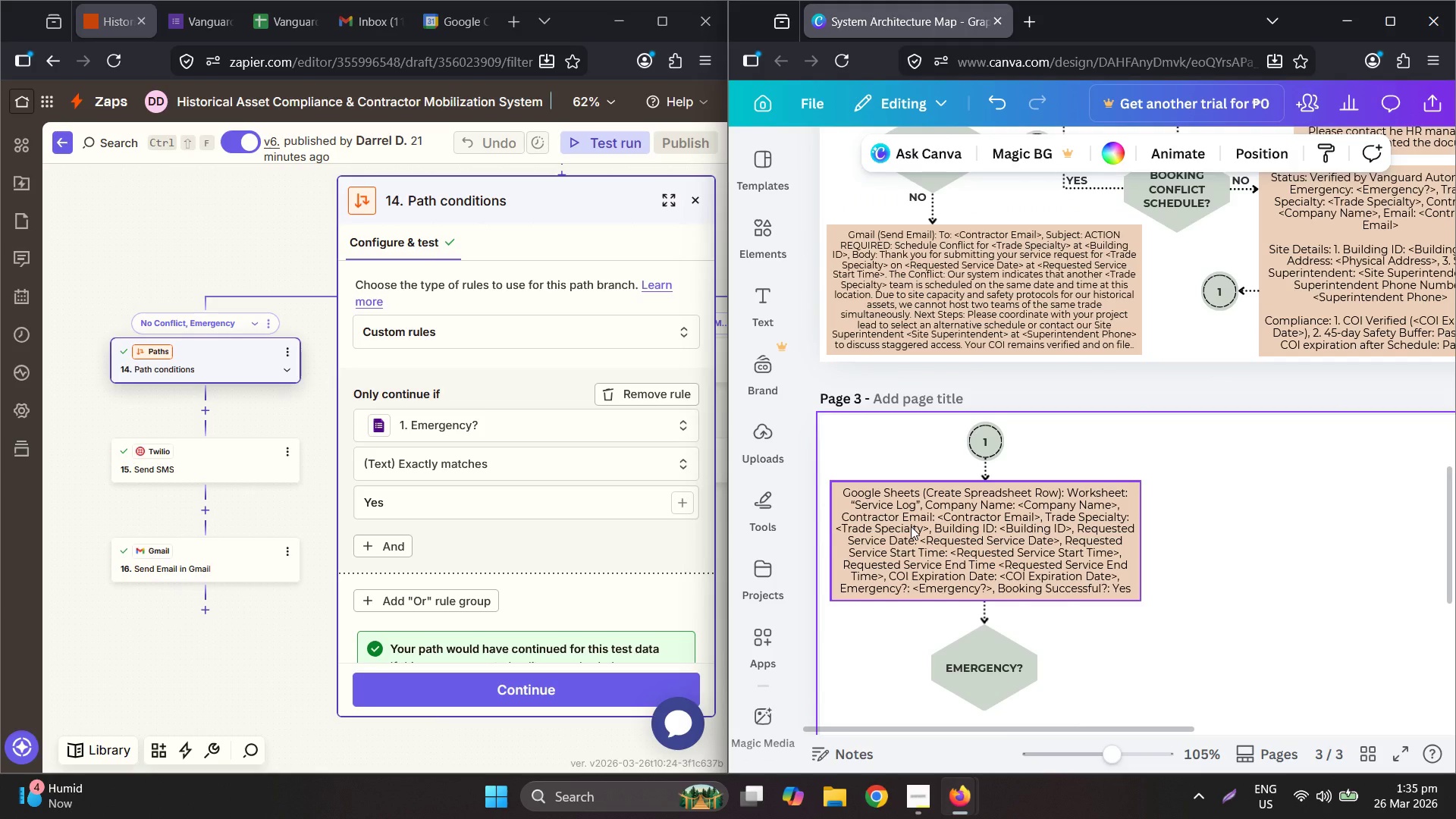 
left_click([911, 526])
 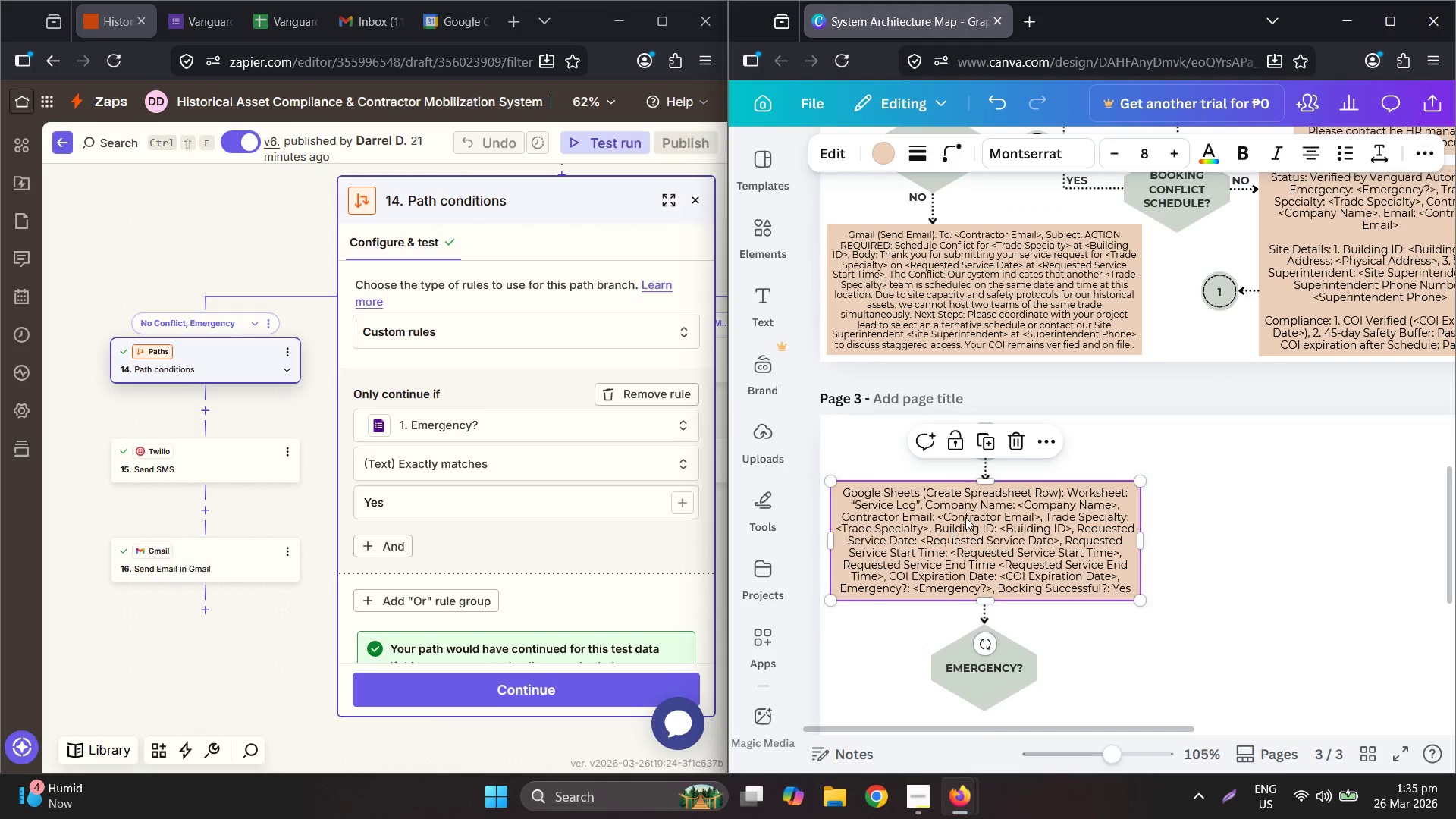 
key(Control+C)
 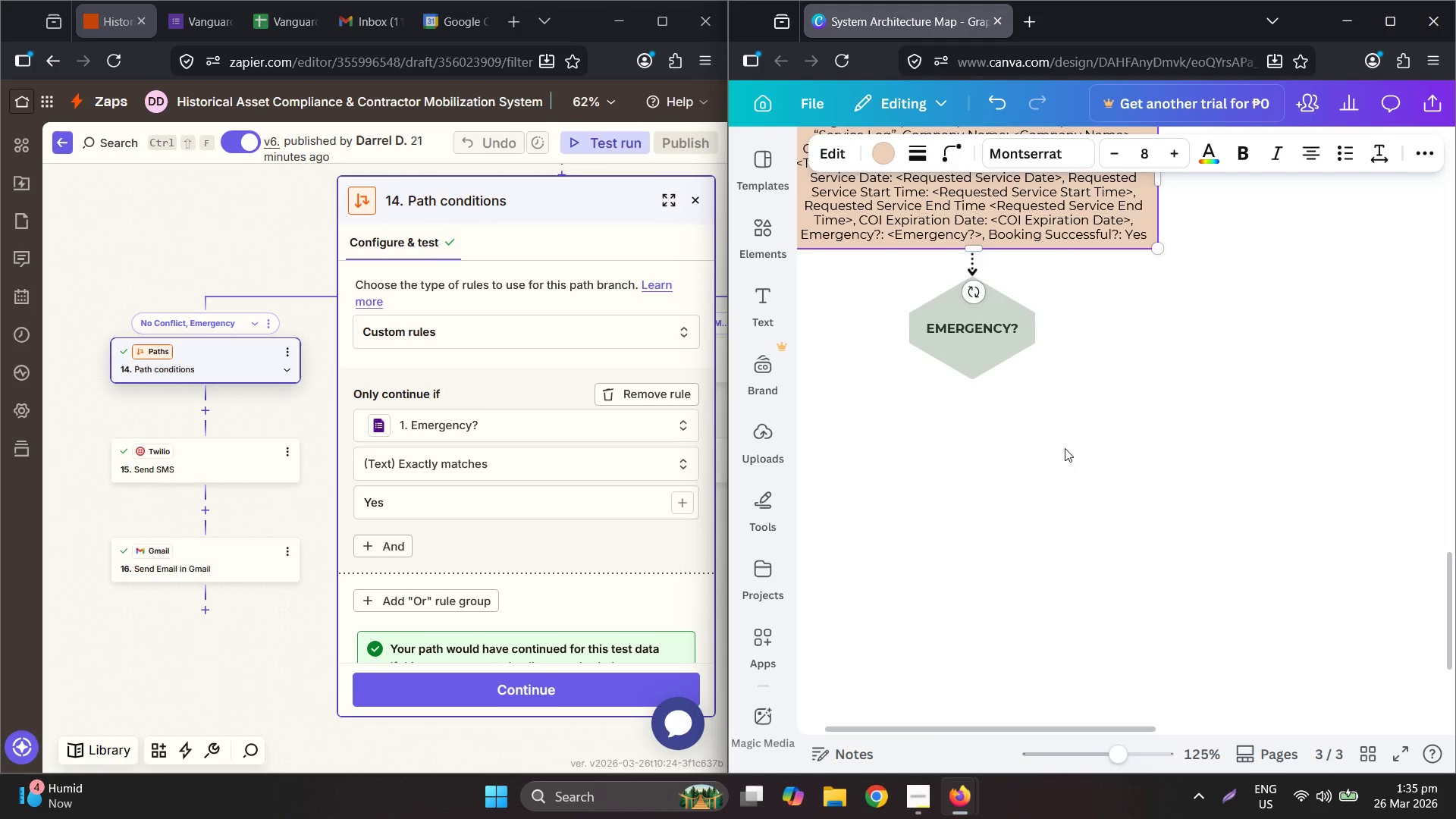 
key(Control+V)
 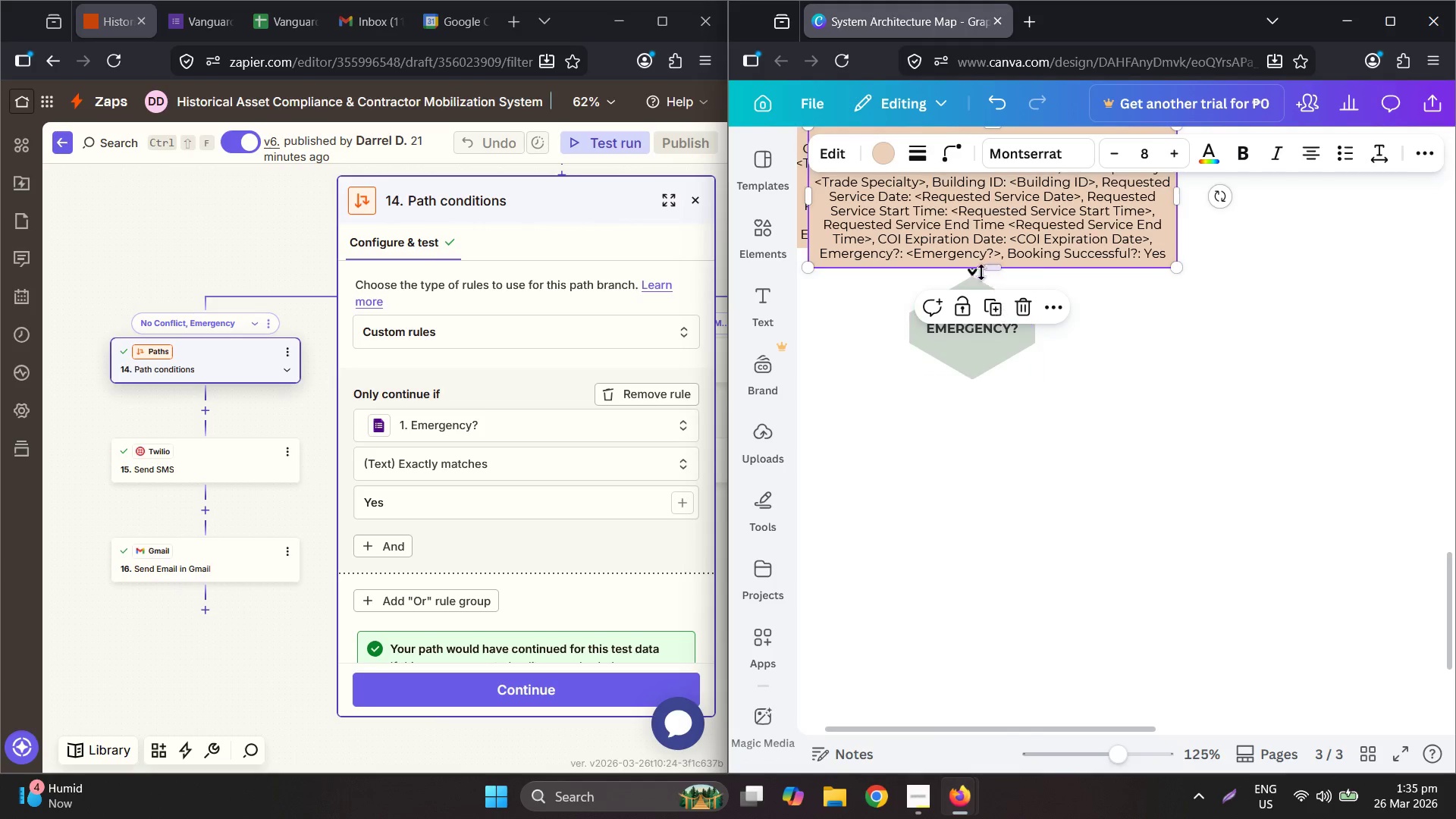 
scroll: coordinate [1049, 461], scroll_direction: down, amount: 4.0
 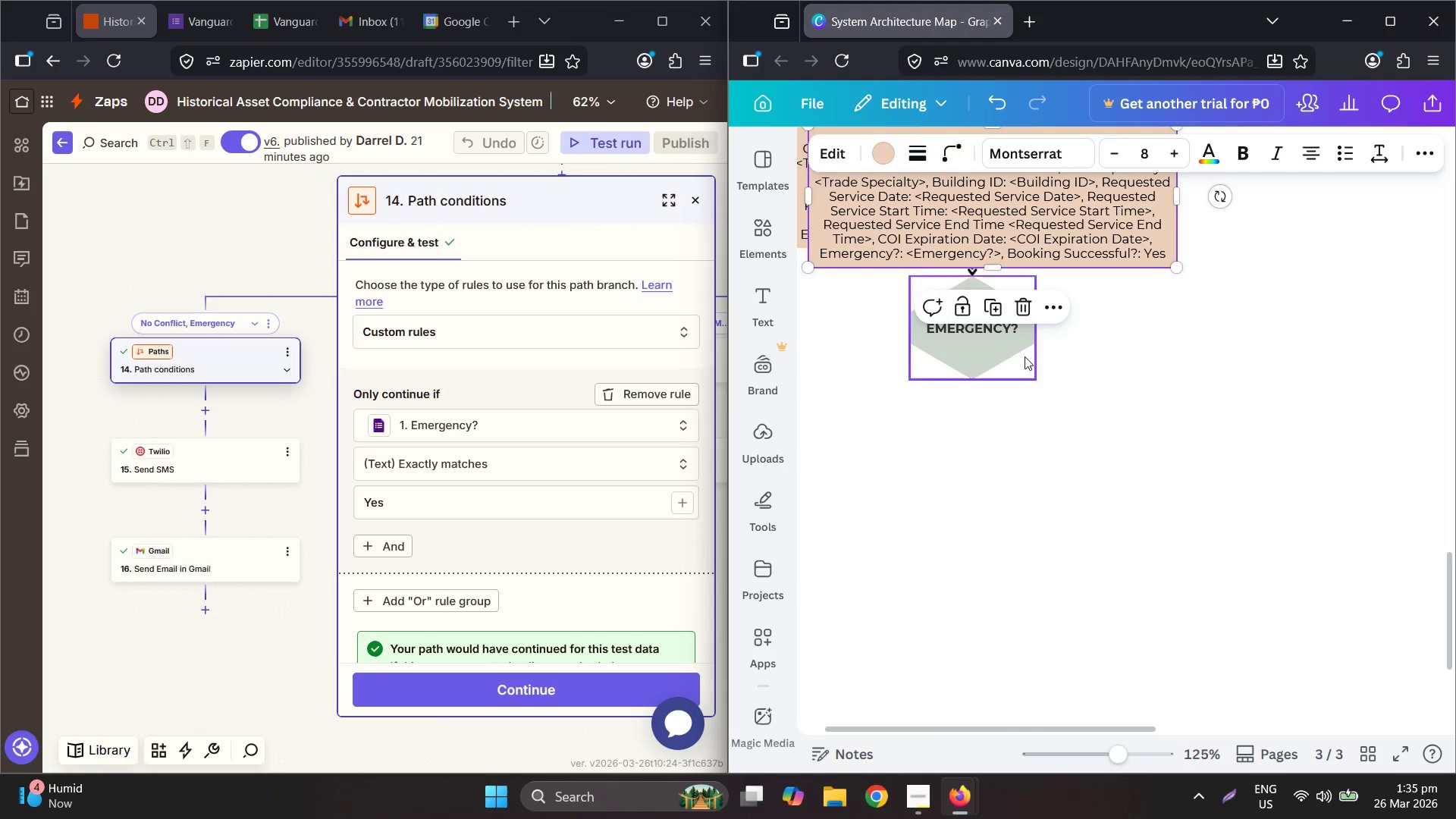 
hold_key(key=ControlLeft, duration=0.73)
scroll: coordinate [975, 306], scroll_direction: down, amount: 3.0
 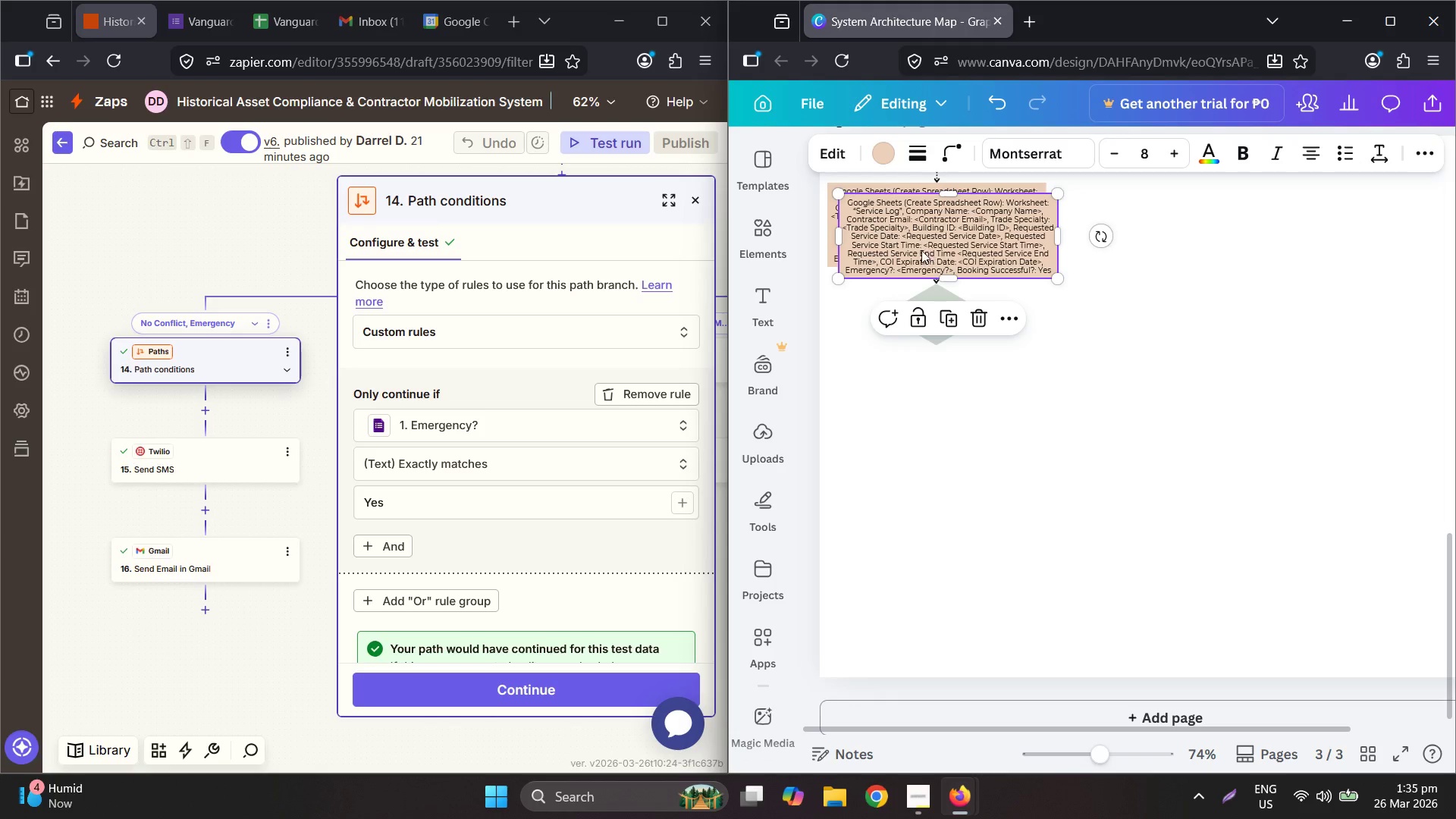 
left_click_drag(start_coordinate=[905, 246], to_coordinate=[895, 431])
 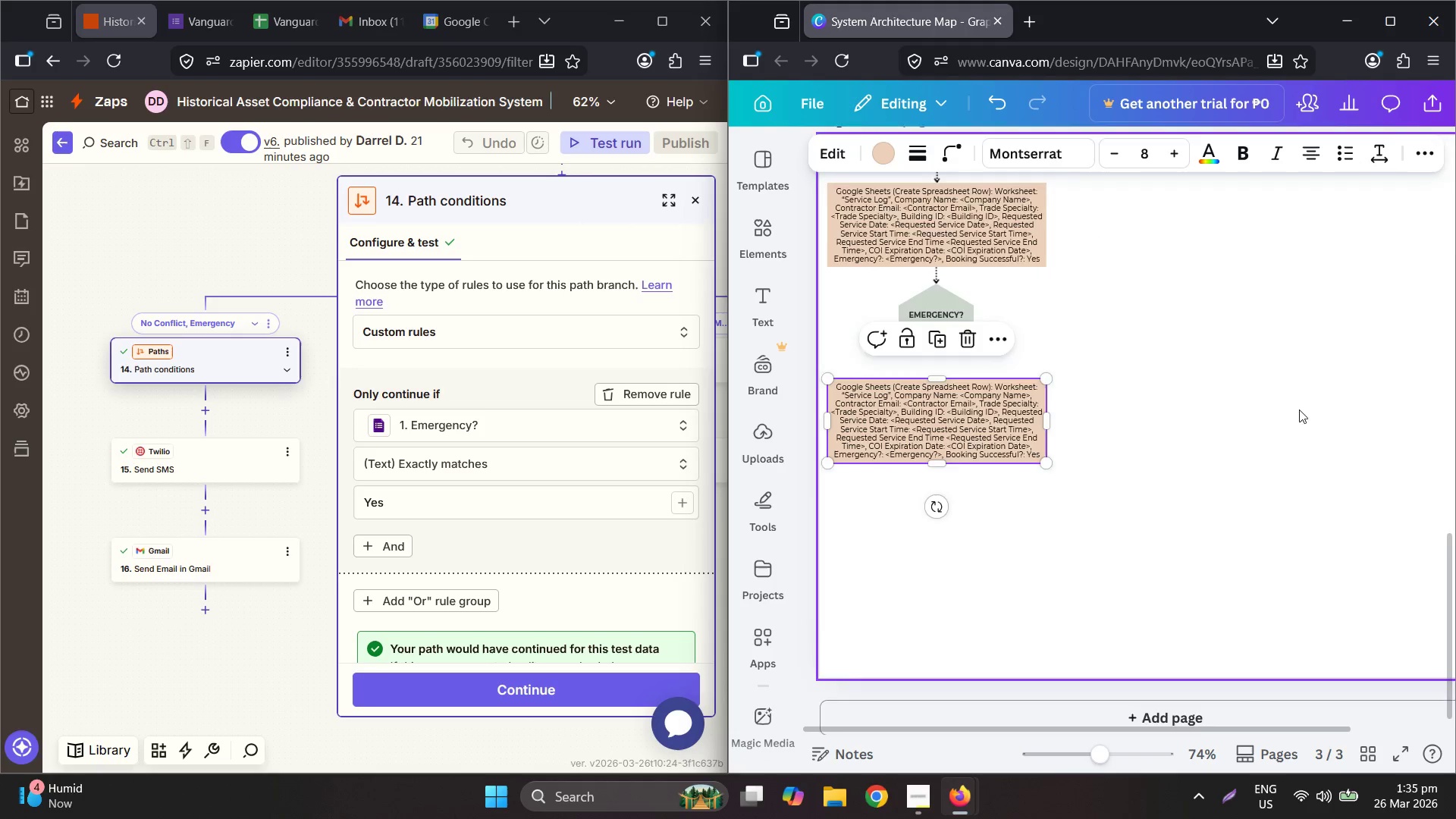 
scroll: coordinate [1308, 404], scroll_direction: up, amount: 9.0
 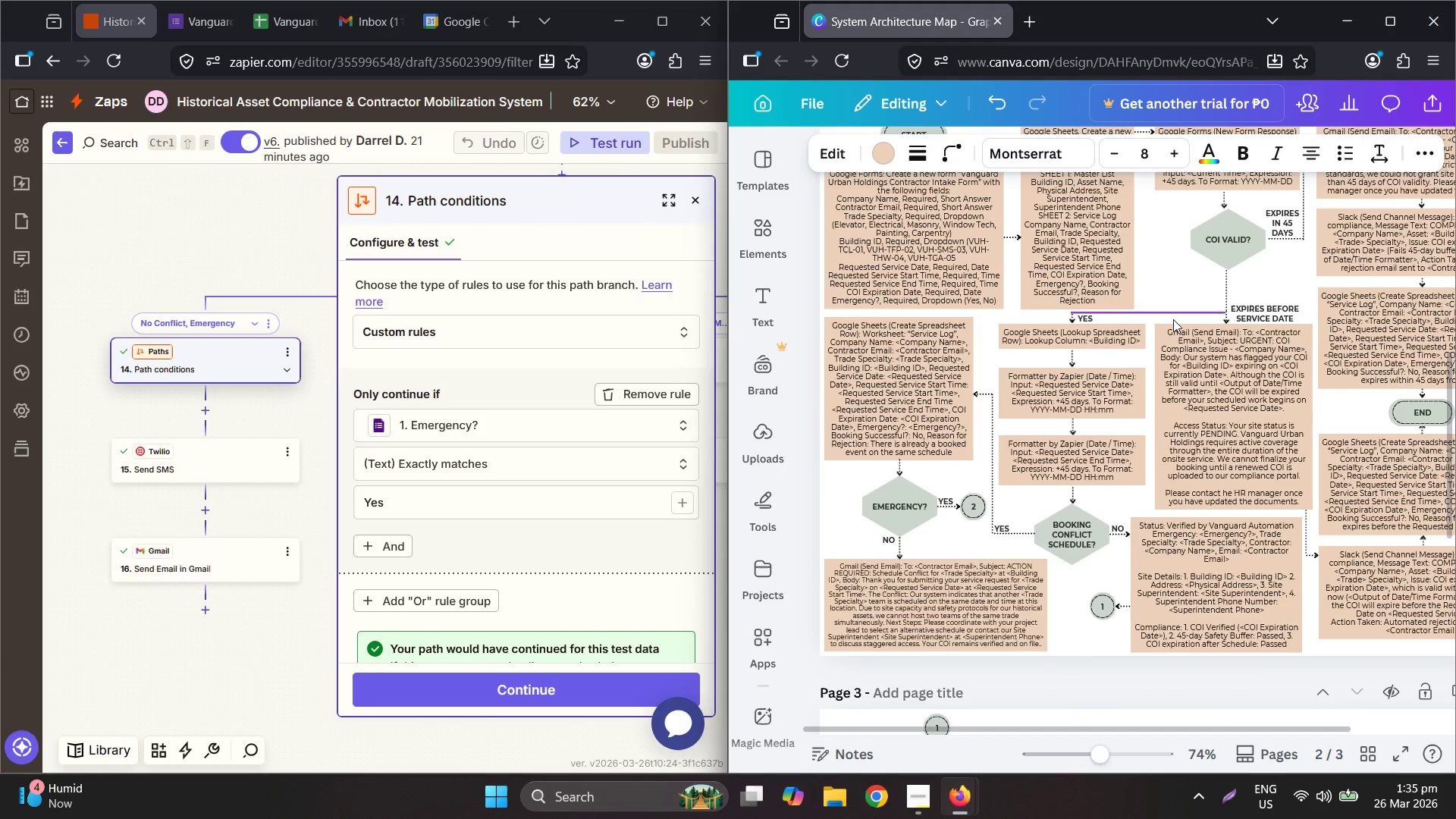 
left_click([1171, 316])
 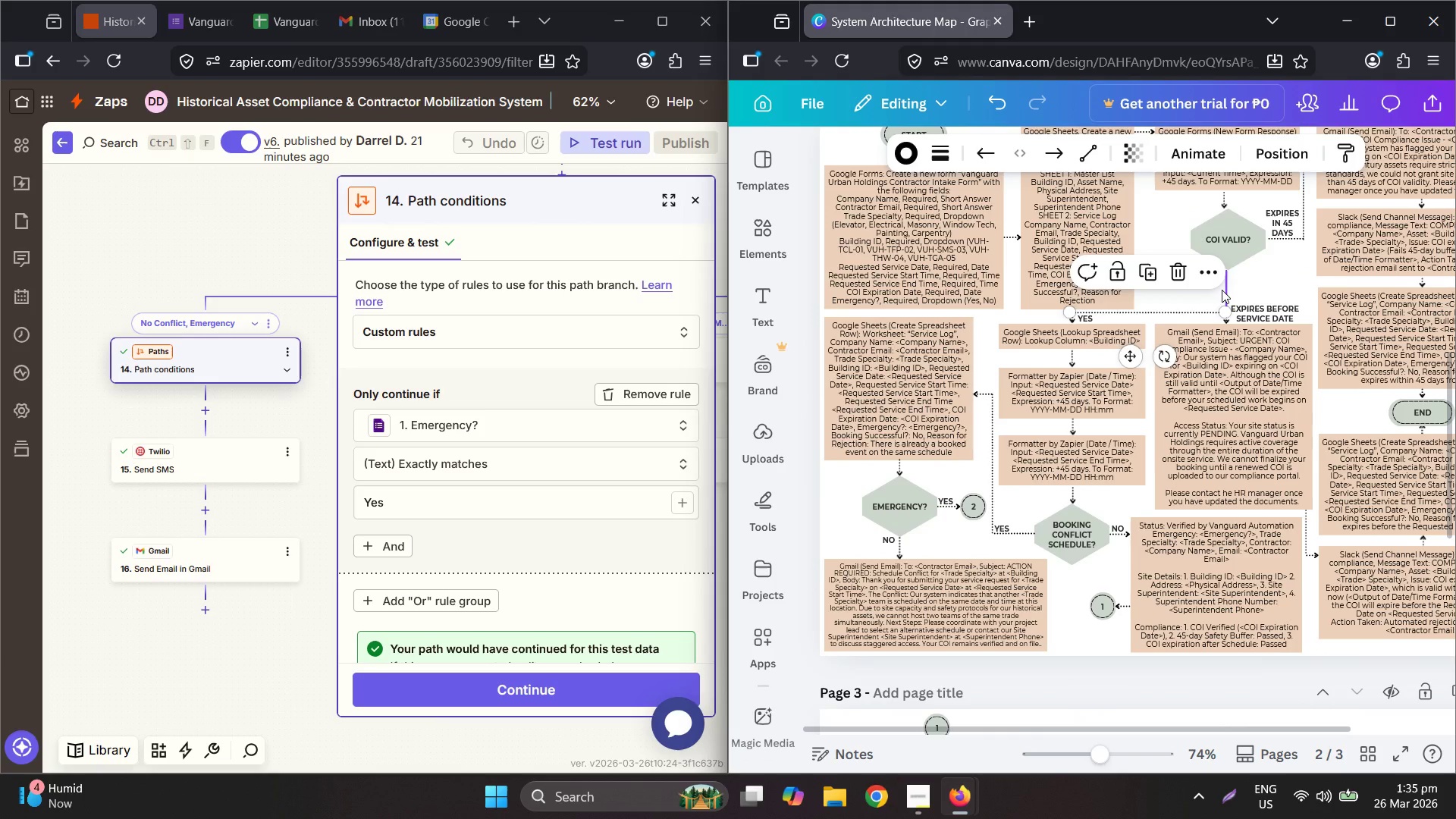 
left_click([1222, 290])
 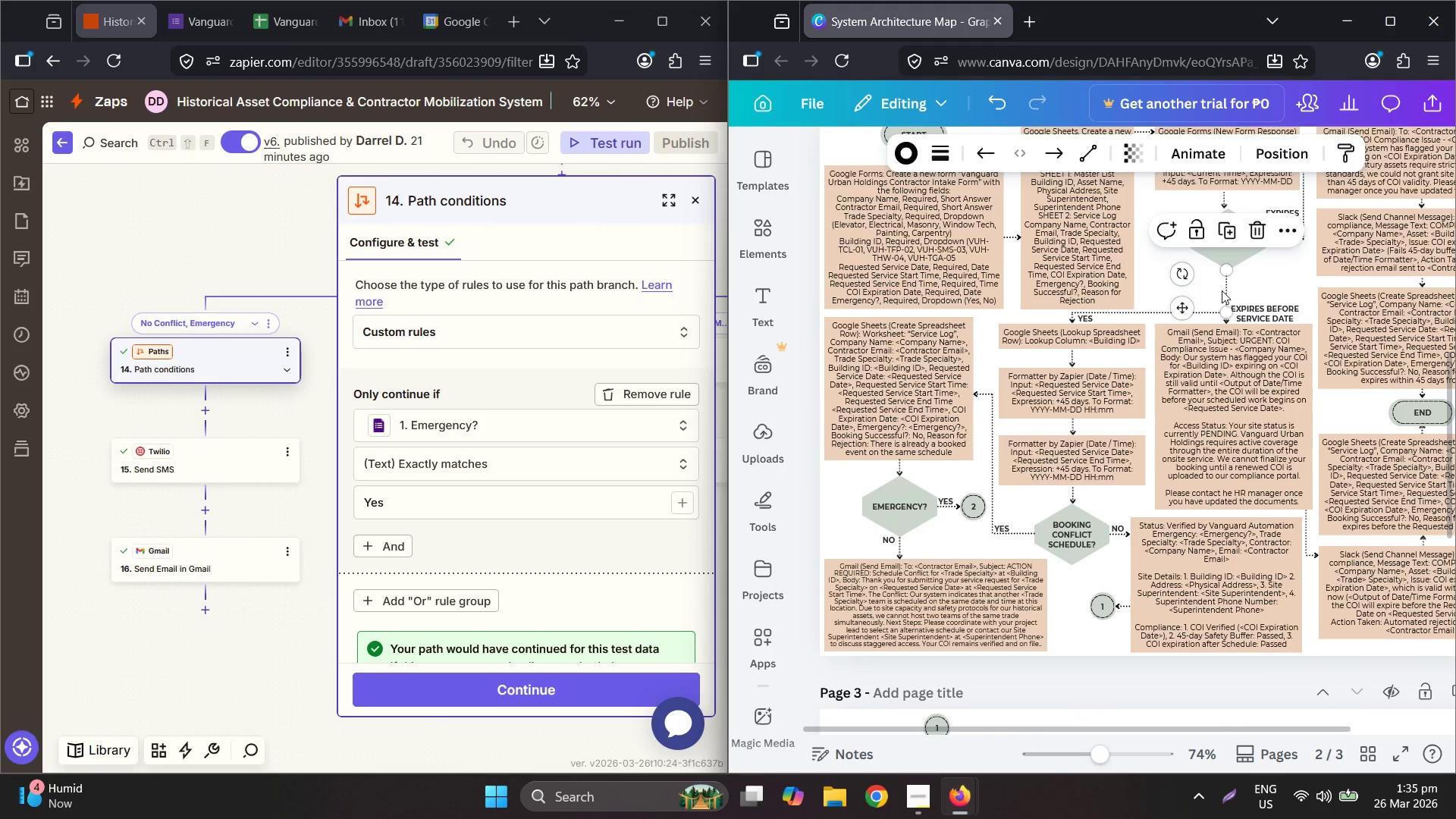 
hold_key(key=ControlLeft, duration=0.33)
 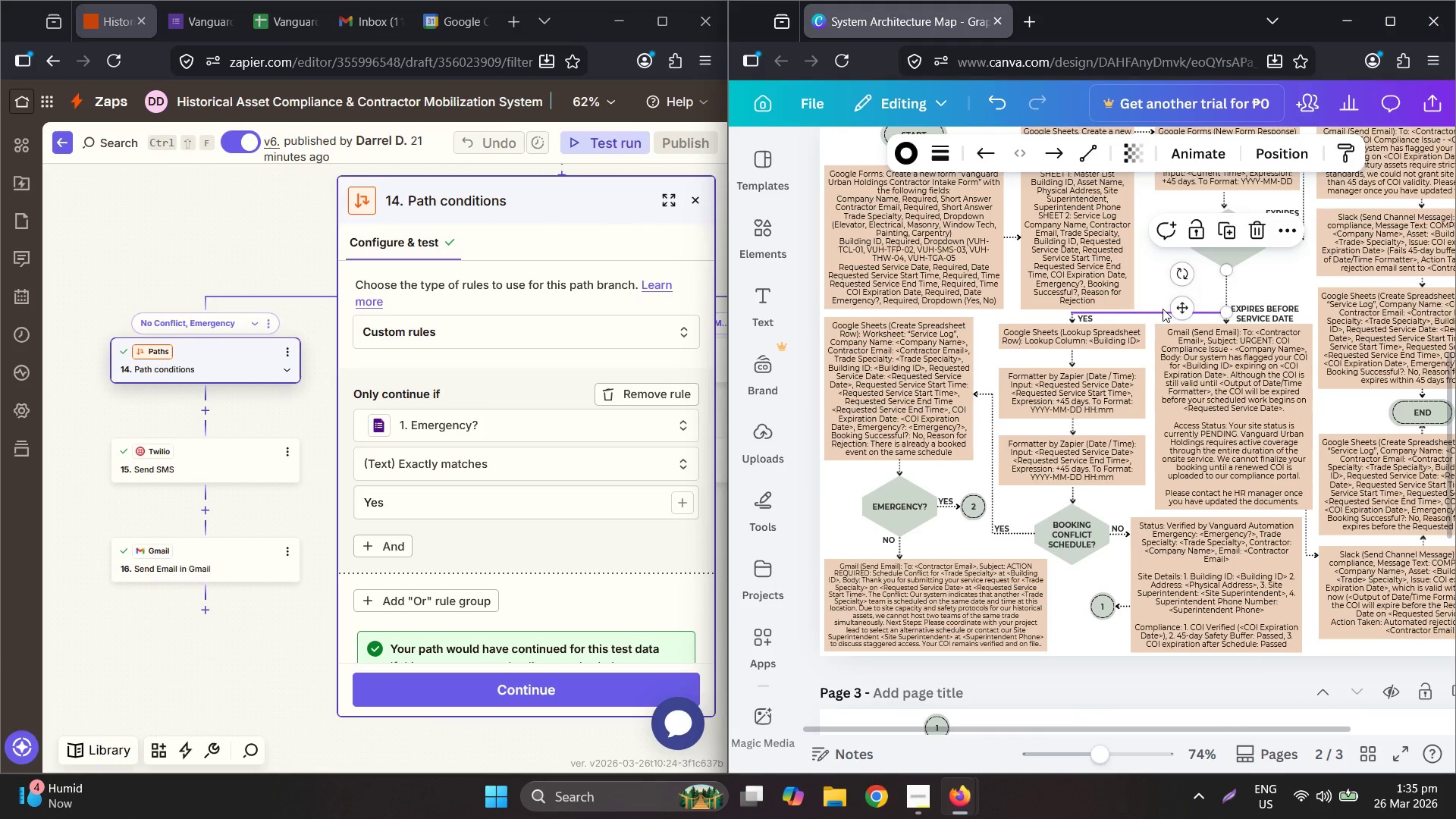 
key(Shift+ShiftLeft)
 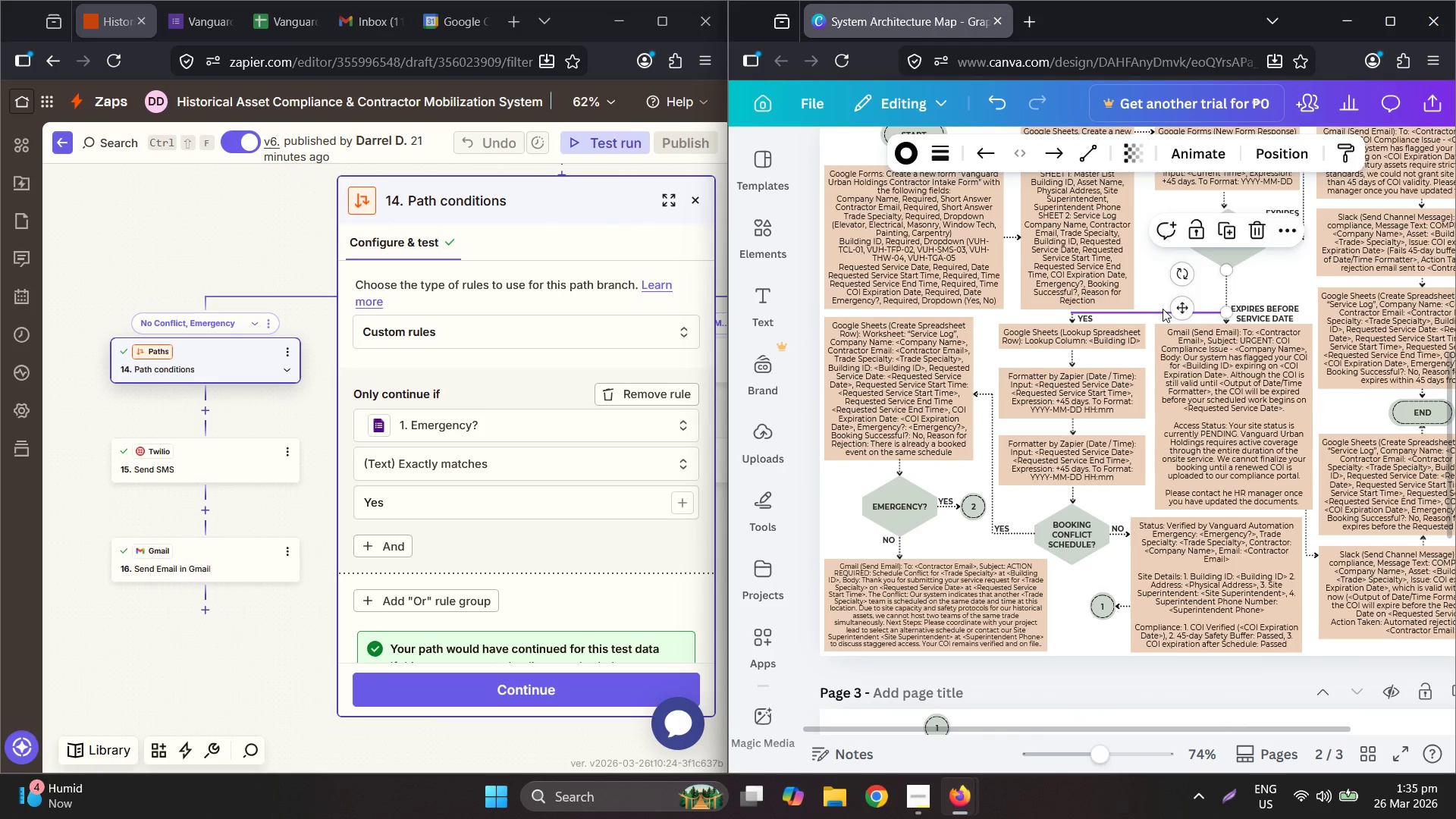 
left_click([1163, 309])
 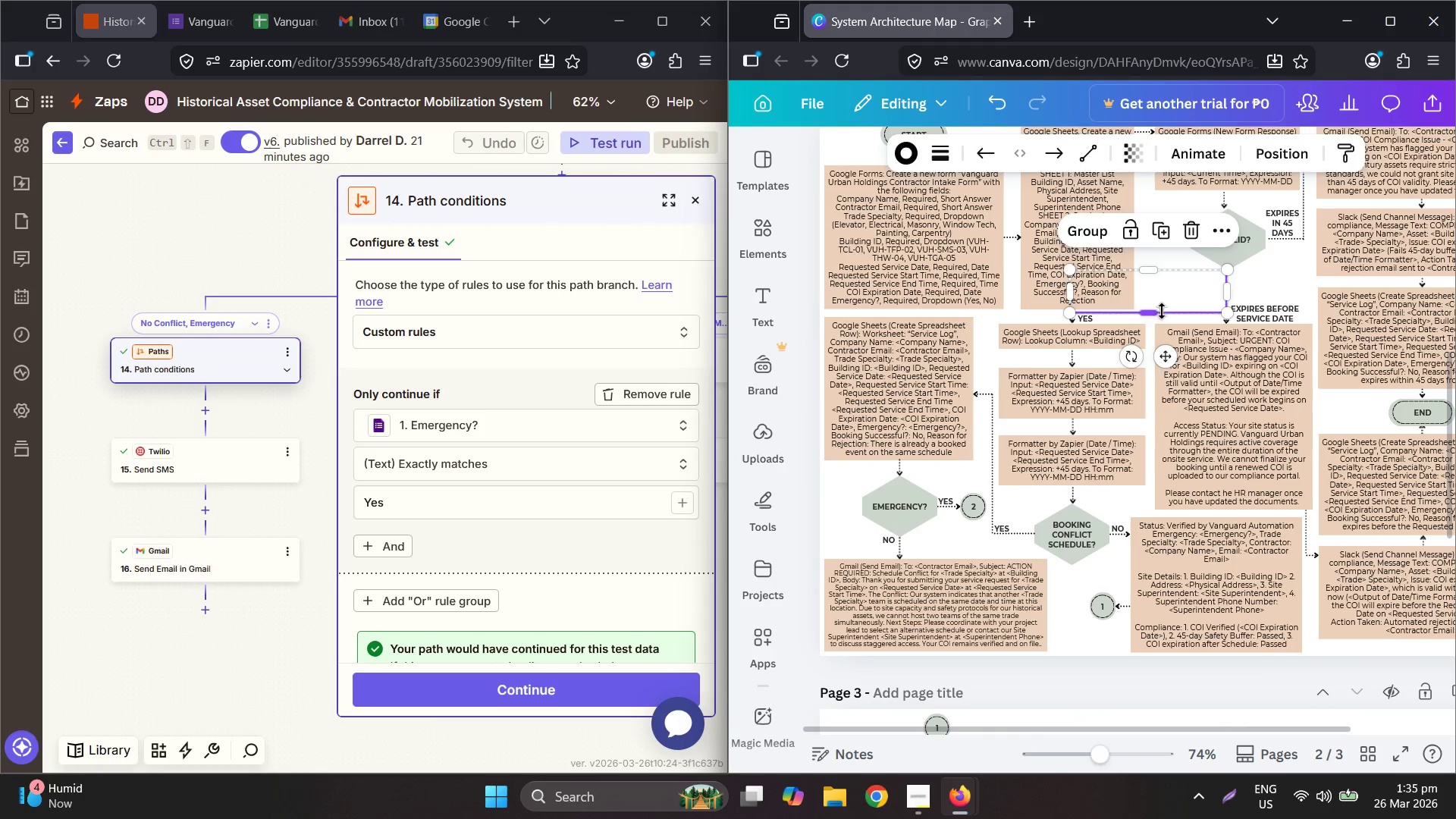 
key(Control+ControlLeft)
 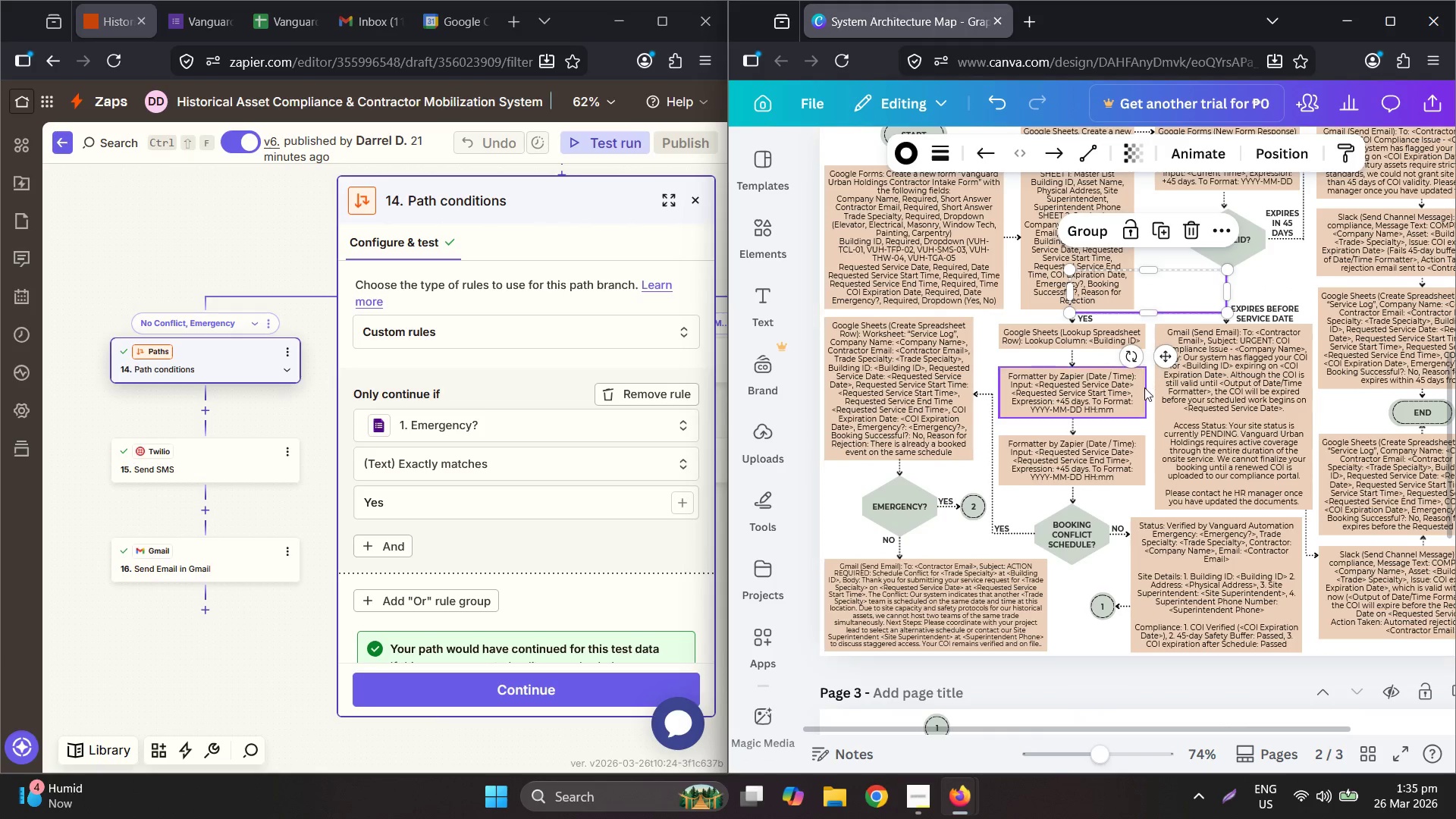 
key(Control+C)
 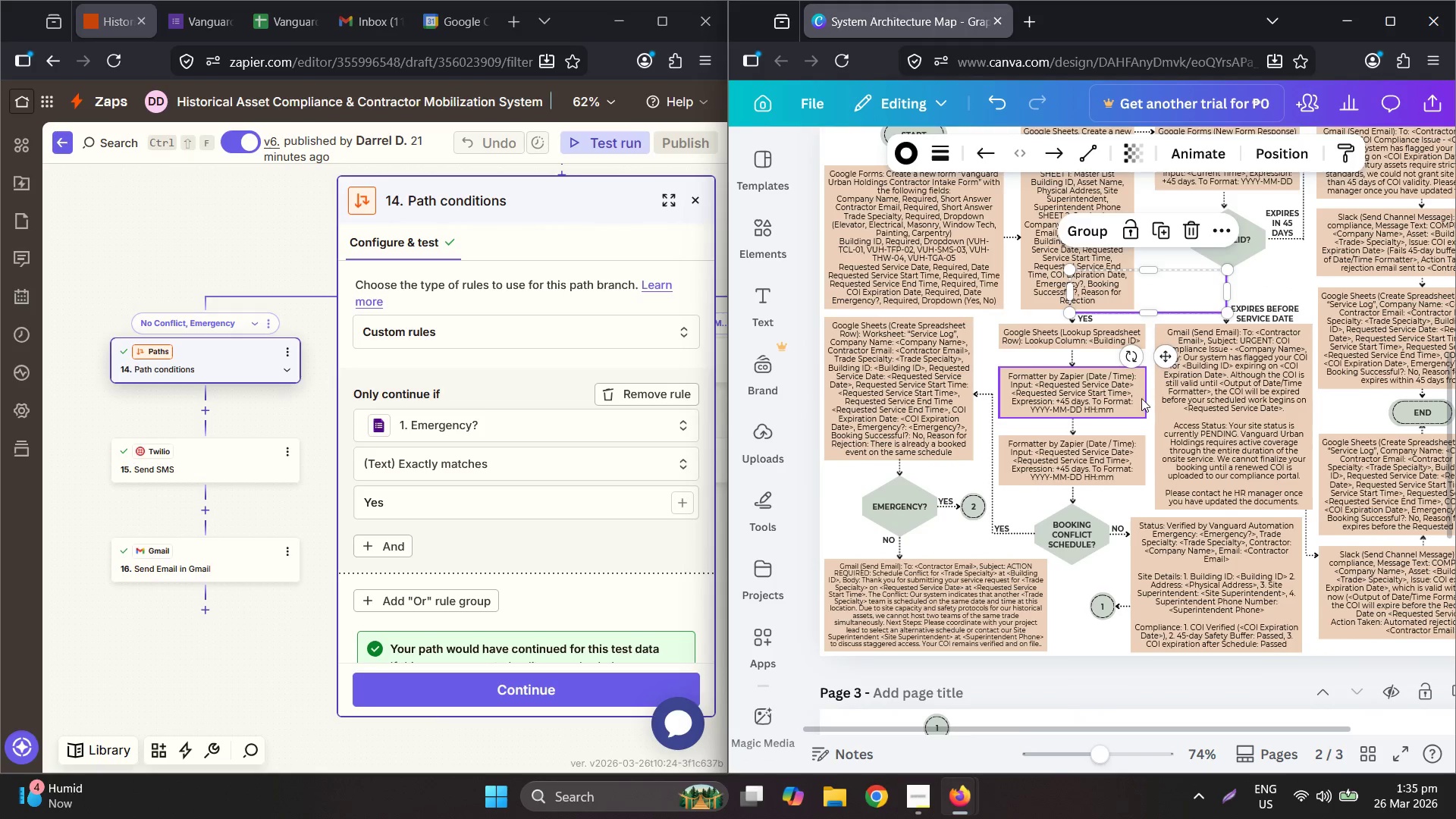 
left_click([1041, 482])
 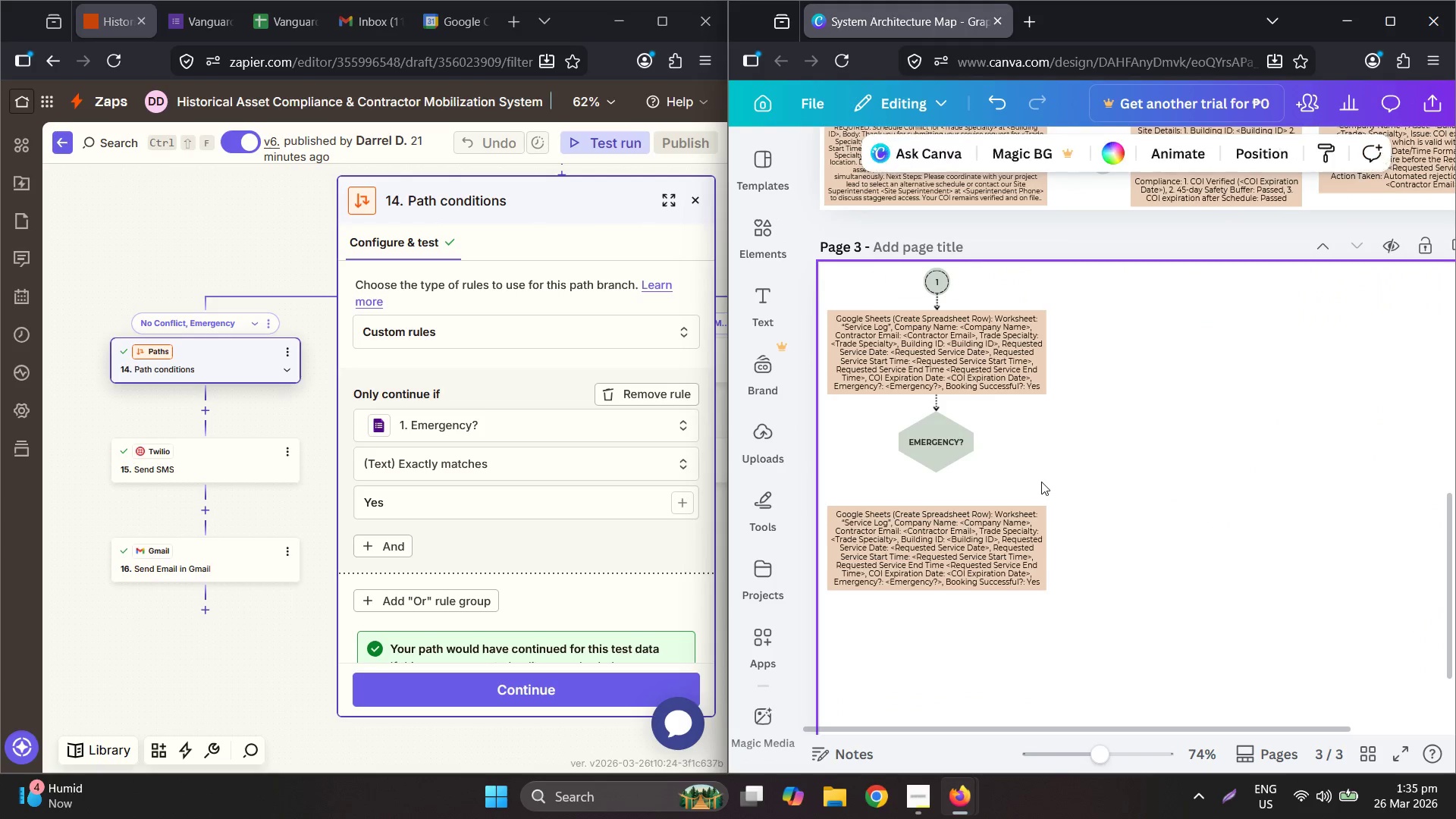 
key(Control+ControlLeft)
 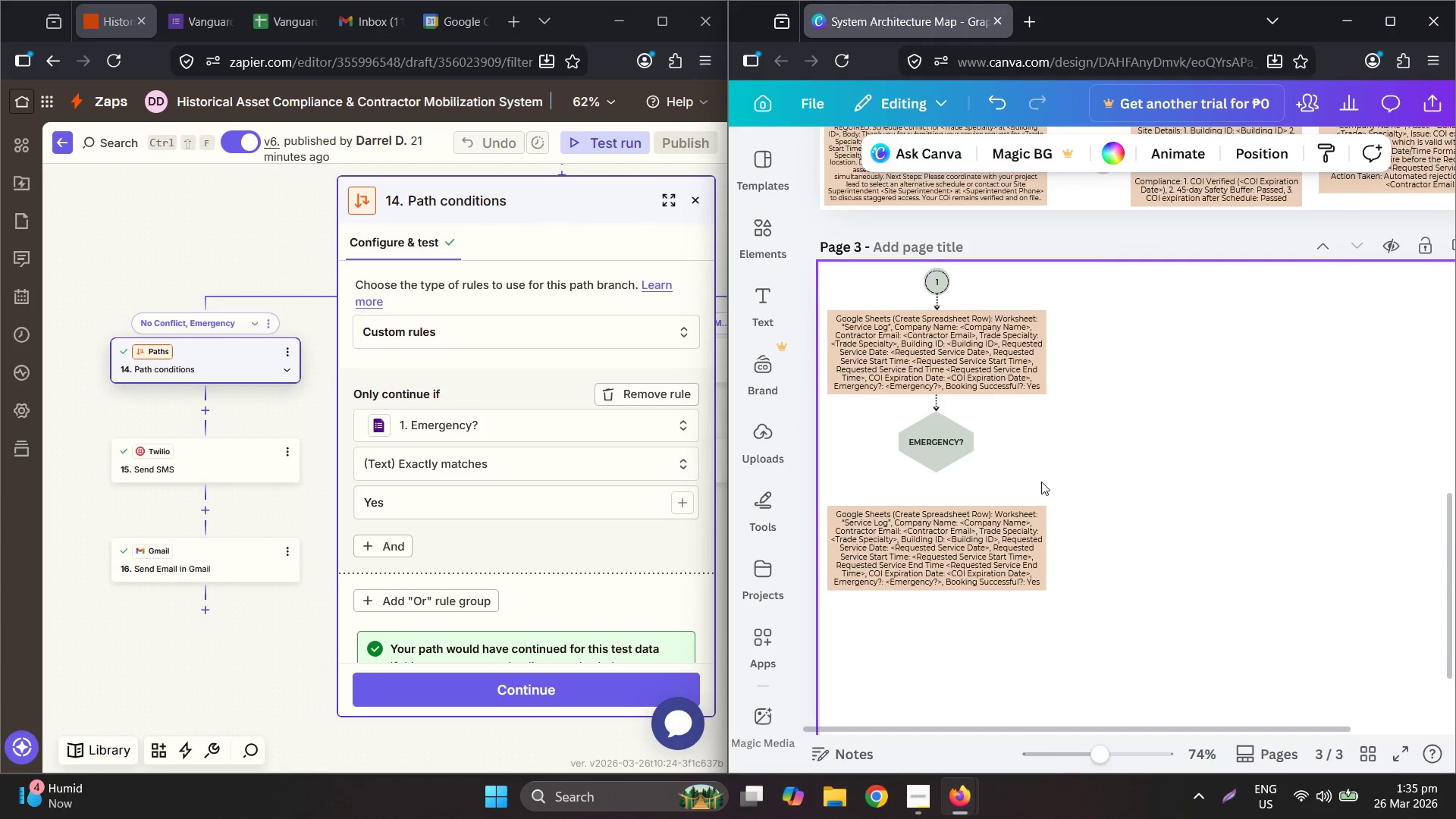 
scroll: coordinate [1133, 408], scroll_direction: down, amount: 7.0
 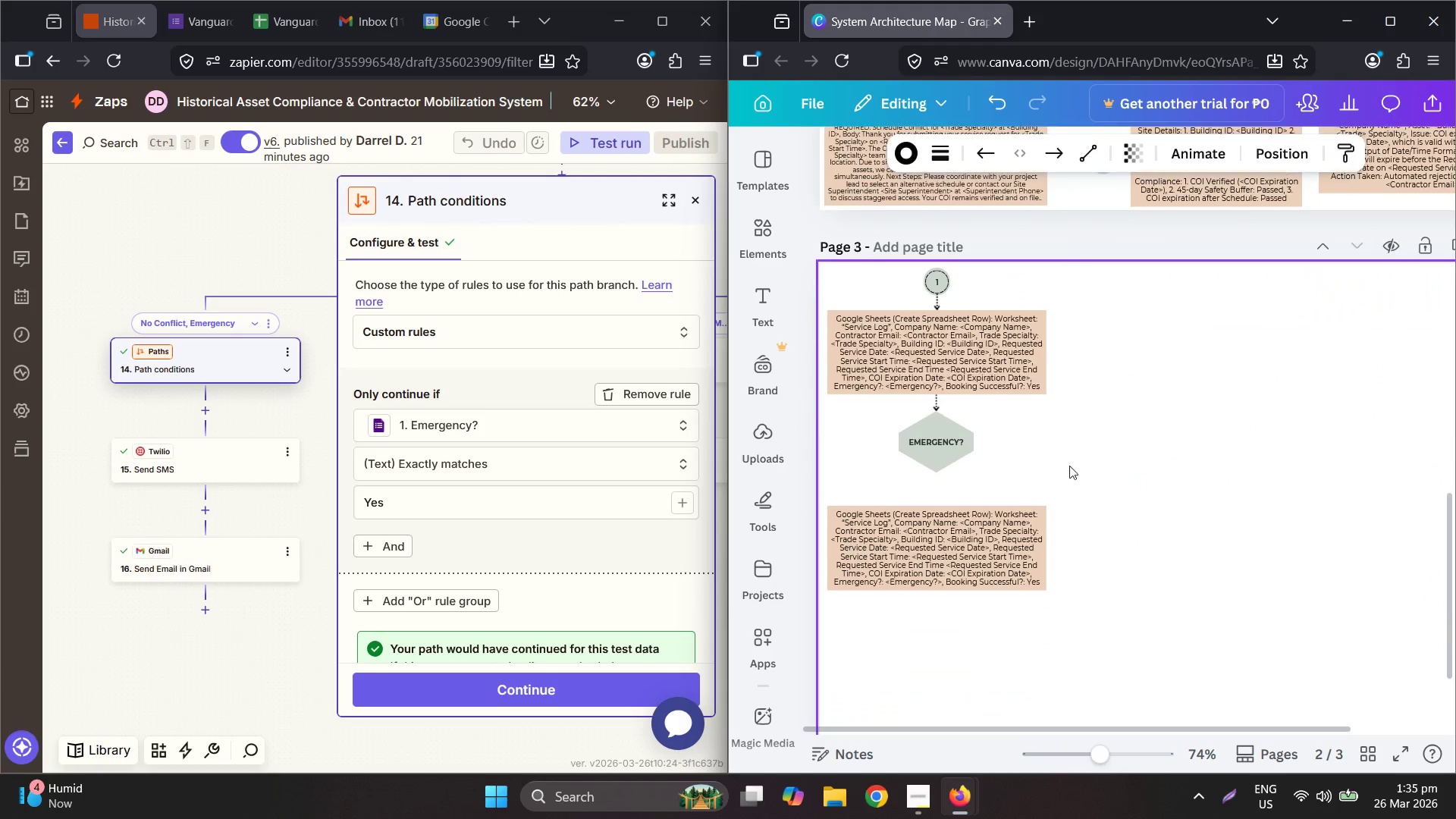 
key(Control+V)
 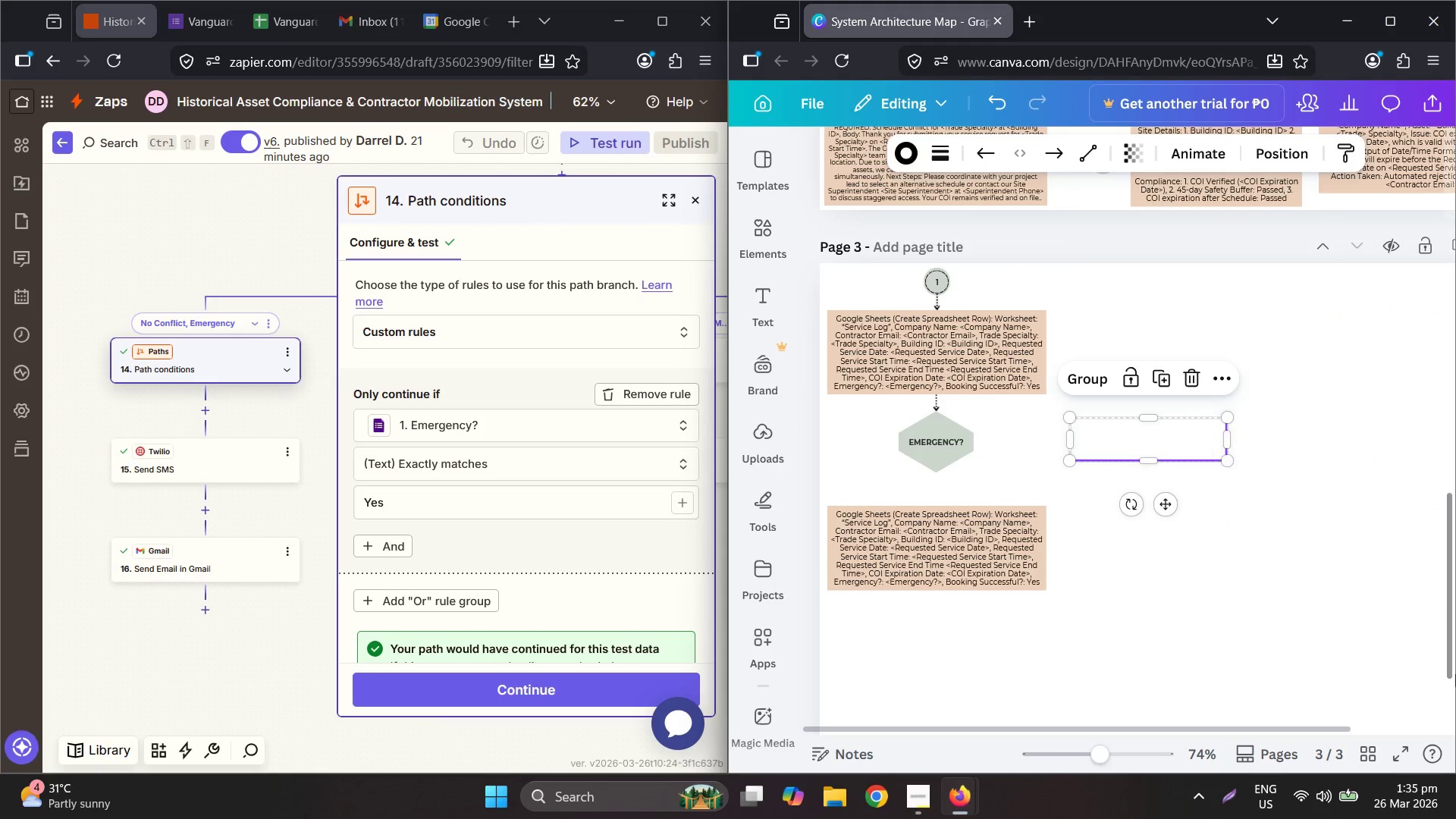 
left_click([1236, 529])
 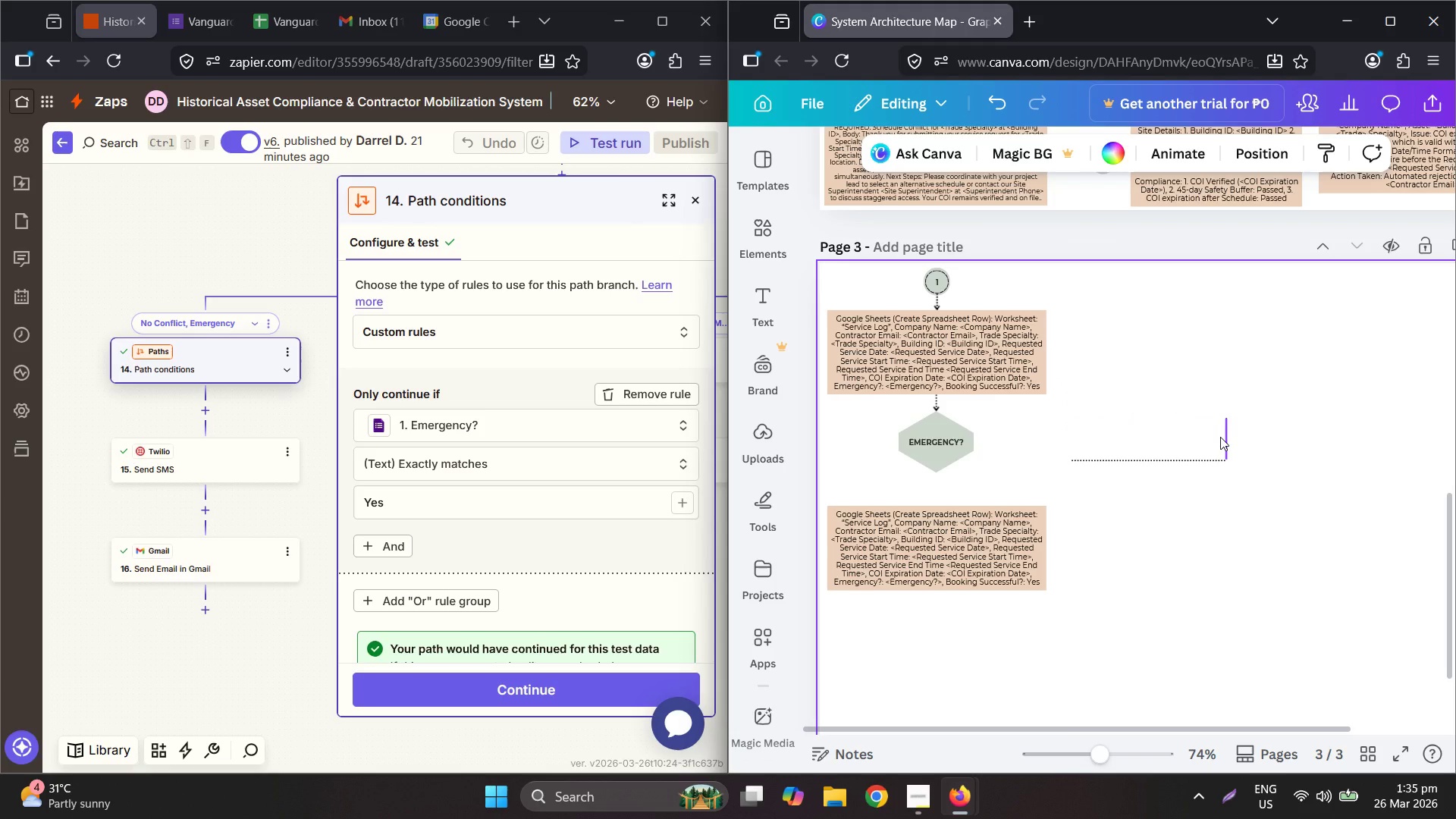 
left_click_drag(start_coordinate=[1220, 437], to_coordinate=[930, 488])
 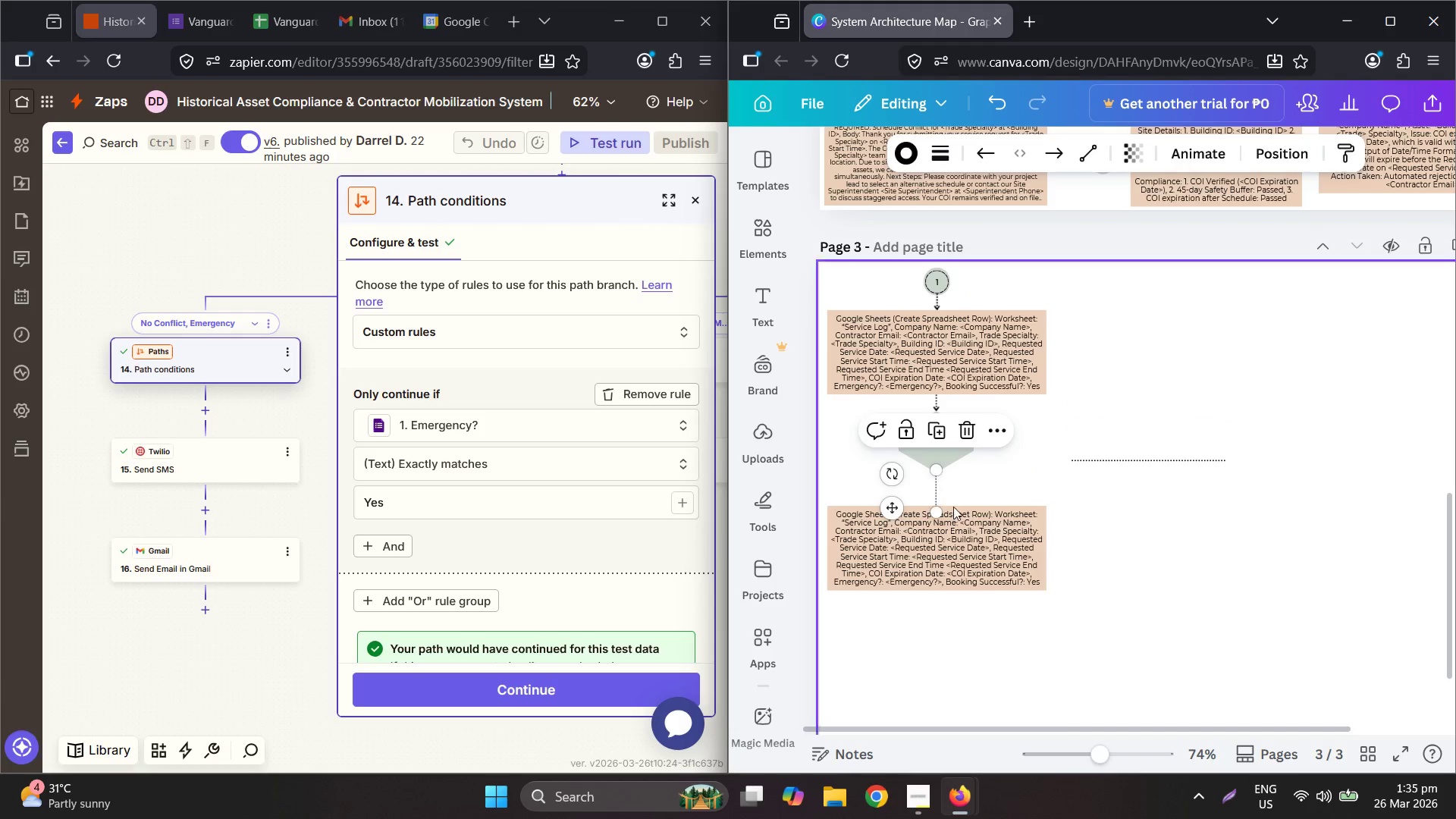 
hold_key(key=ControlLeft, duration=0.47)
scroll: coordinate [953, 507], scroll_direction: up, amount: 4.0
 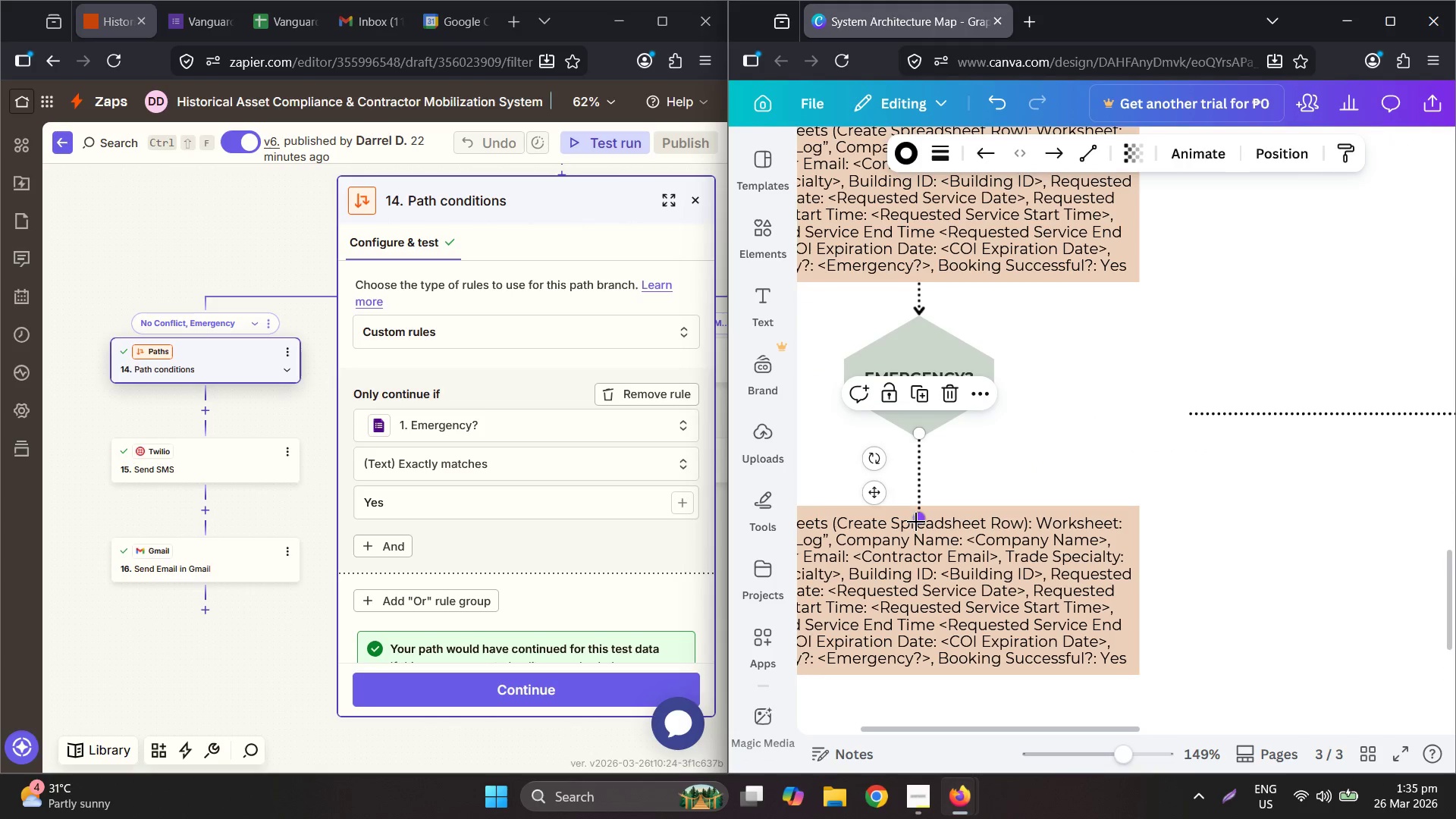 
left_click_drag(start_coordinate=[916, 522], to_coordinate=[916, 467])
 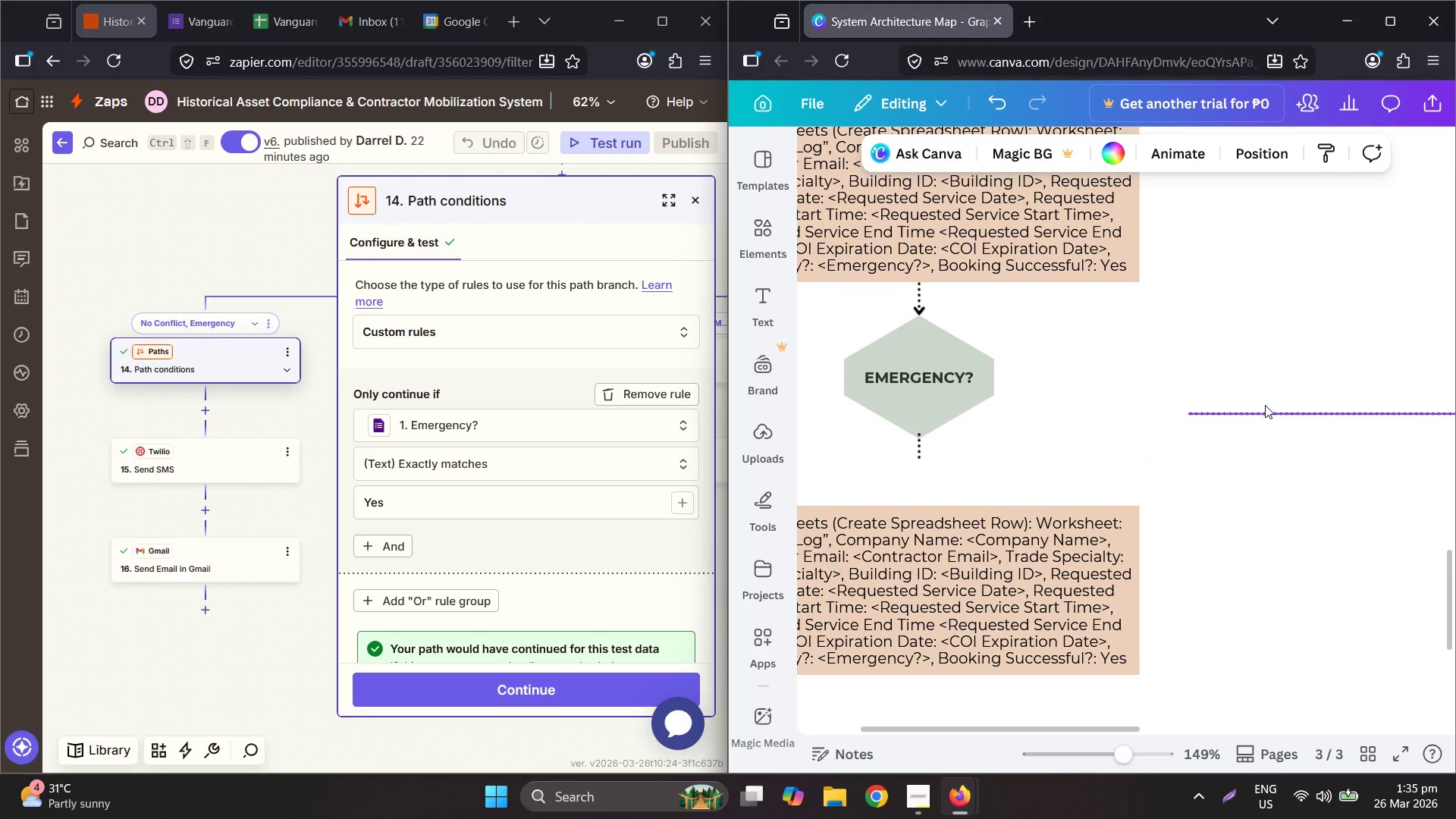 
left_click_drag(start_coordinate=[1264, 408], to_coordinate=[989, 453])
 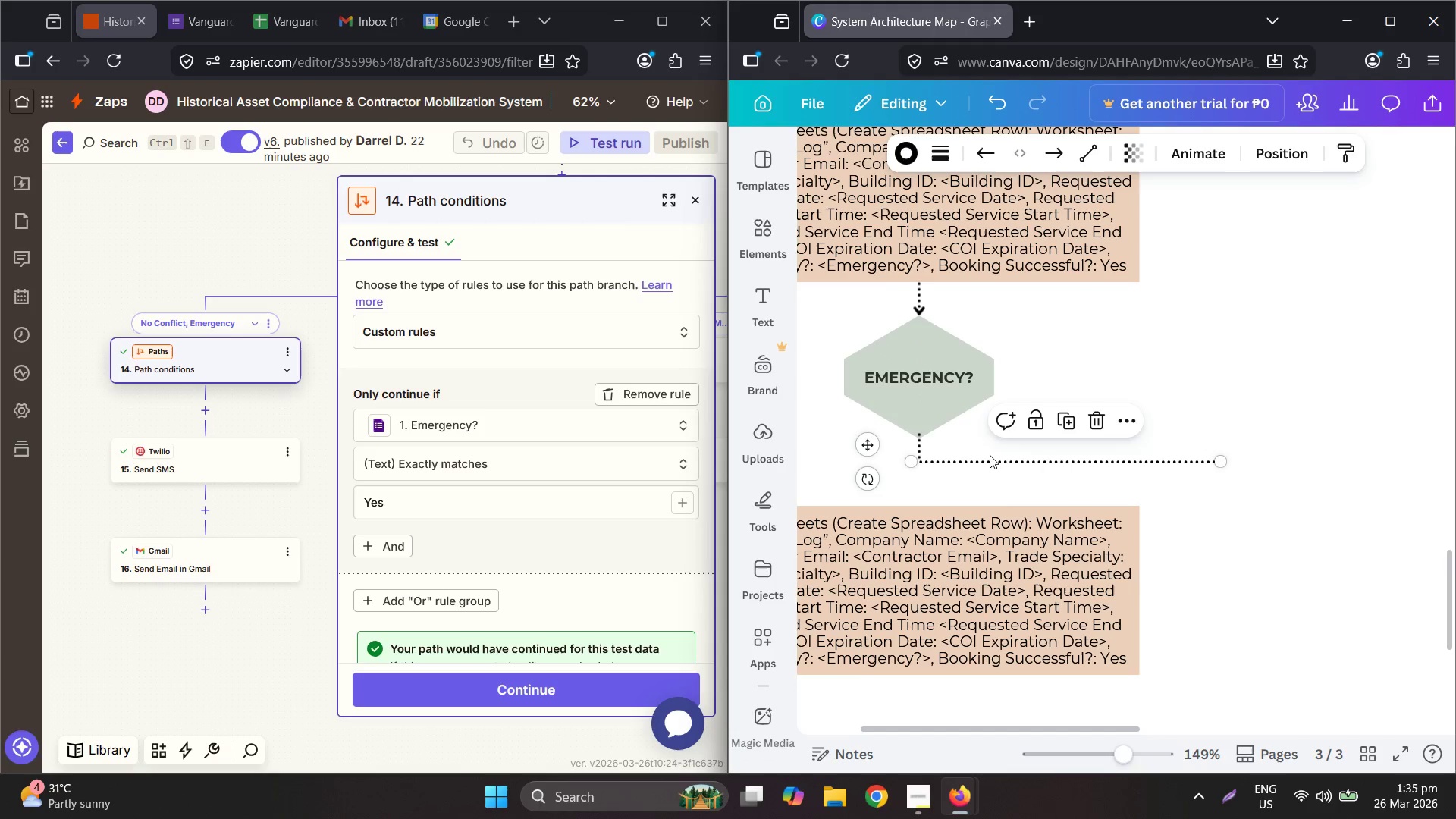 
hold_key(key=ControlLeft, duration=0.53)
scroll: coordinate [1031, 533], scroll_direction: down, amount: 3.0
 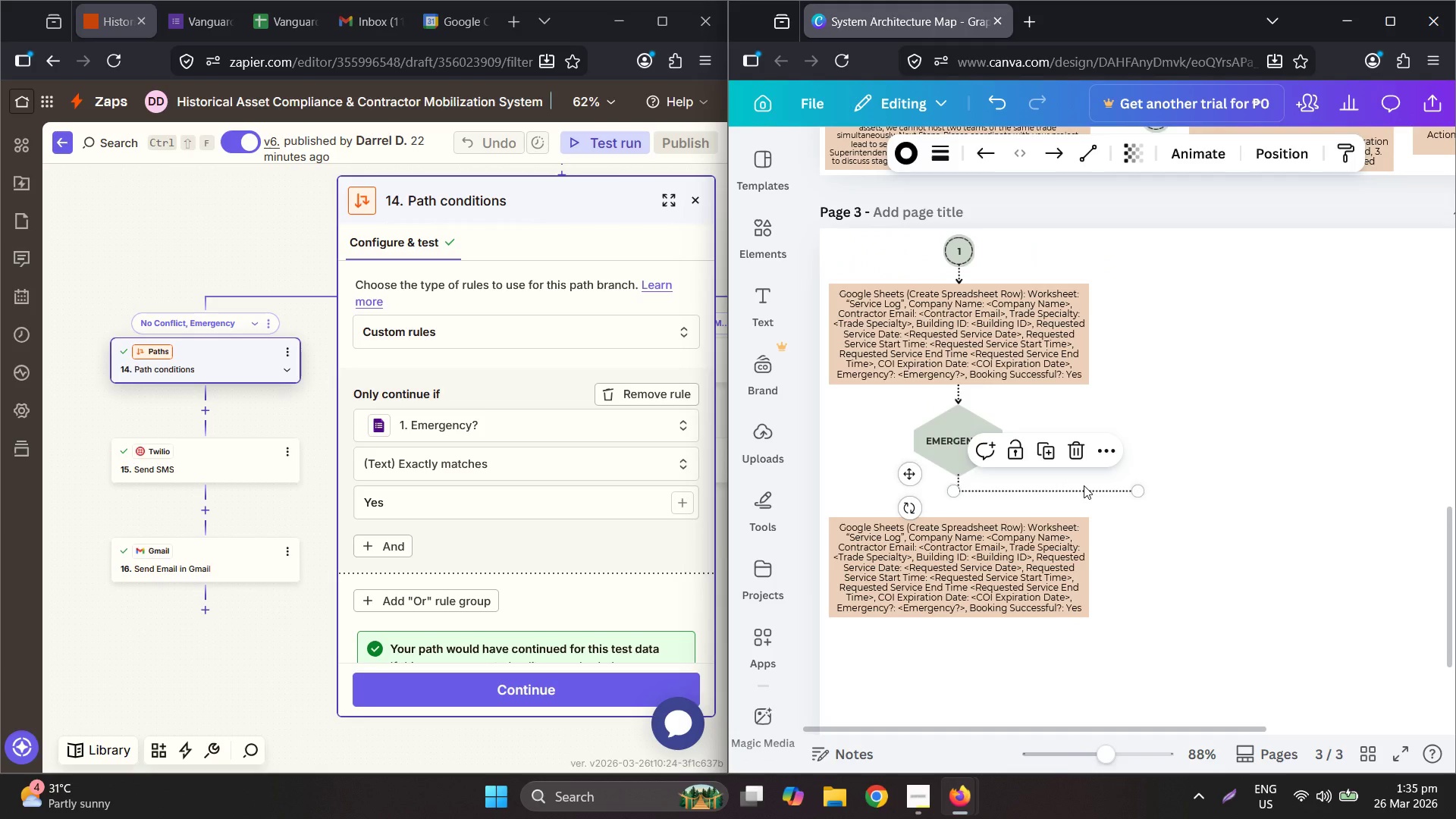 
hold_key(key=ControlLeft, duration=1.06)
scroll: coordinate [962, 485], scroll_direction: up, amount: 2.0
 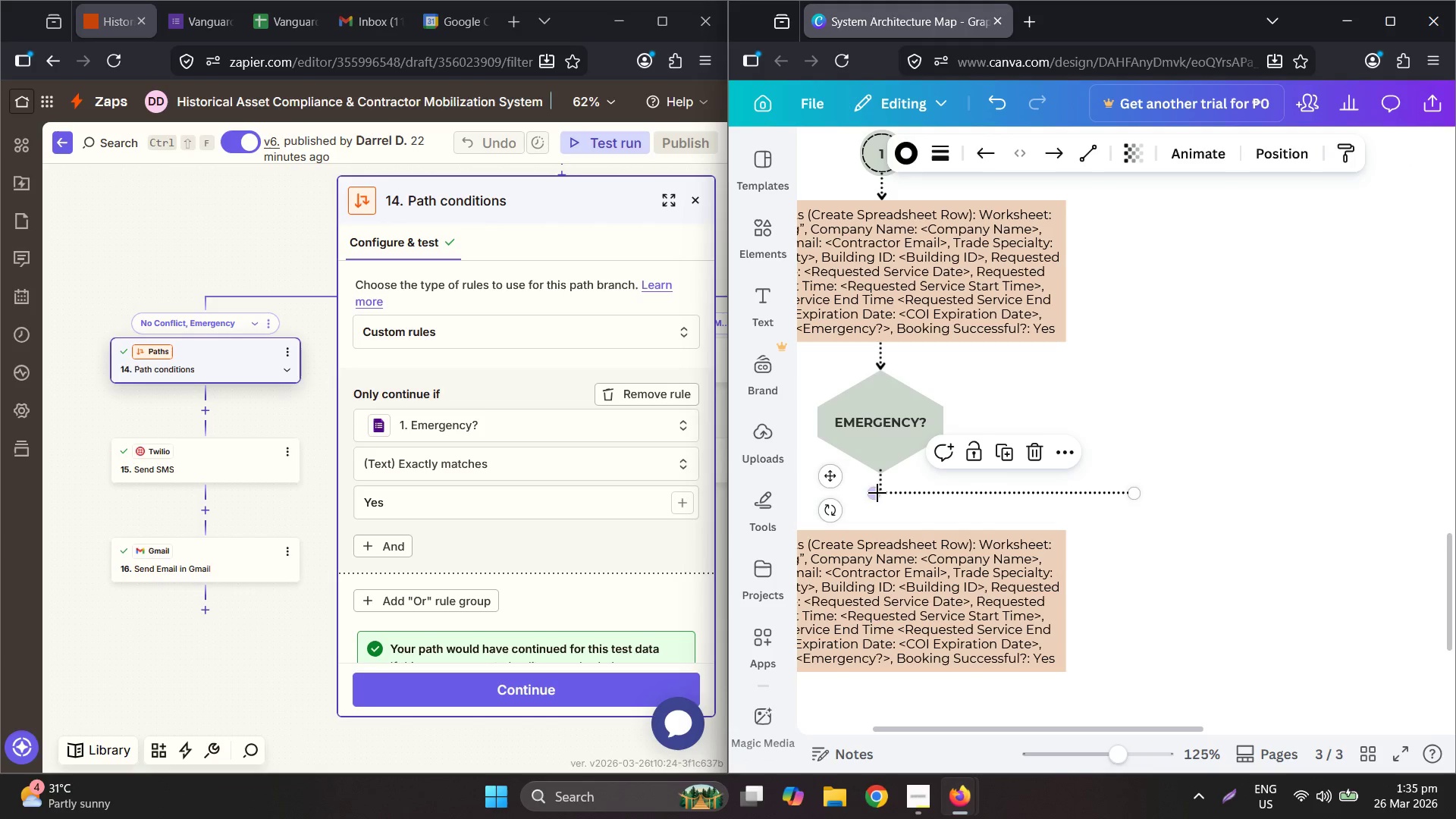 
left_click_drag(start_coordinate=[876, 491], to_coordinate=[882, 491])
 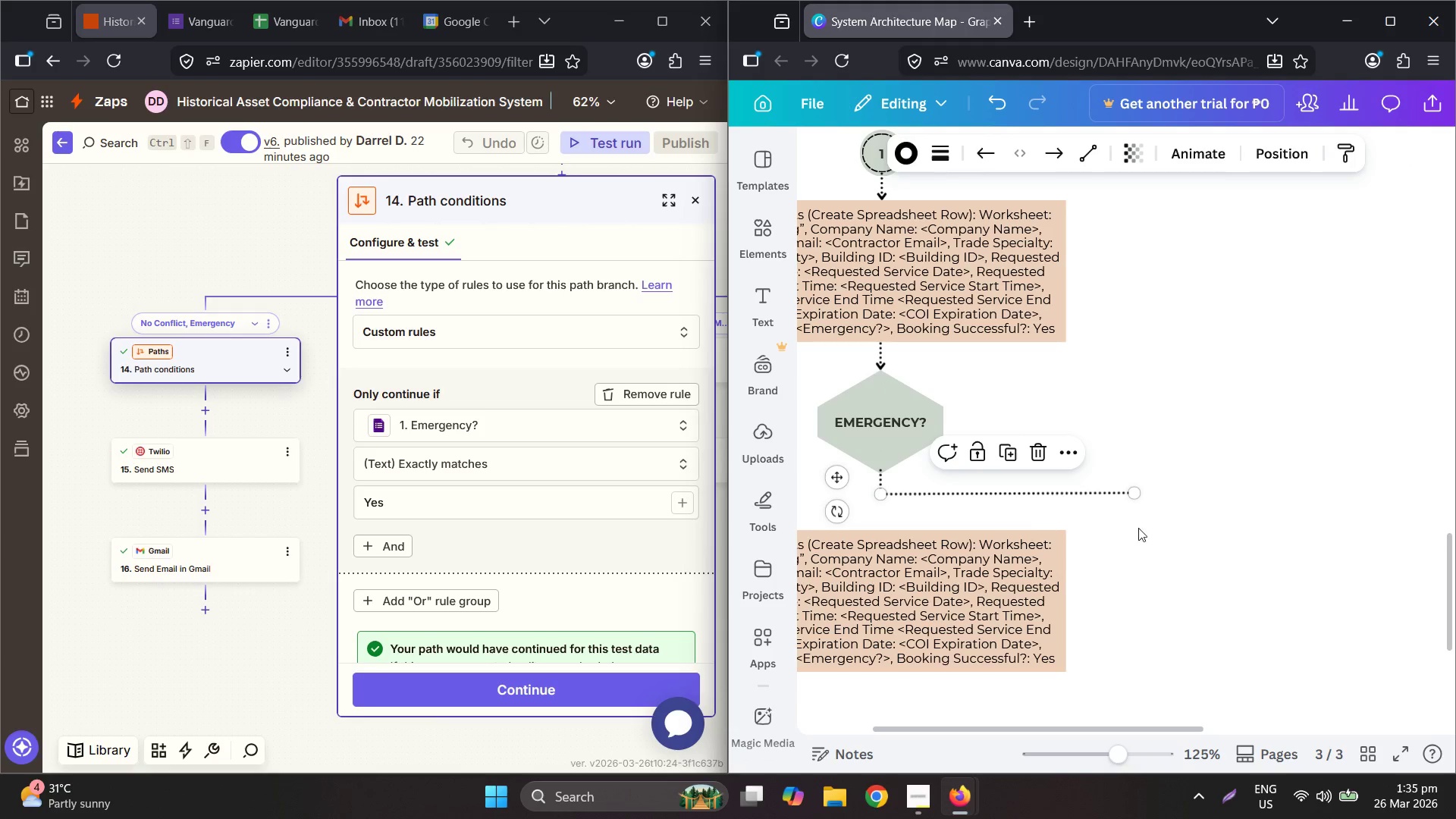 
left_click([1242, 534])
 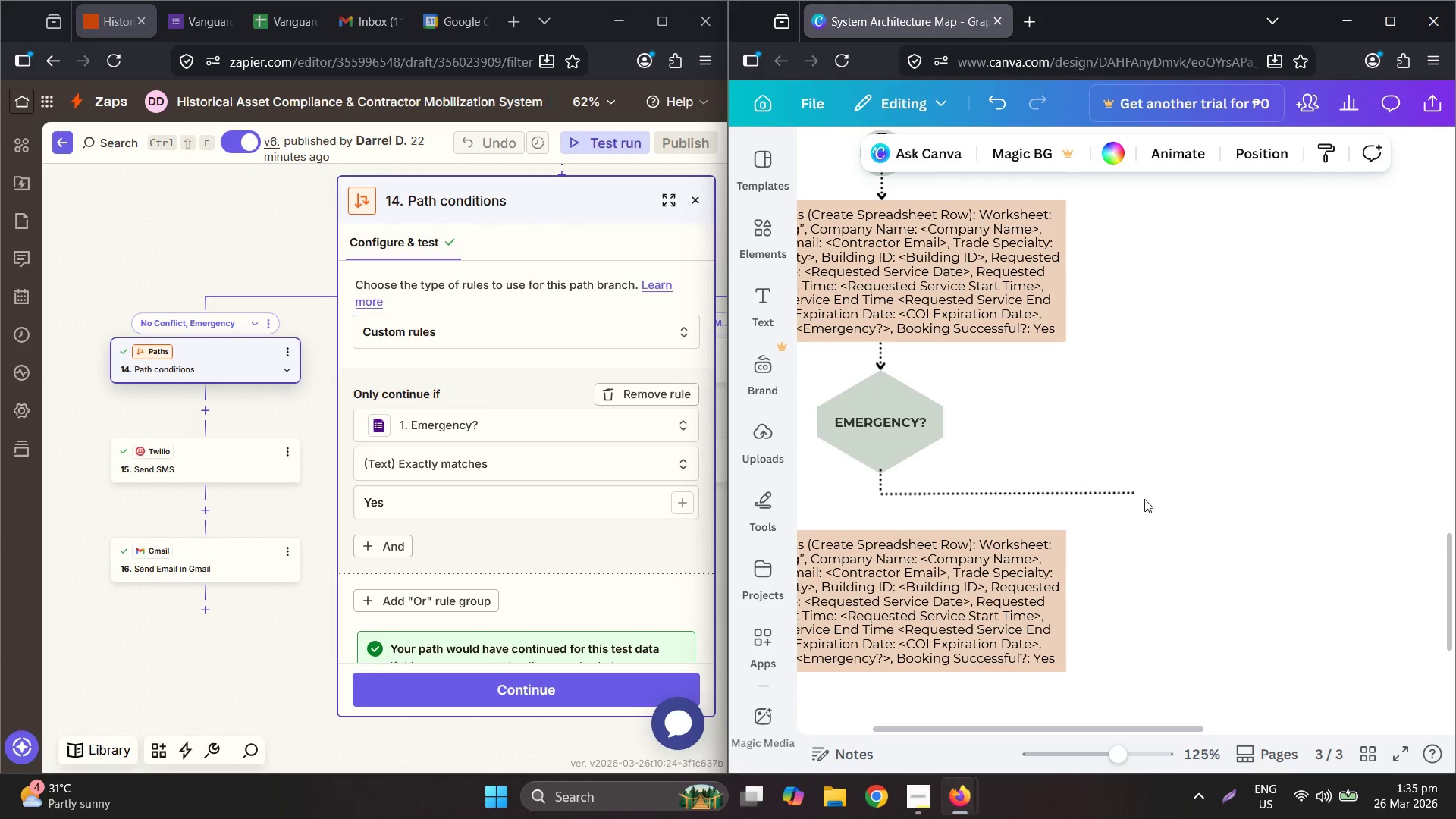 
left_click([1138, 495])
 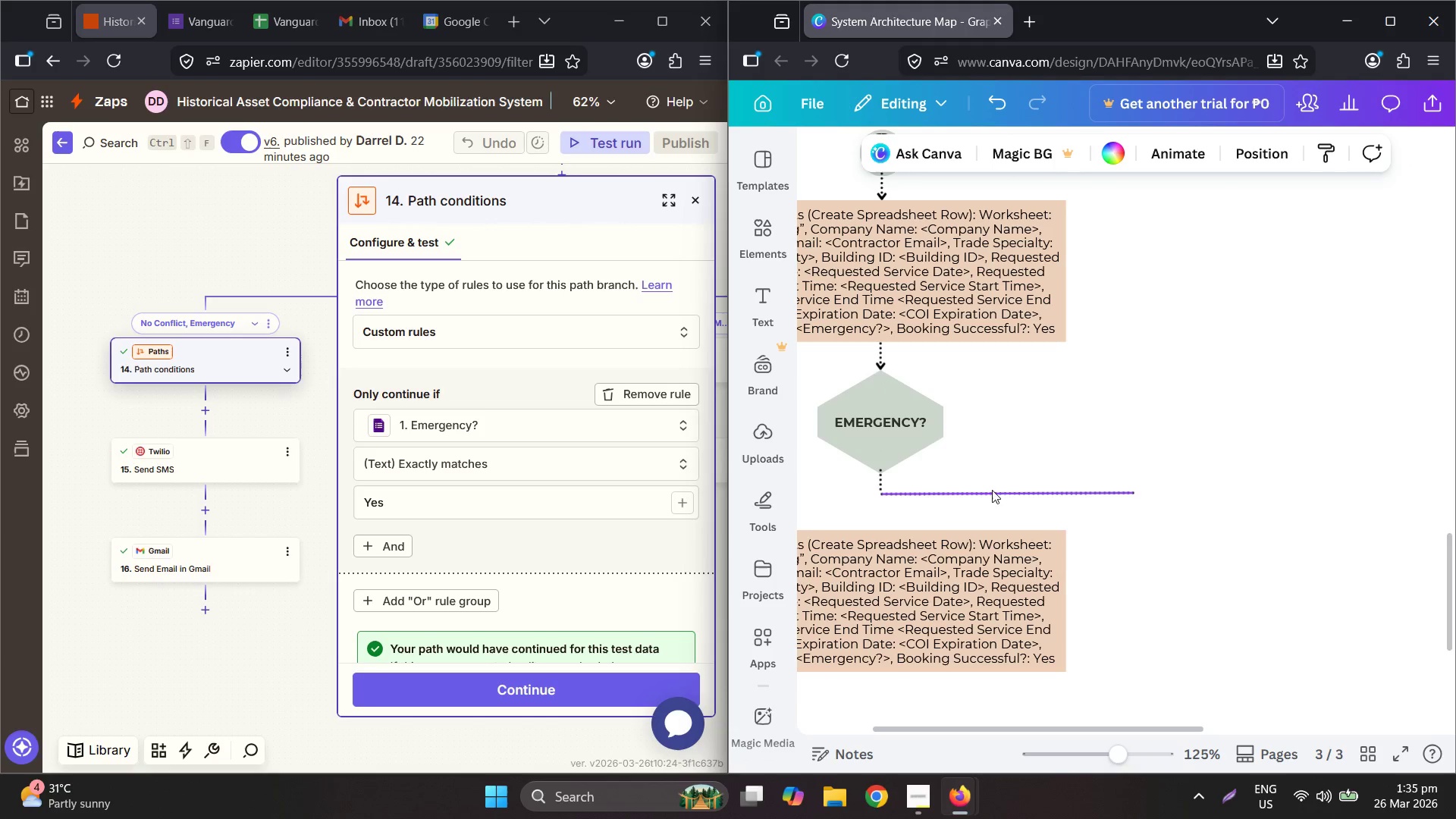 
hold_key(key=ControlLeft, duration=0.55)
scroll: coordinate [950, 503], scroll_direction: down, amount: 3.0
 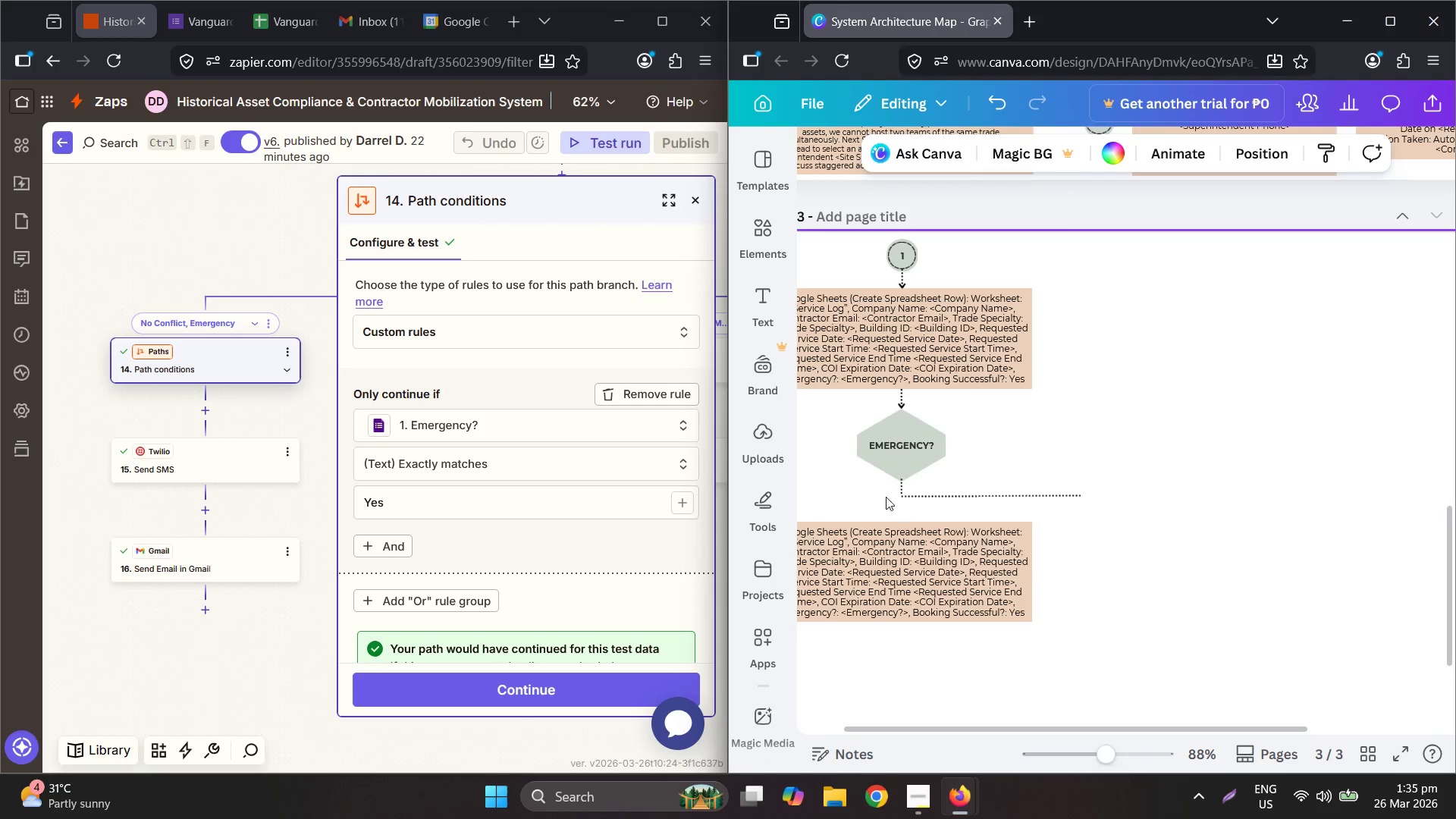 
key(Control+ControlLeft)
 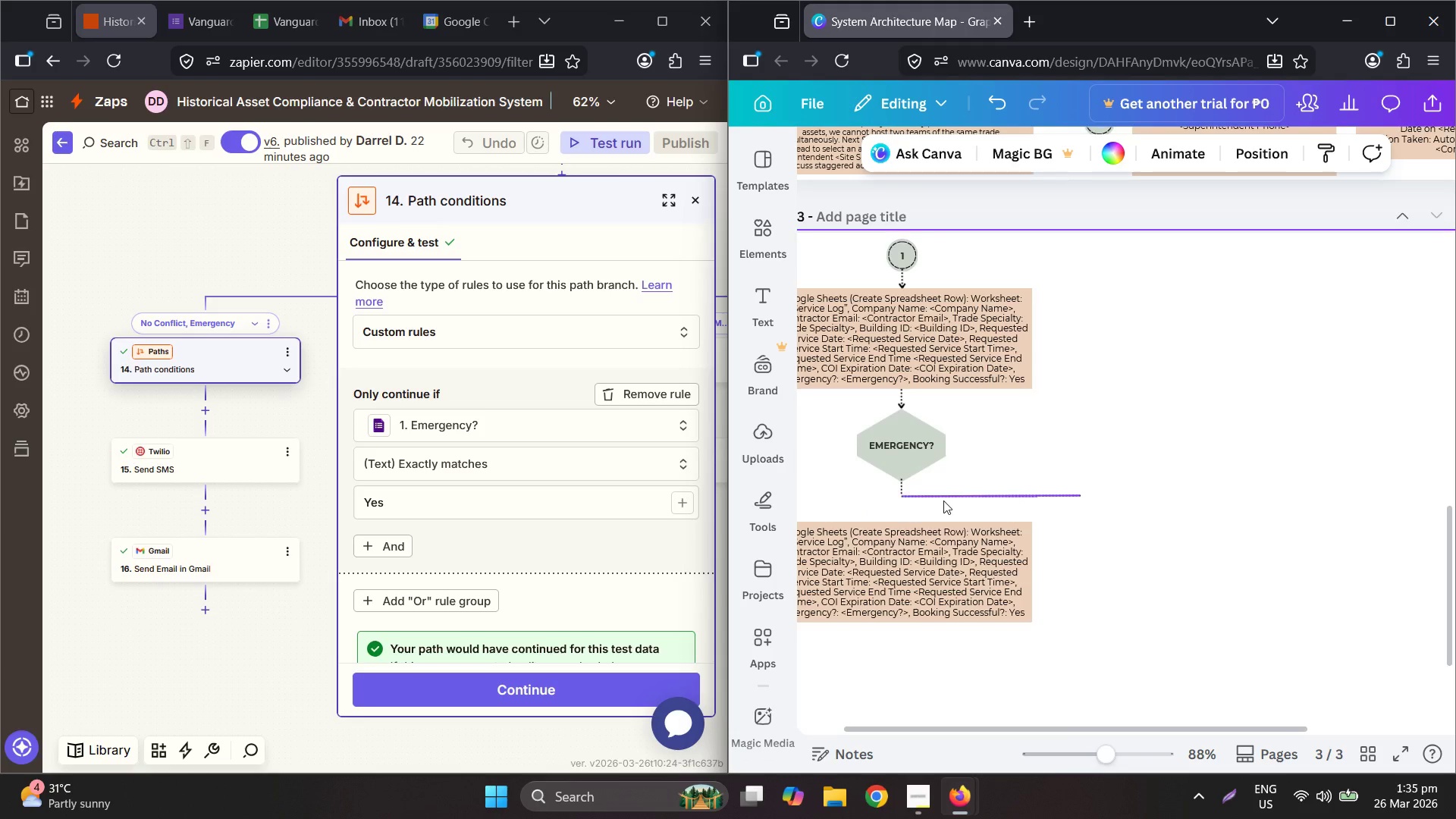 
left_click_drag(start_coordinate=[944, 500], to_coordinate=[838, 494])
 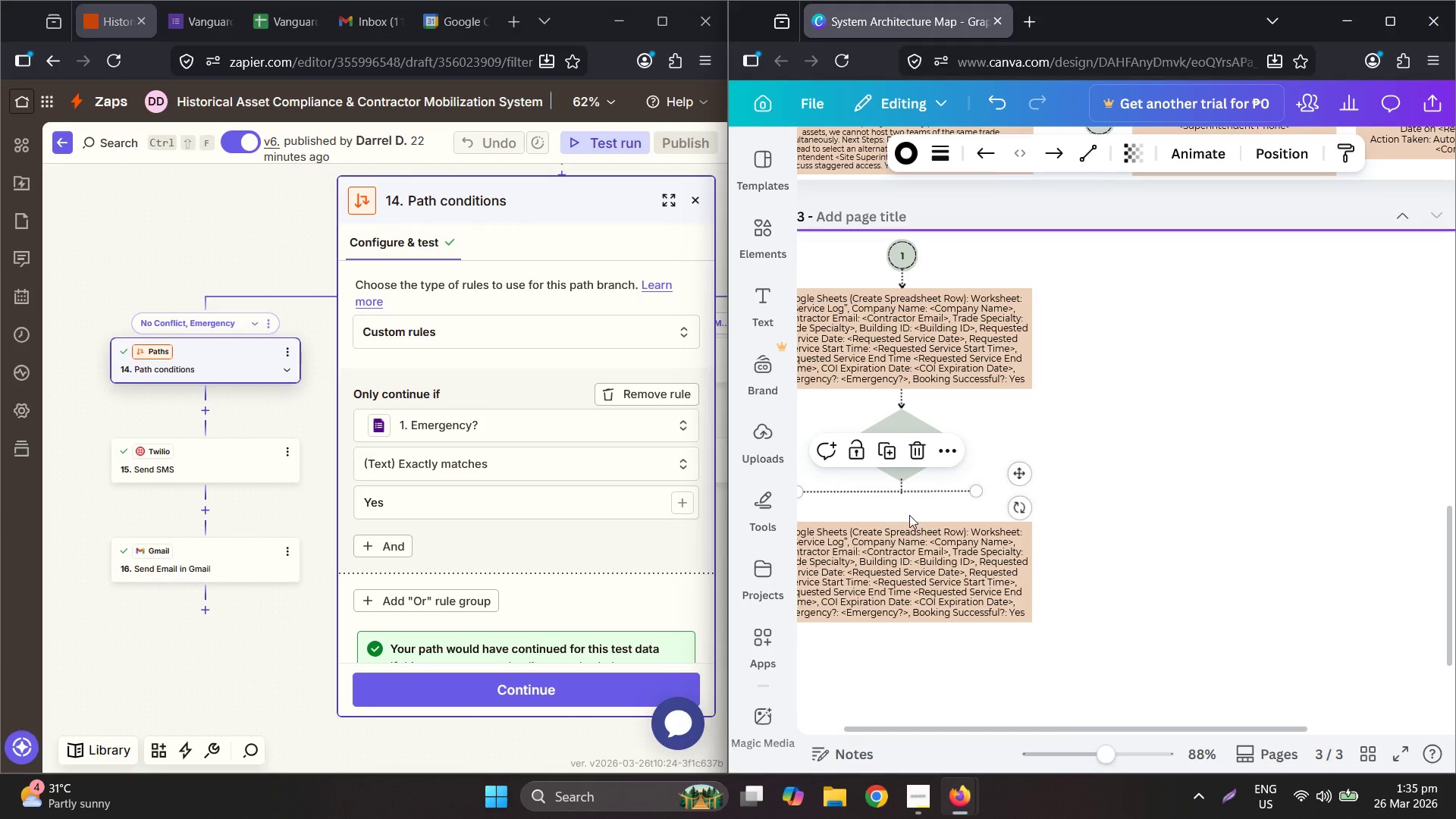 
hold_key(key=ControlLeft, duration=0.36)
scroll: coordinate [926, 521], scroll_direction: down, amount: 1.0
 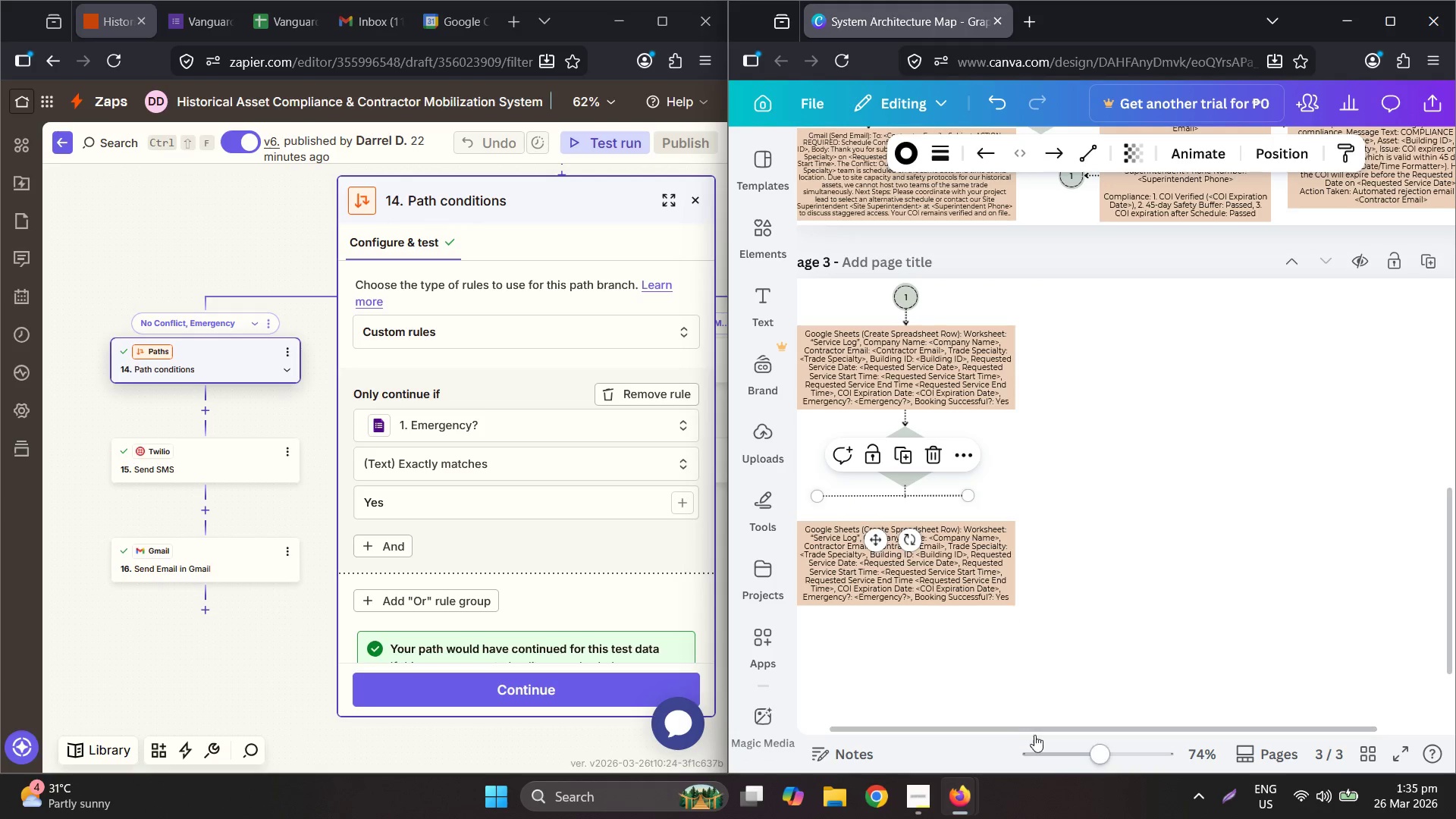 
left_click_drag(start_coordinate=[1029, 721], to_coordinate=[1020, 721])
 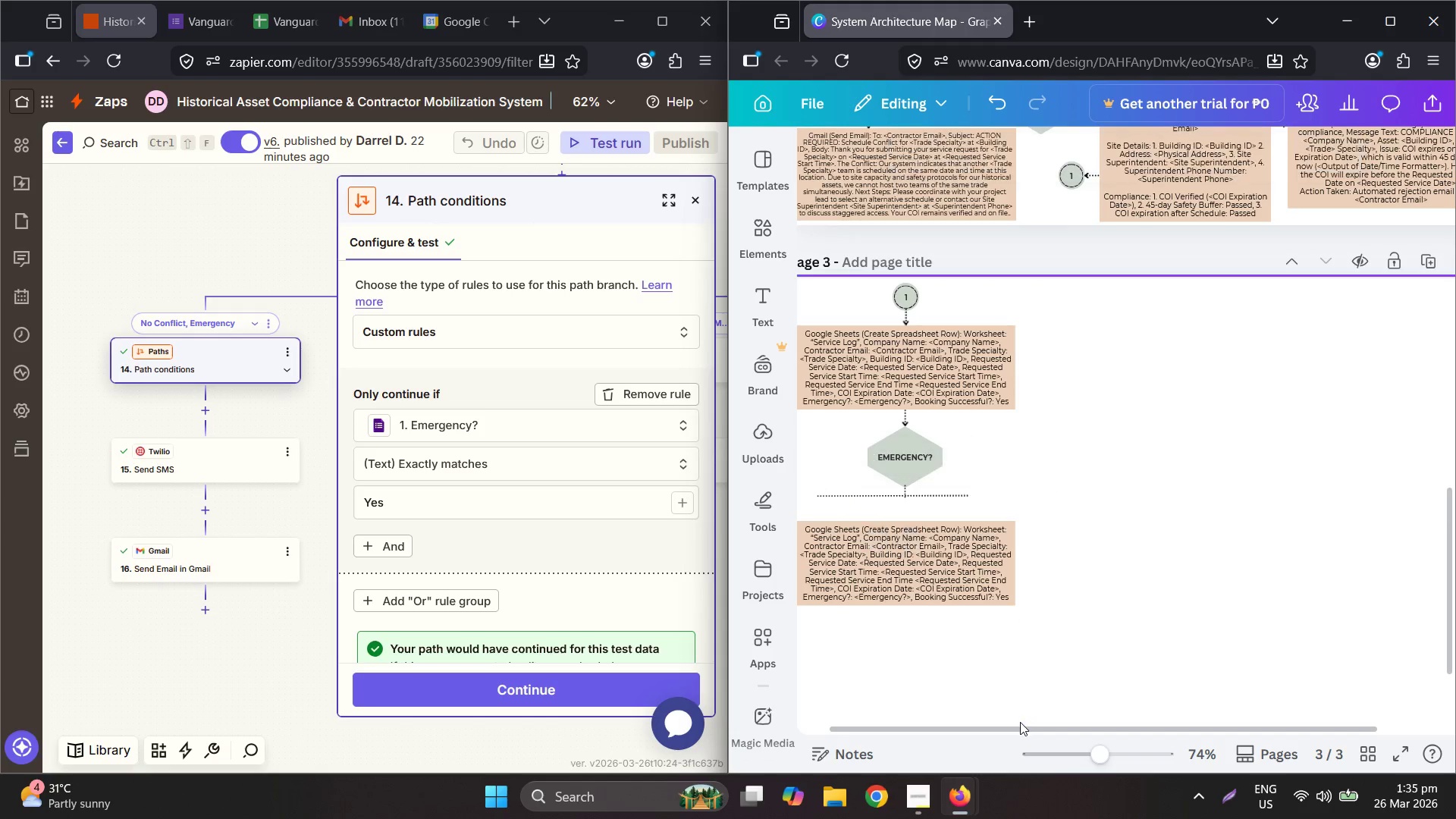 
left_click_drag(start_coordinate=[1020, 722], to_coordinate=[983, 724])
 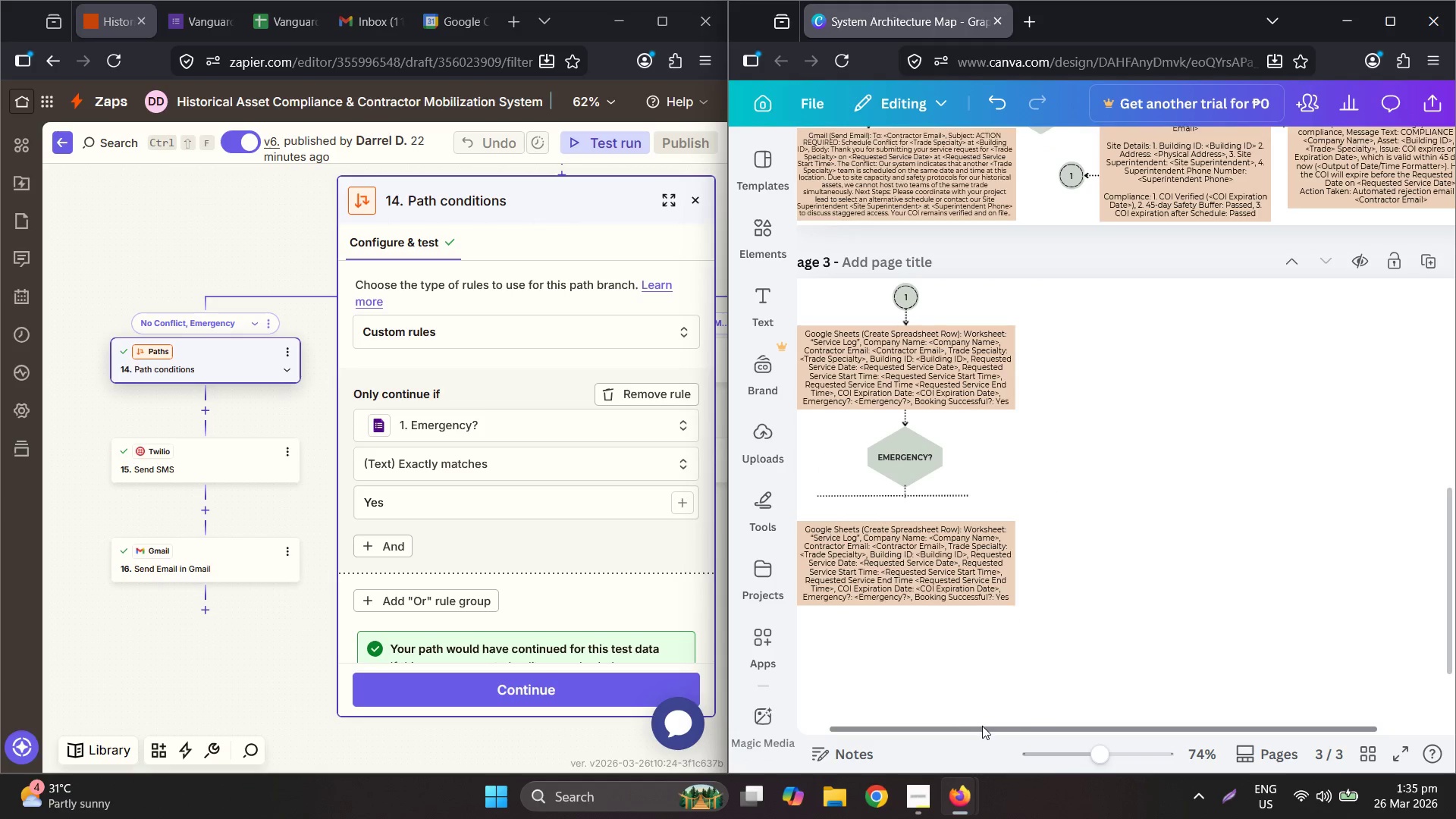 
left_click_drag(start_coordinate=[982, 726], to_coordinate=[876, 723])
 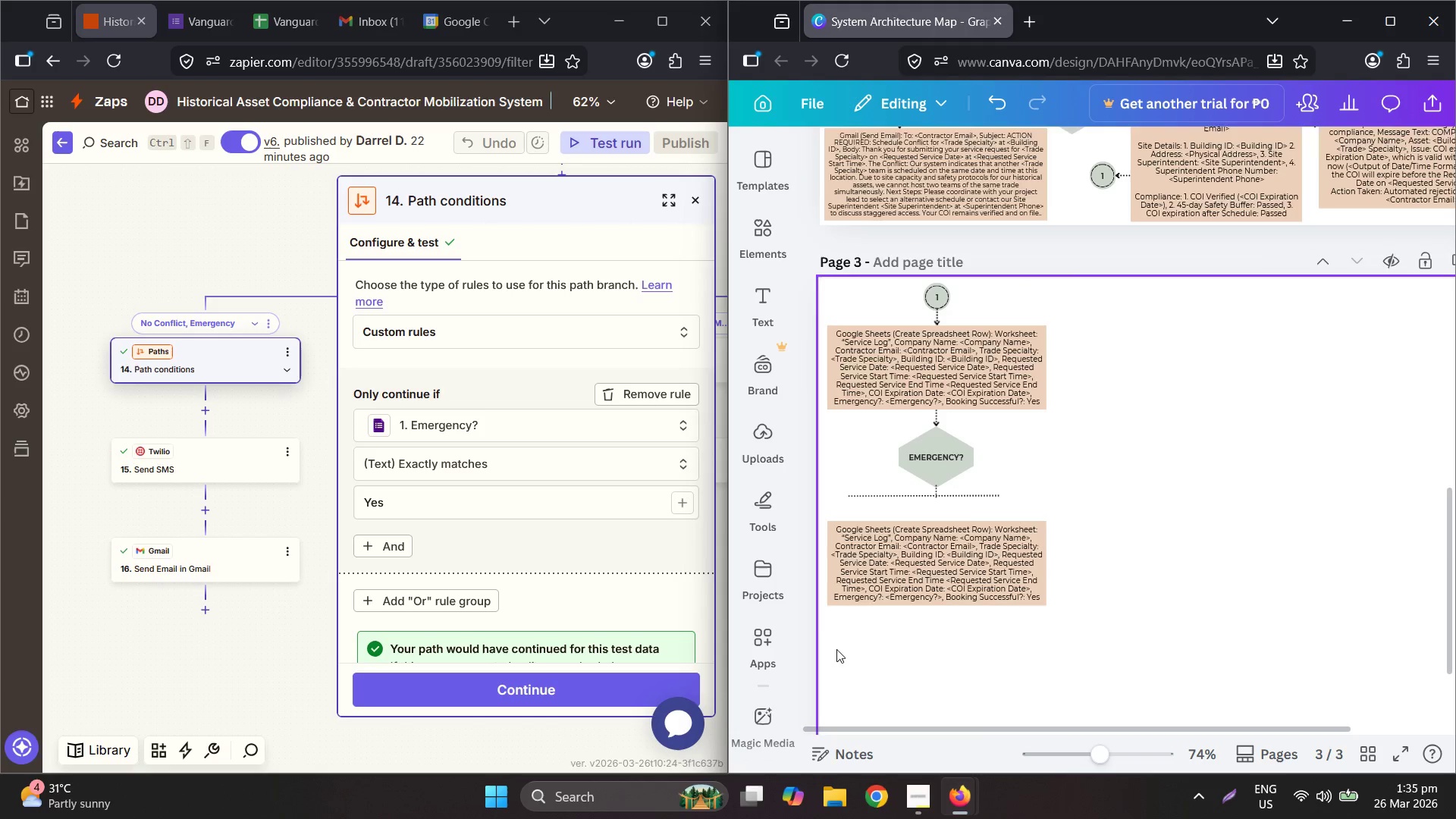 
hold_key(key=ControlLeft, duration=0.52)
scroll: coordinate [817, 570], scroll_direction: up, amount: 5.0
 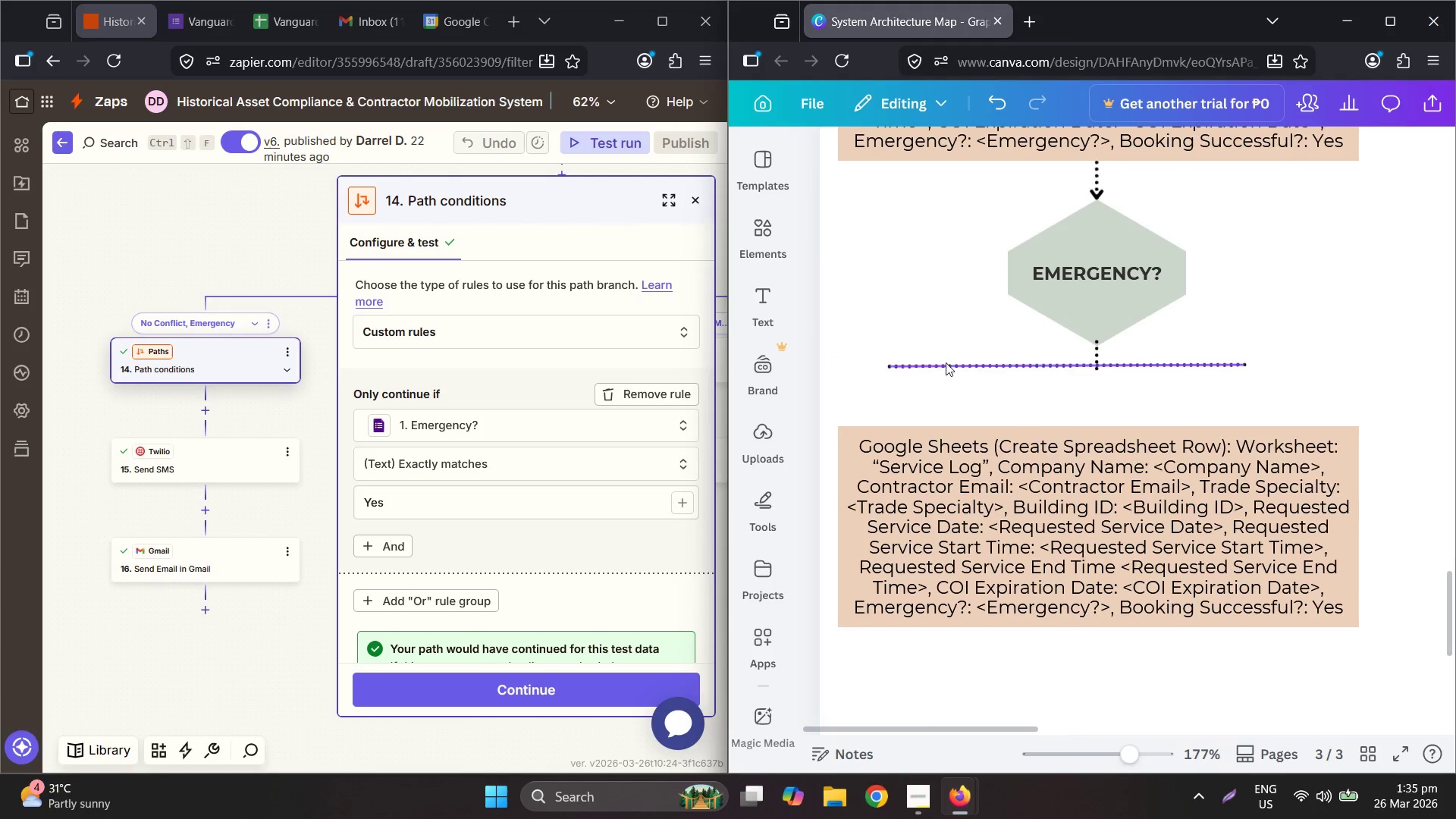 
left_click_drag(start_coordinate=[946, 362], to_coordinate=[896, 369])
 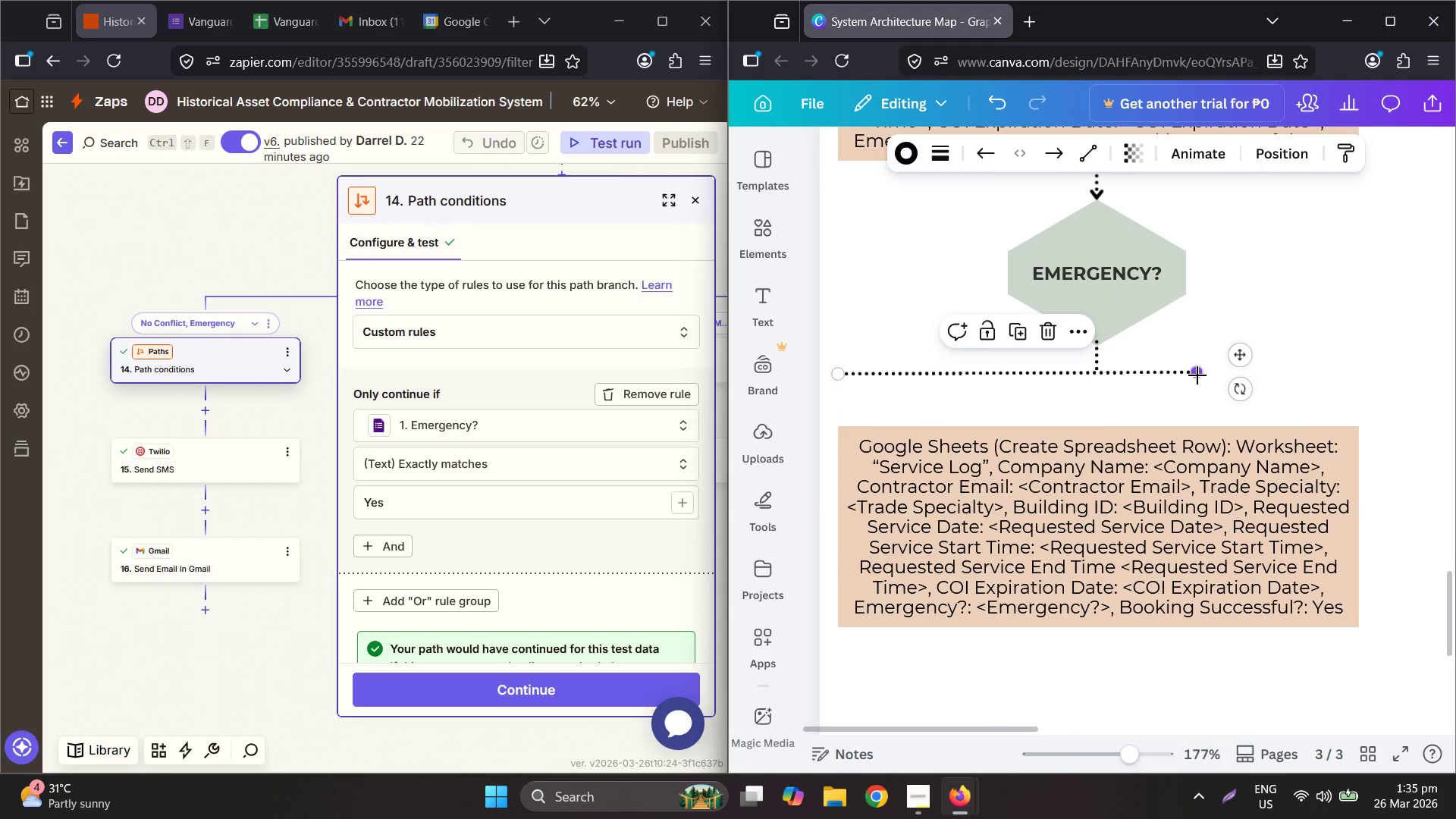 
left_click_drag(start_coordinate=[1197, 375], to_coordinate=[1422, 379])
 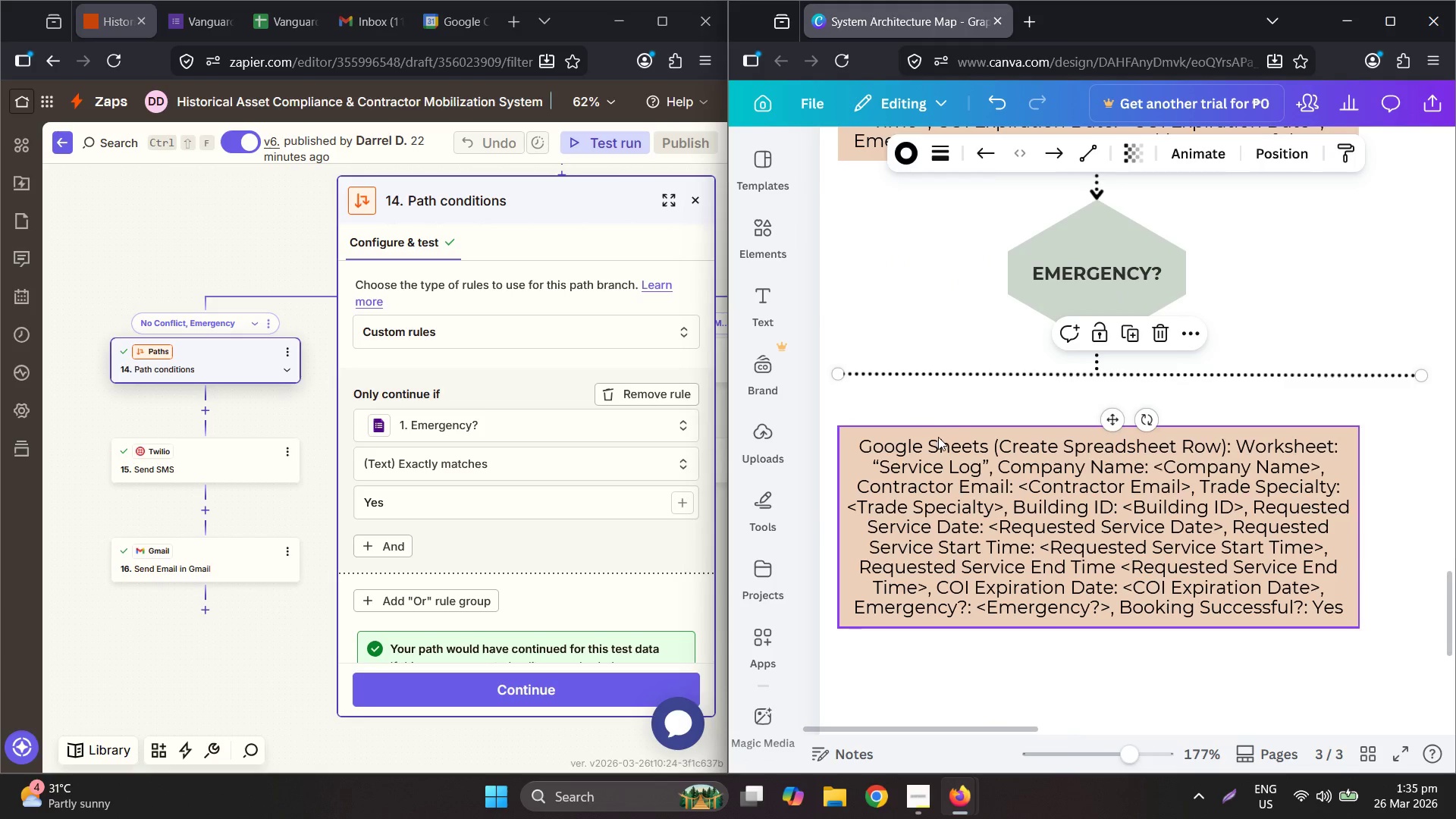 
left_click_drag(start_coordinate=[938, 437], to_coordinate=[943, 421])
 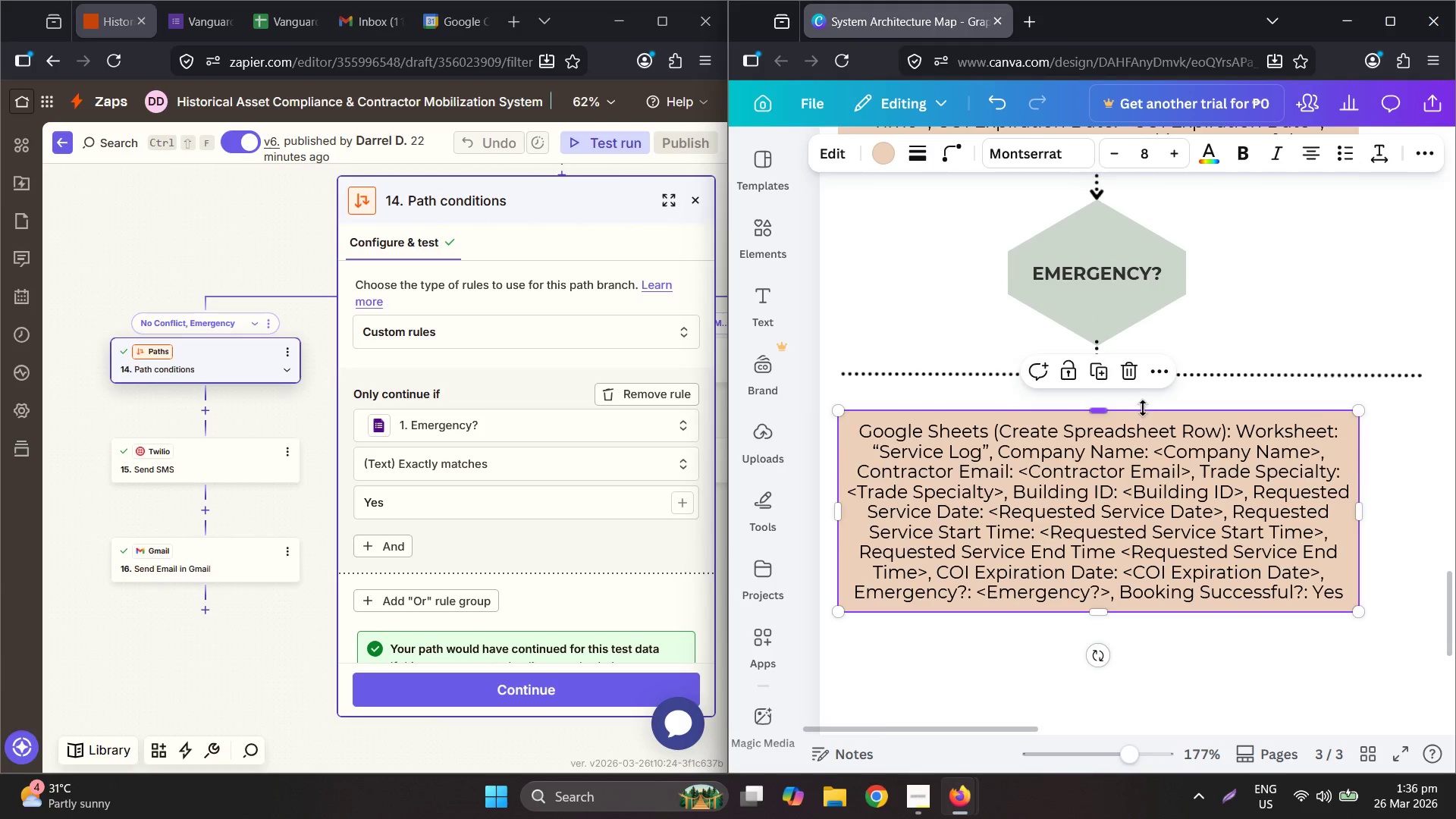 
scroll: coordinate [1151, 374], scroll_direction: up, amount: 4.0
 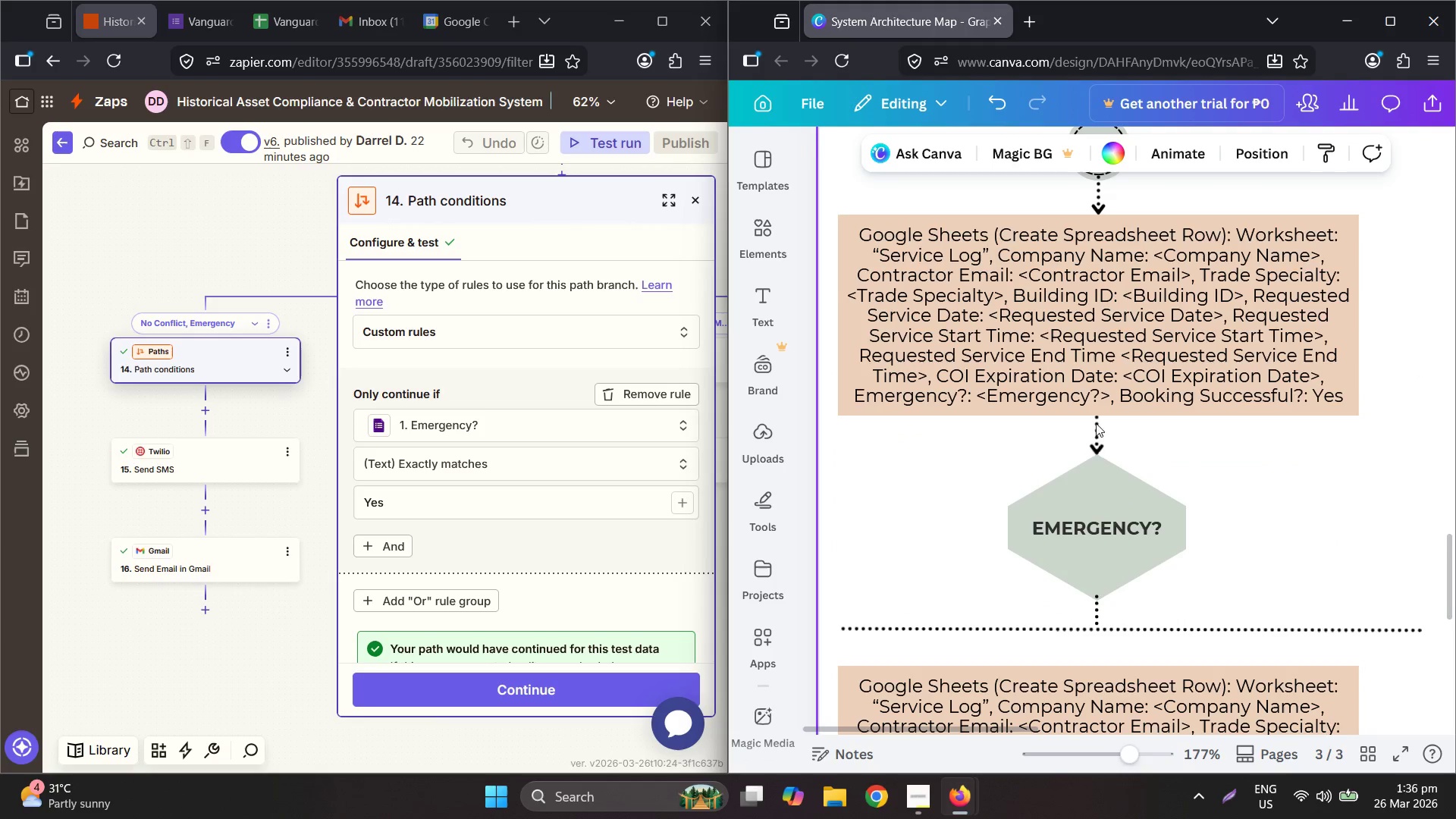 
left_click([1097, 437])
 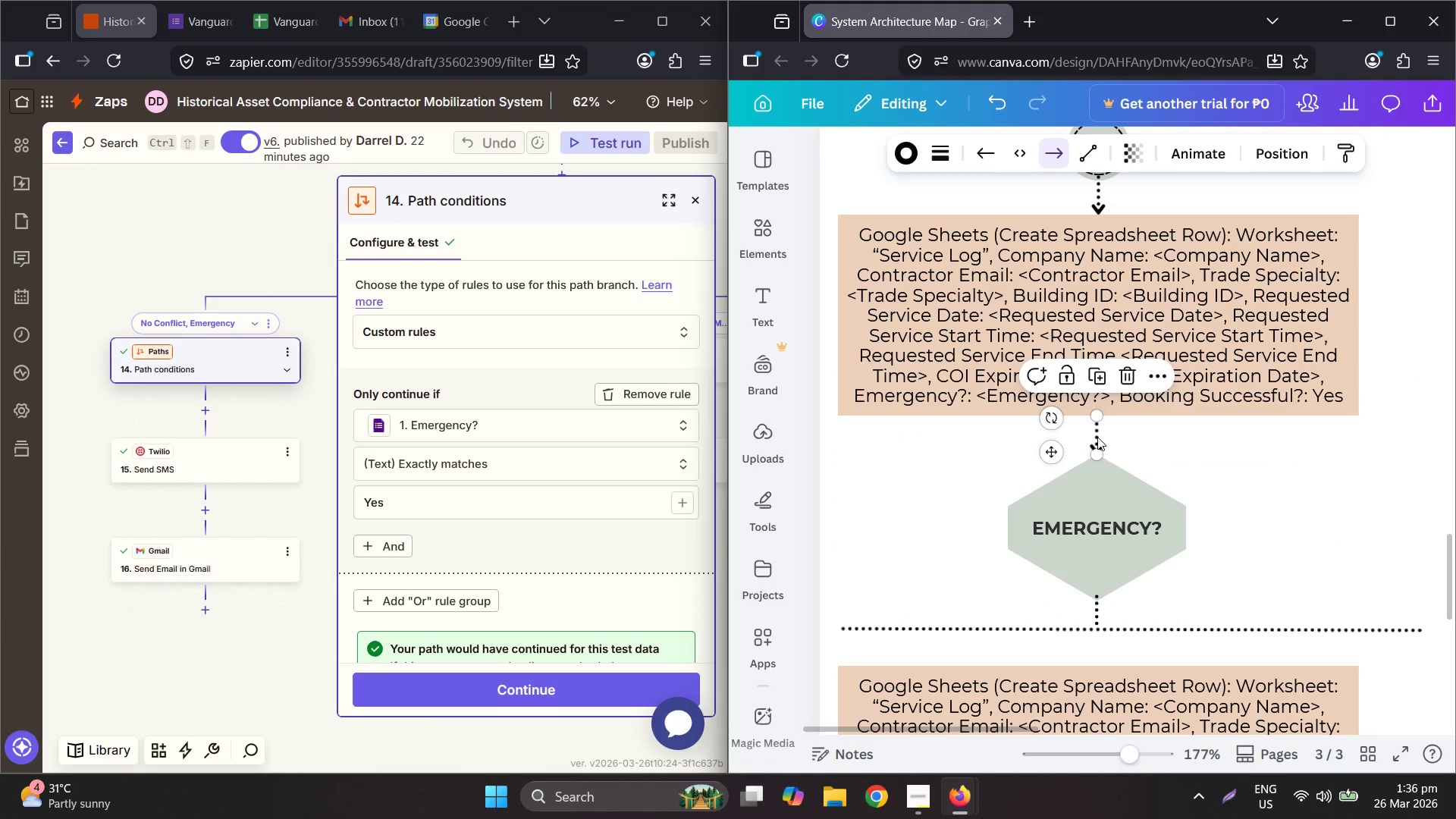 
key(Control+C)
 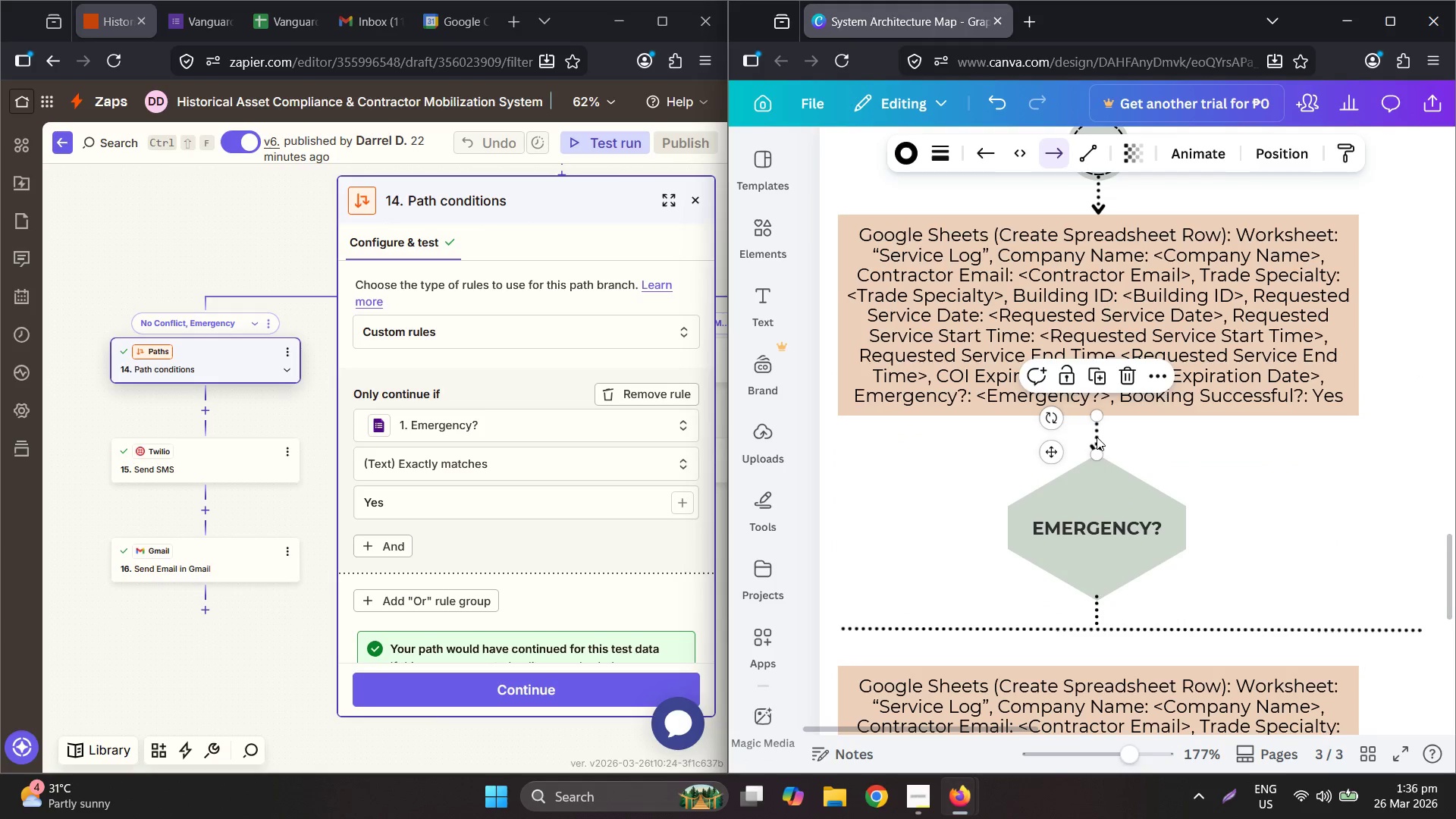 
key(Control+V)
 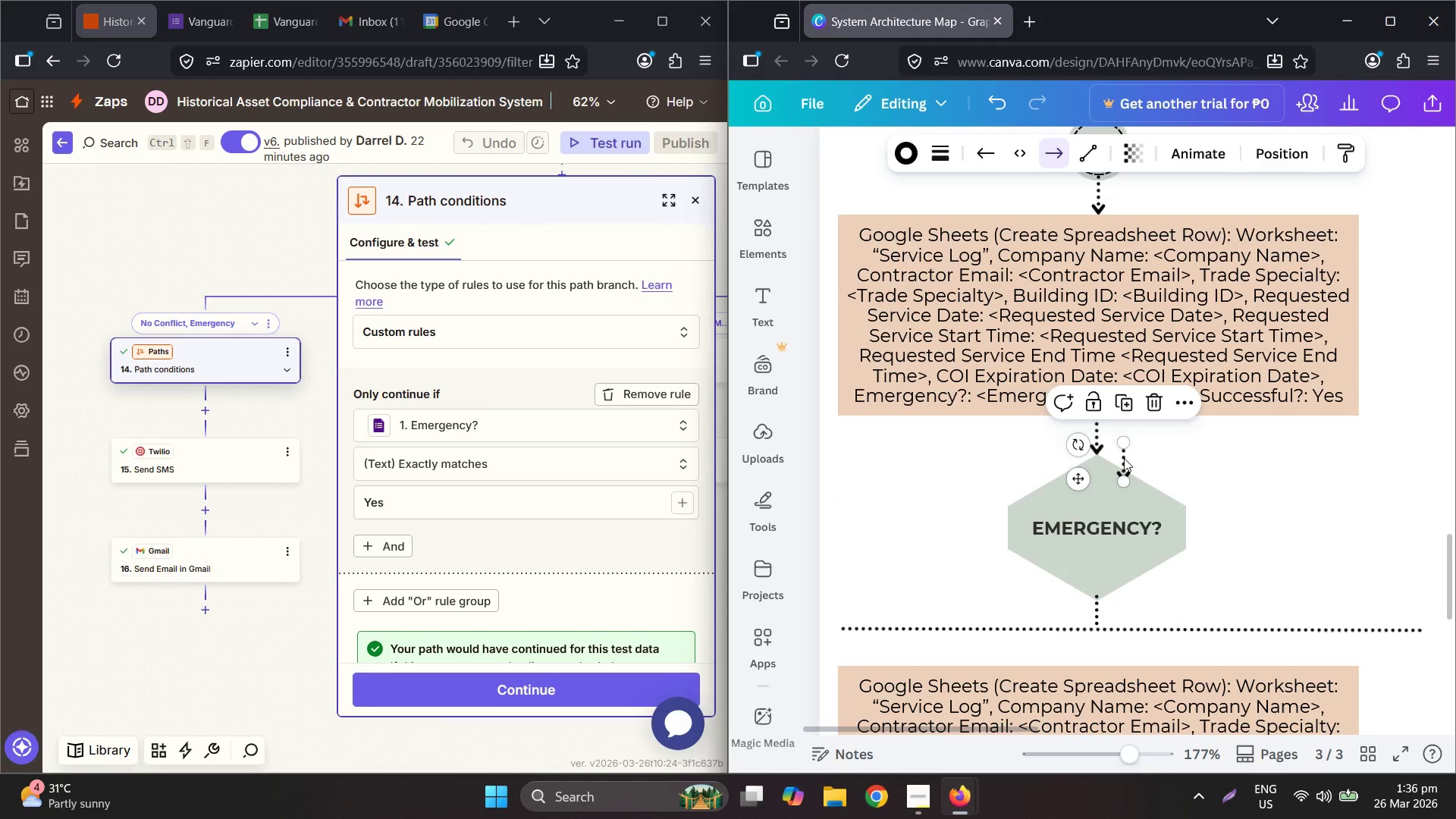 
left_click_drag(start_coordinate=[1122, 457], to_coordinate=[1094, 647])
 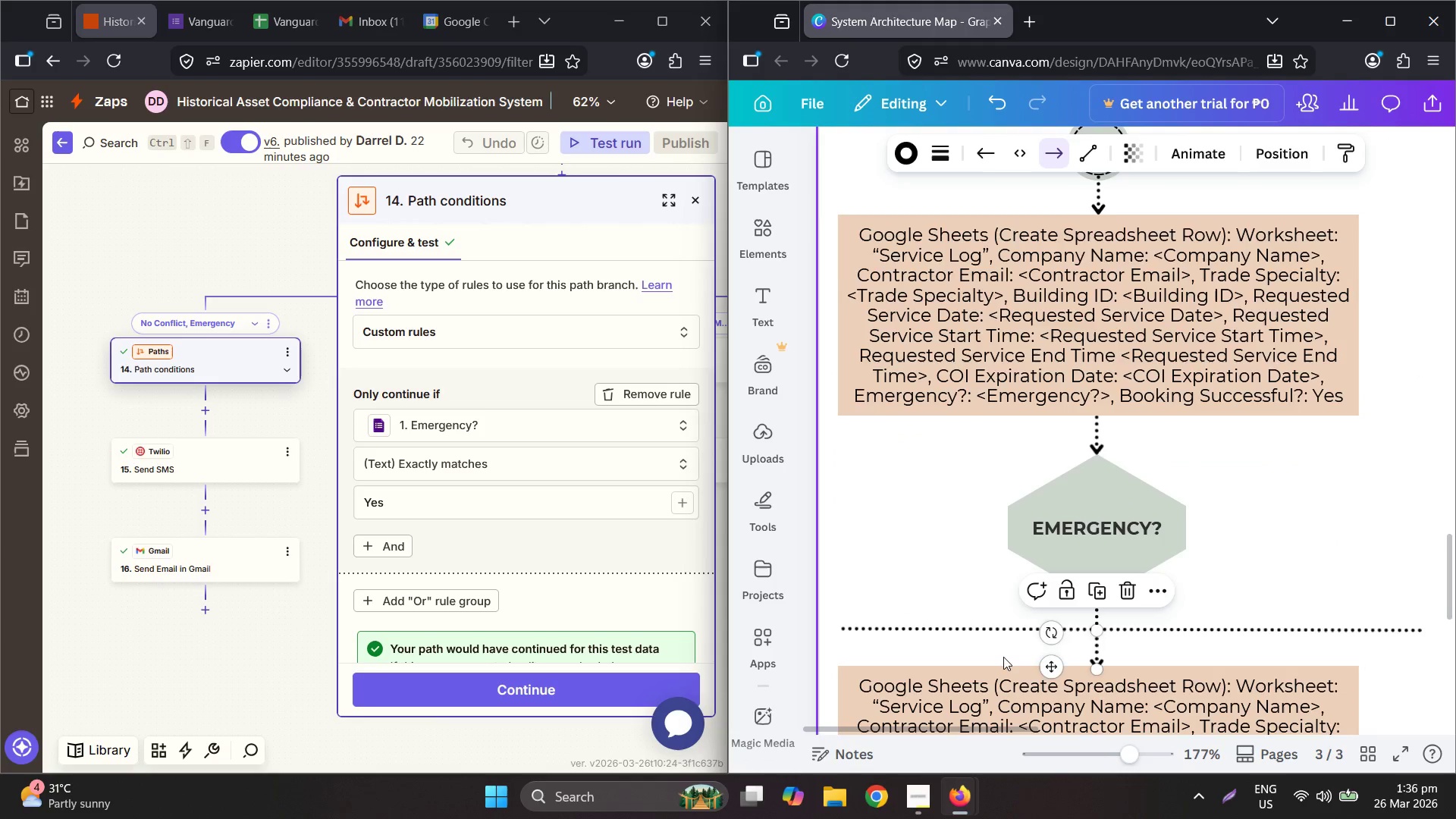 
hold_key(key=ControlLeft, duration=0.36)
scroll: coordinate [1003, 656], scroll_direction: down, amount: 1.0
 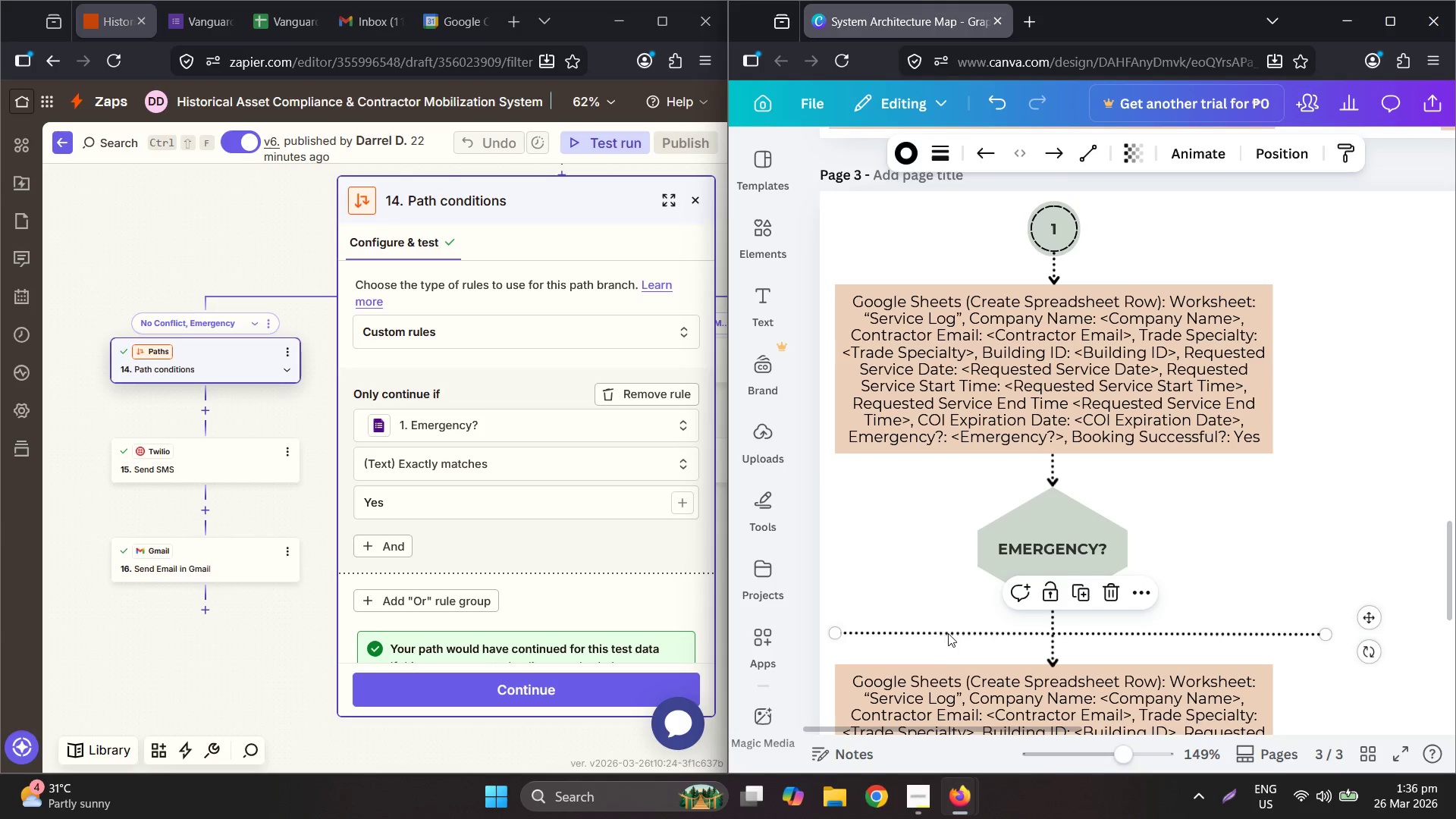 
left_click([948, 633])
 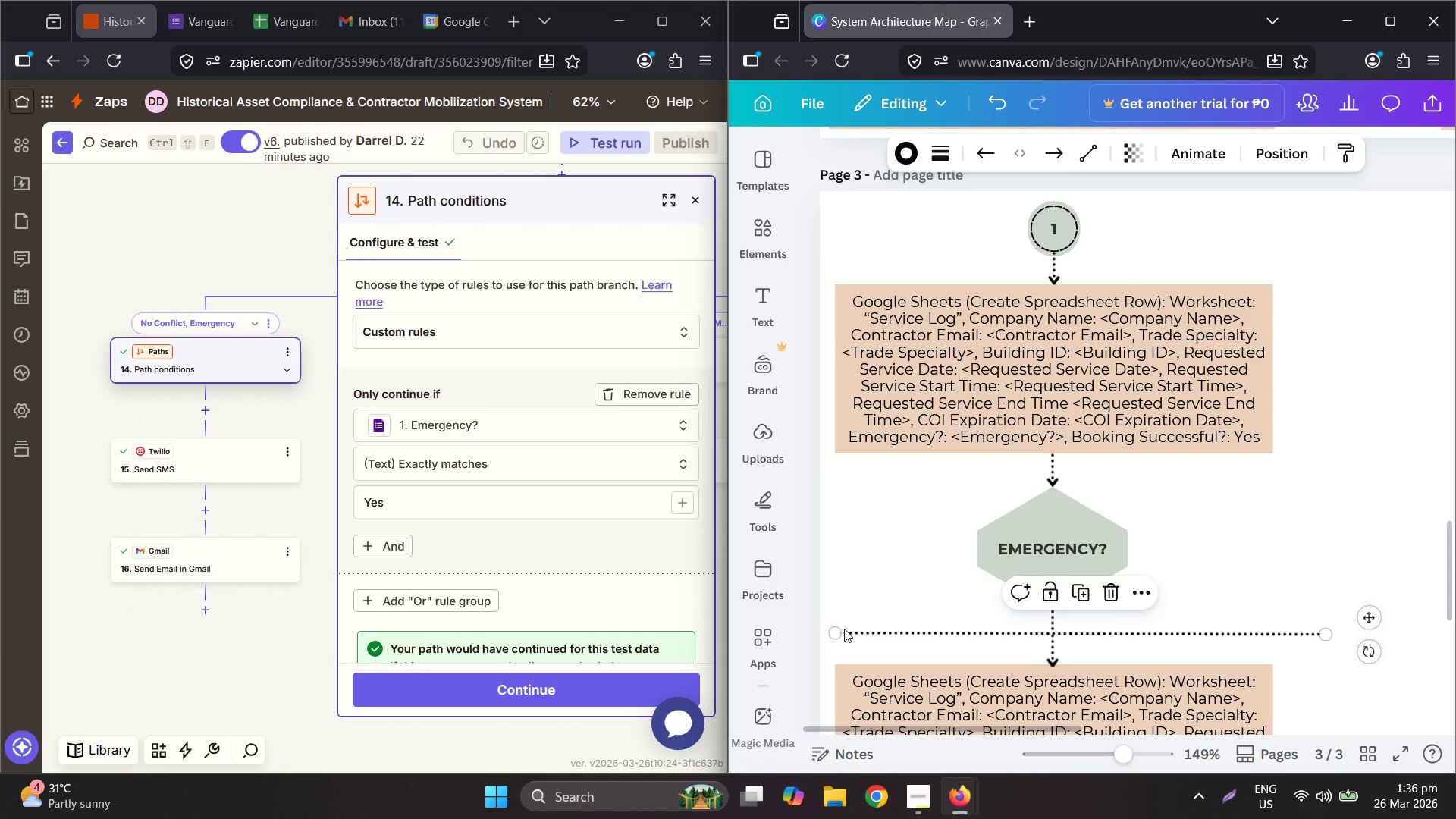 
left_click_drag(start_coordinate=[835, 635], to_coordinate=[1052, 643])
 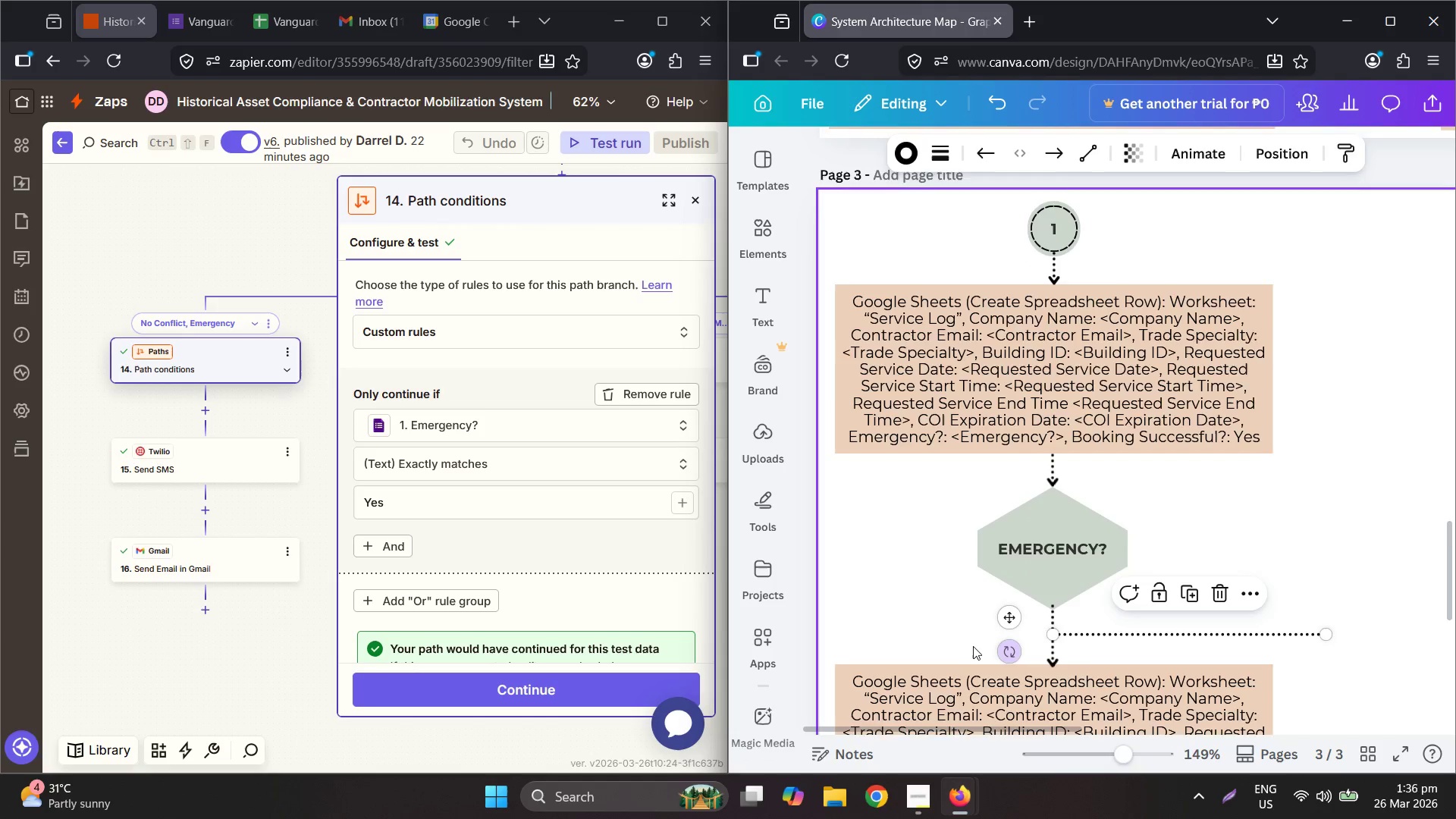 
hold_key(key=ControlLeft, duration=0.45)
scroll: coordinate [974, 639], scroll_direction: up, amount: 3.0
 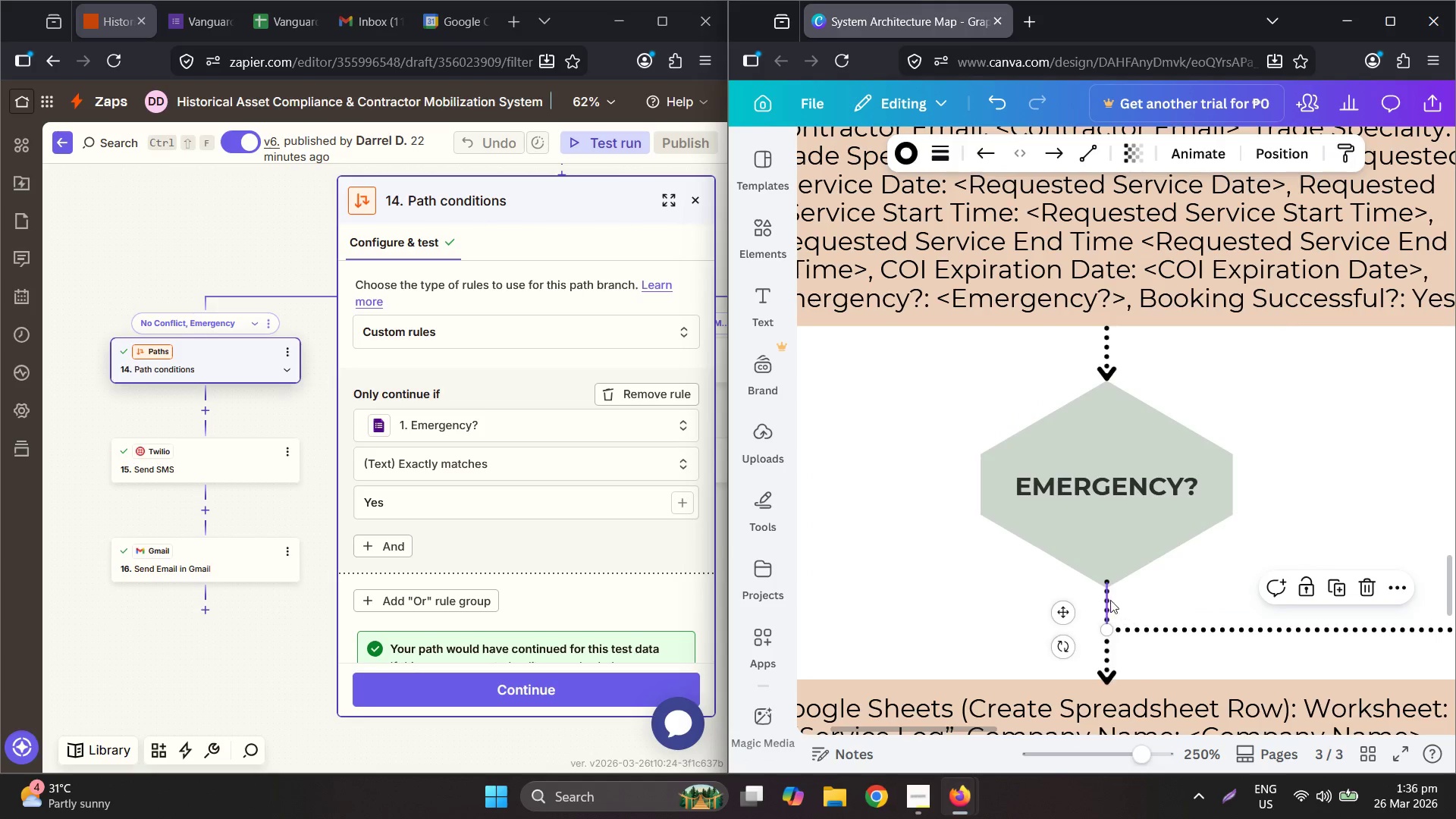 
left_click([1105, 597])
 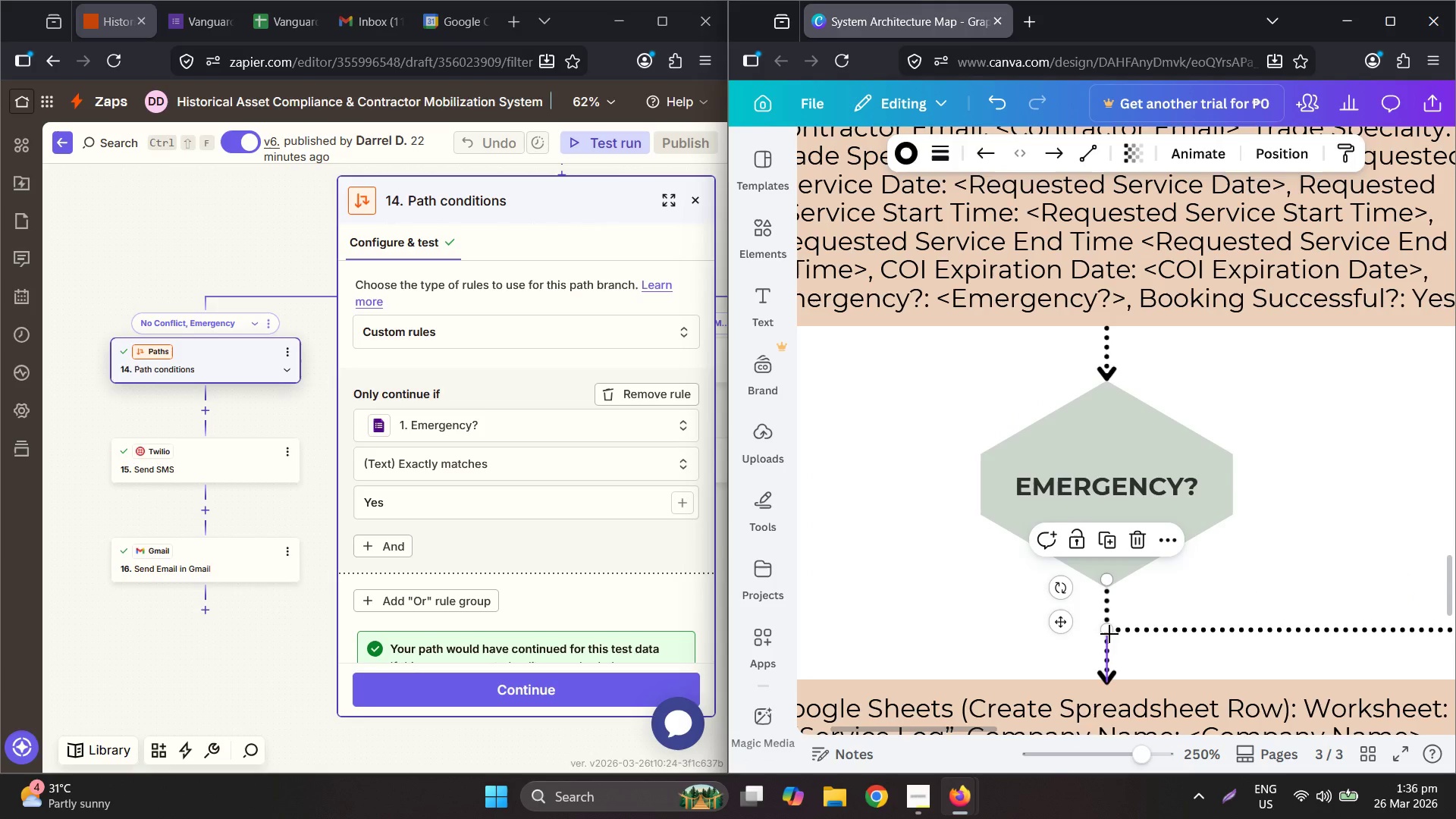 
key(Delete)
 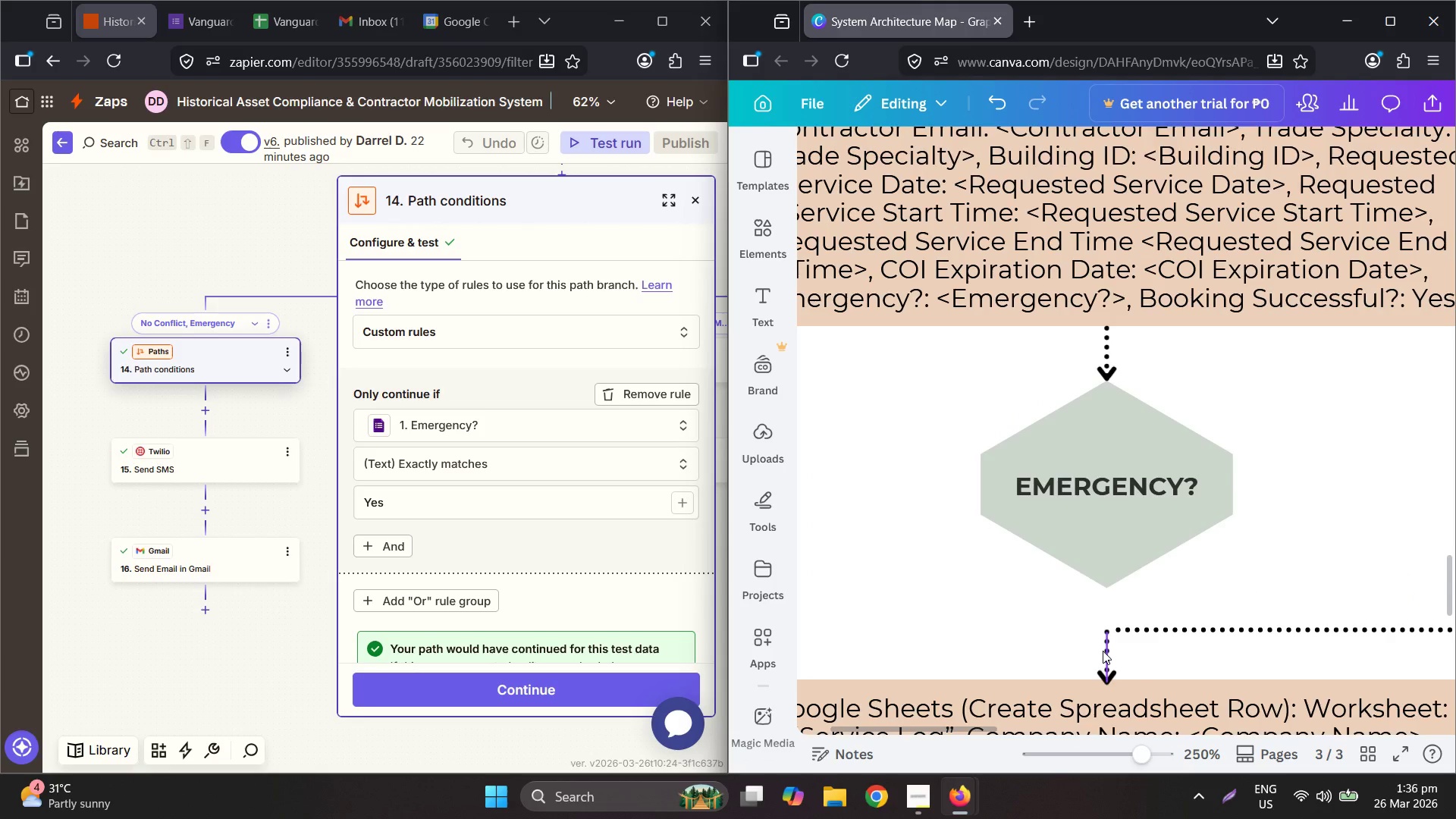 
left_click([1103, 651])
 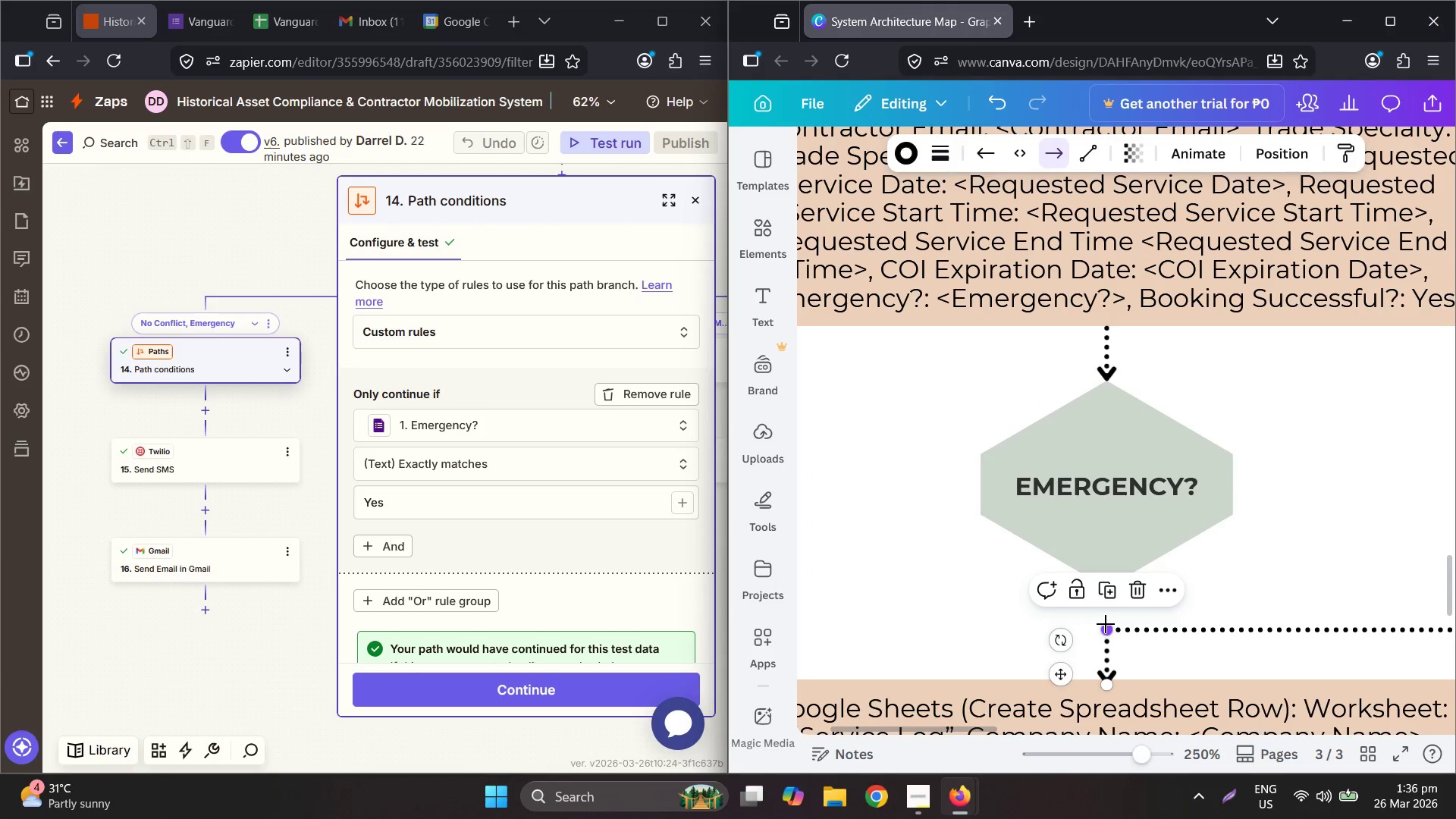 
left_click_drag(start_coordinate=[1106, 624], to_coordinate=[1106, 587])
 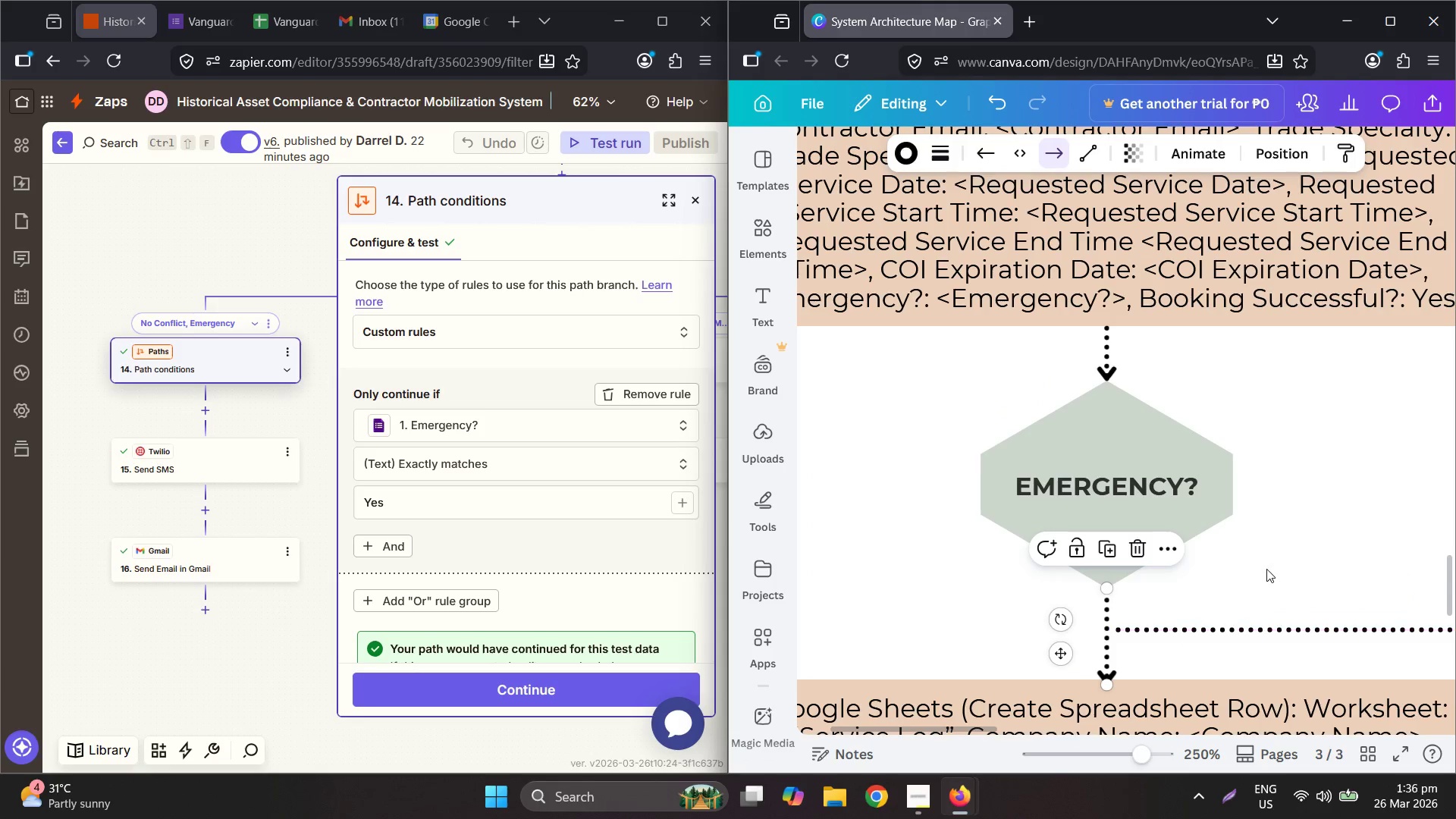 
left_click([1266, 568])
 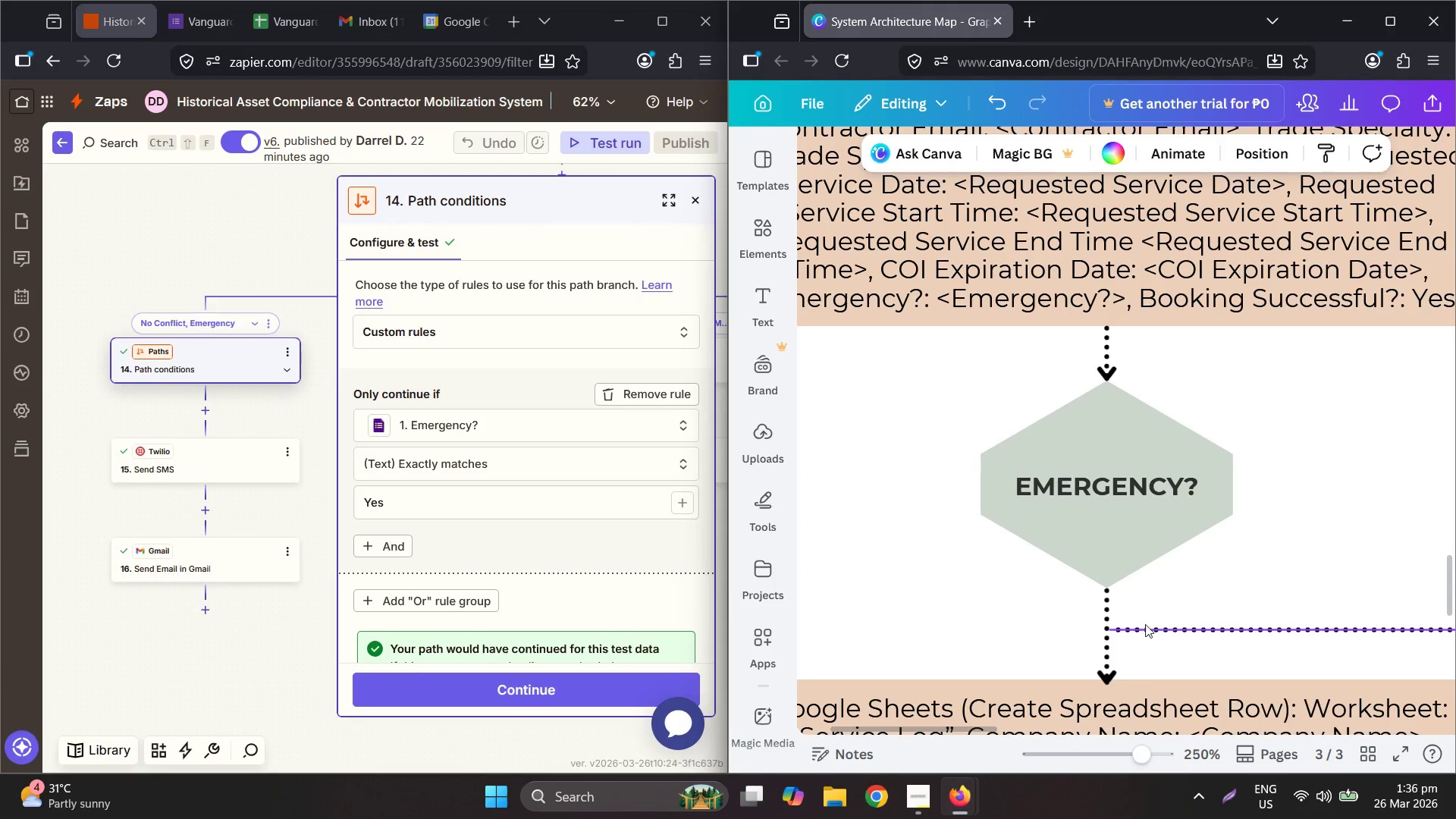 
left_click([1144, 624])
 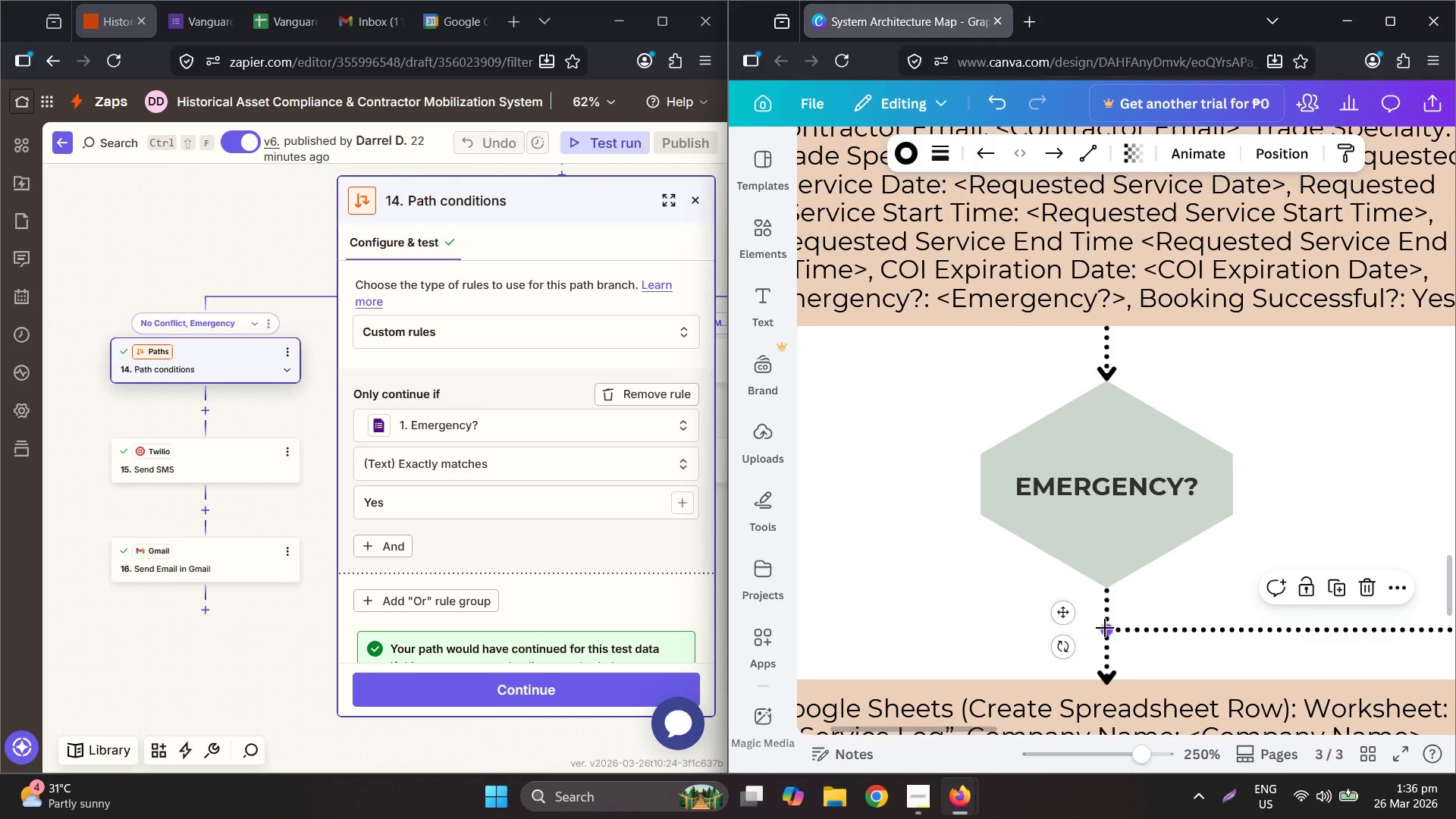 
left_click_drag(start_coordinate=[1105, 628], to_coordinate=[1100, 629])
 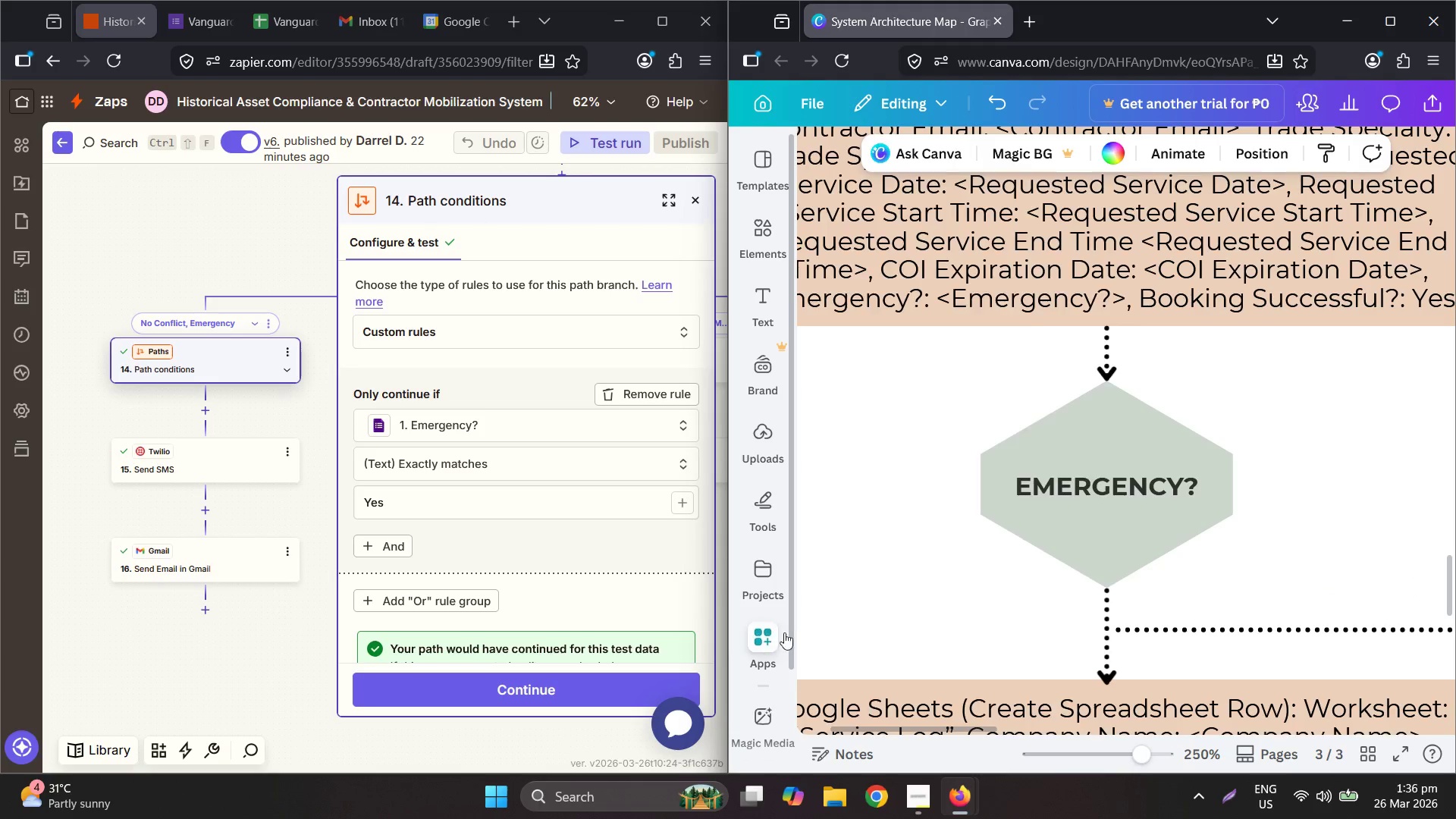 
hold_key(key=ControlLeft, duration=0.38)
 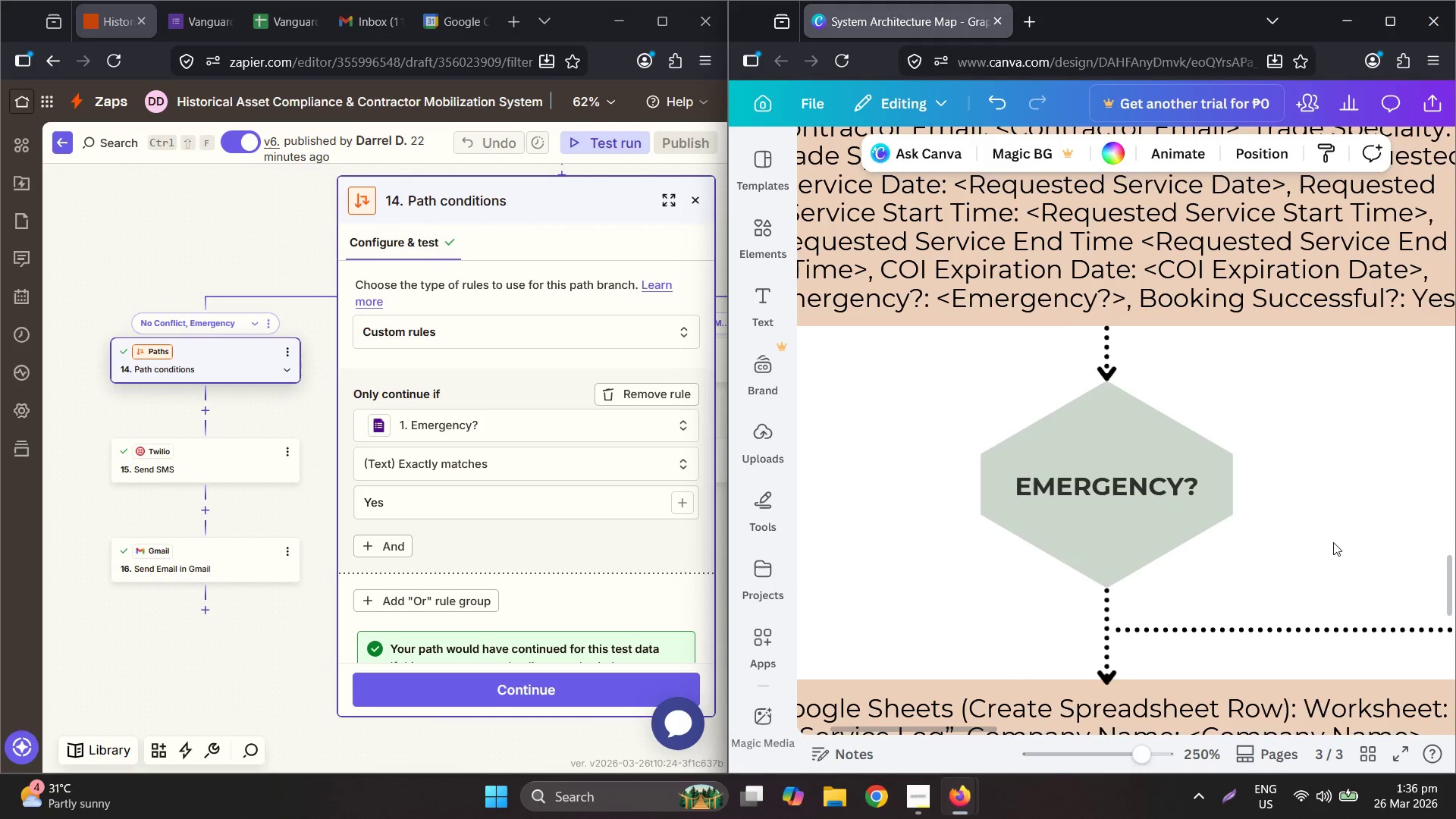 
hold_key(key=ControlLeft, duration=0.84)
scroll: coordinate [996, 610], scroll_direction: down, amount: 4.0
 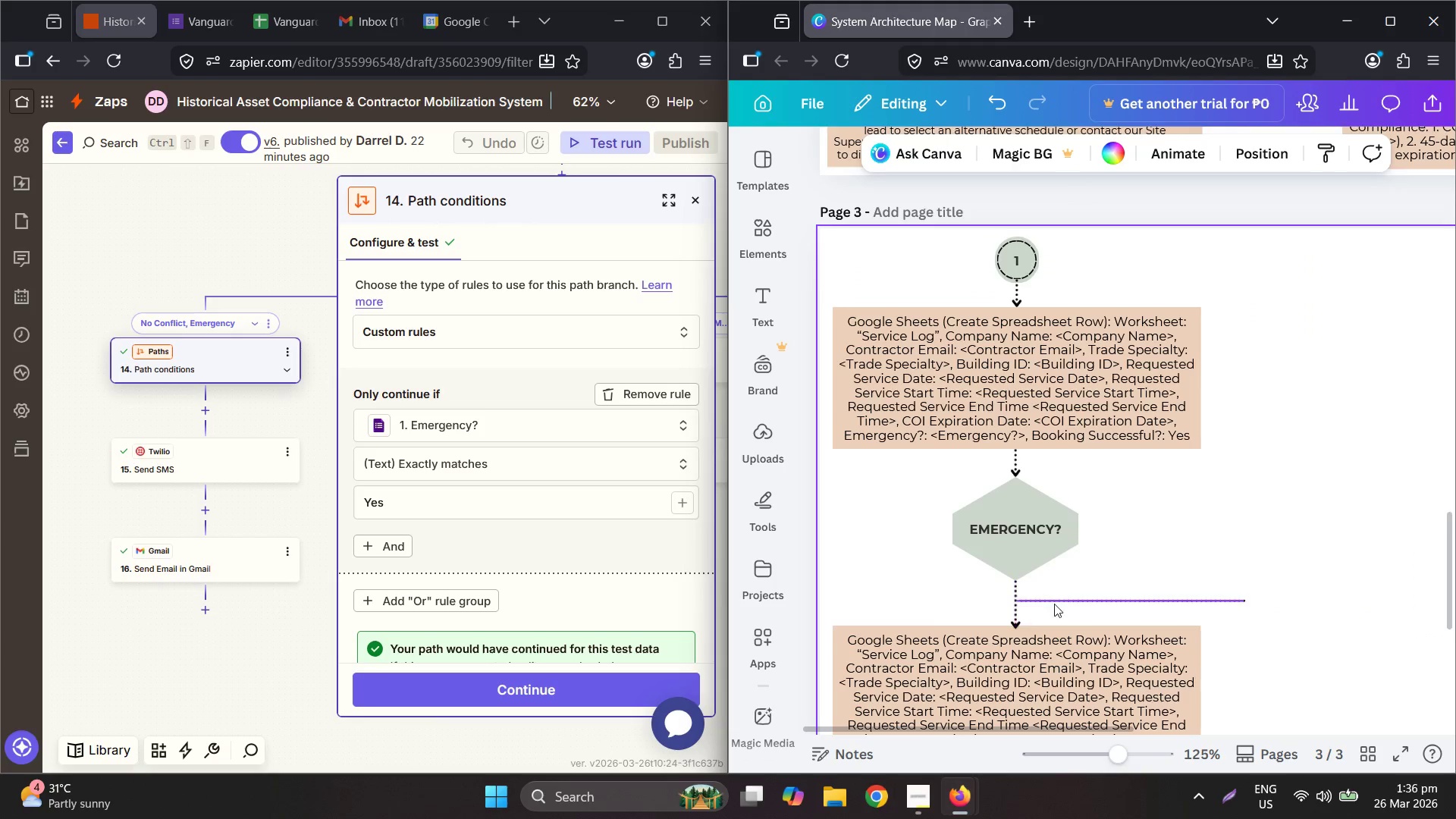 
hold_key(key=ControlLeft, duration=0.56)
scroll: coordinate [971, 592], scroll_direction: up, amount: 5.0
 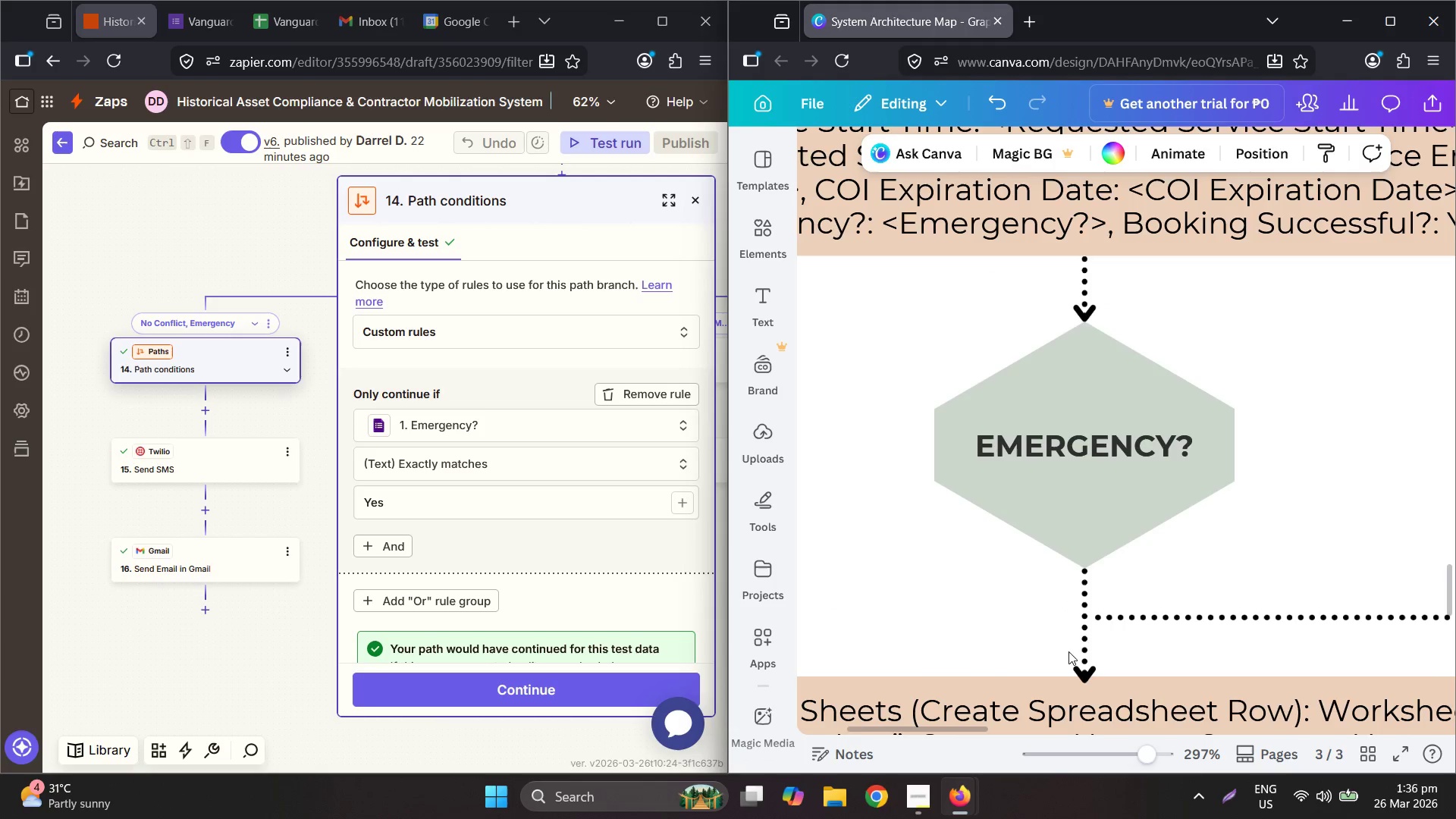 
left_click([1075, 654])
 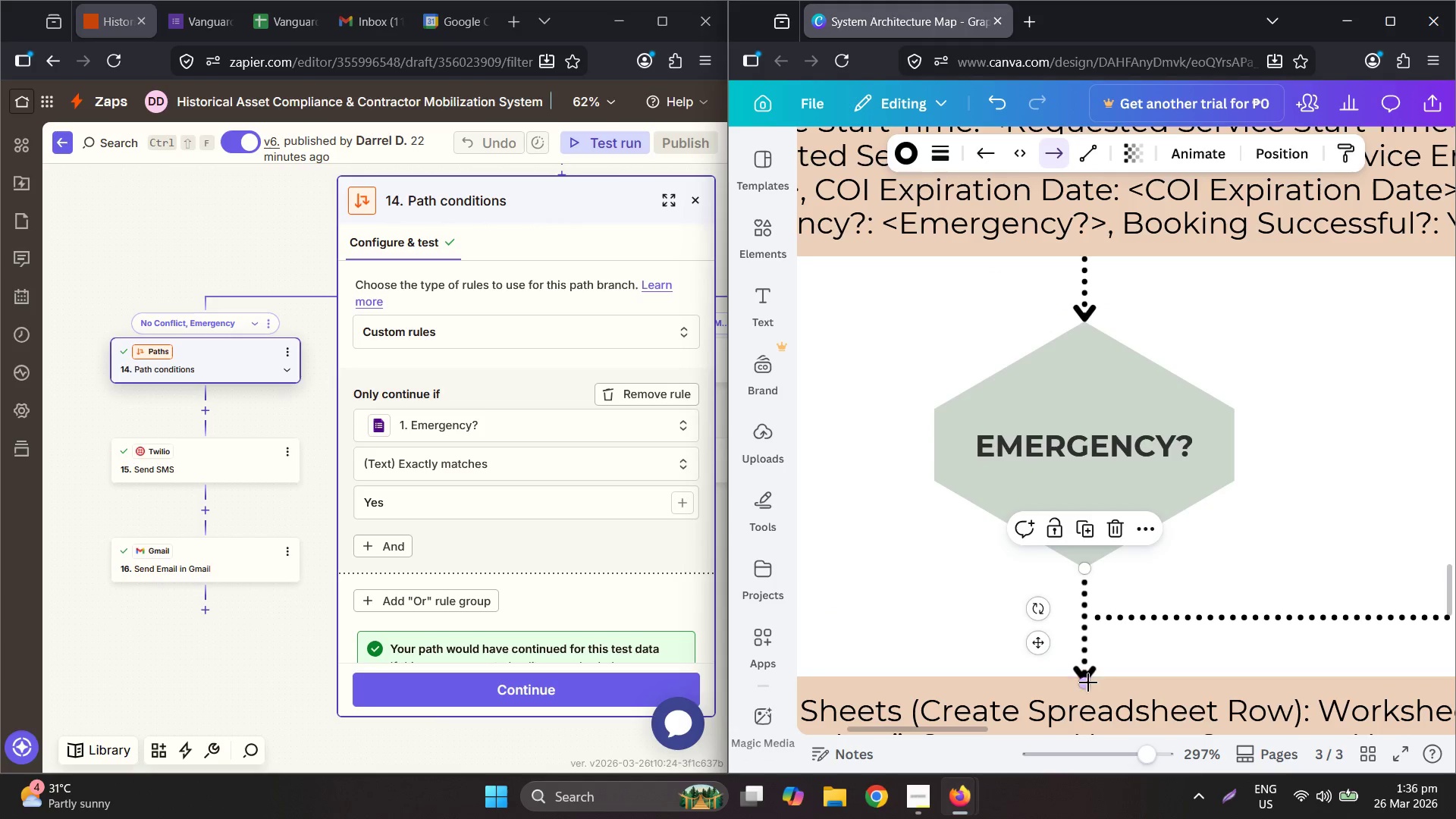 
left_click_drag(start_coordinate=[1084, 680], to_coordinate=[1082, 654])
 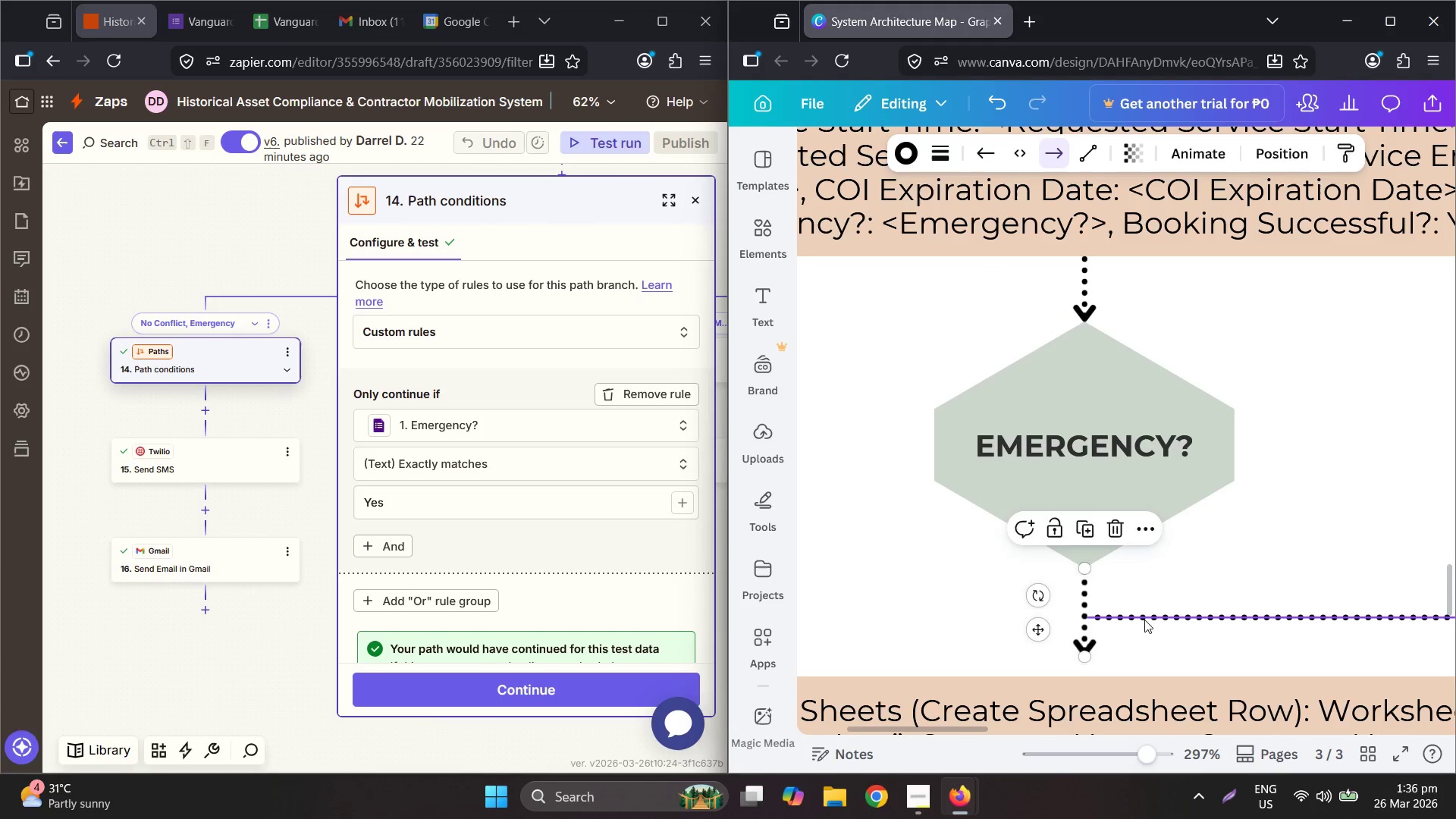 
left_click_drag(start_coordinate=[1144, 620], to_coordinate=[1135, 607])
 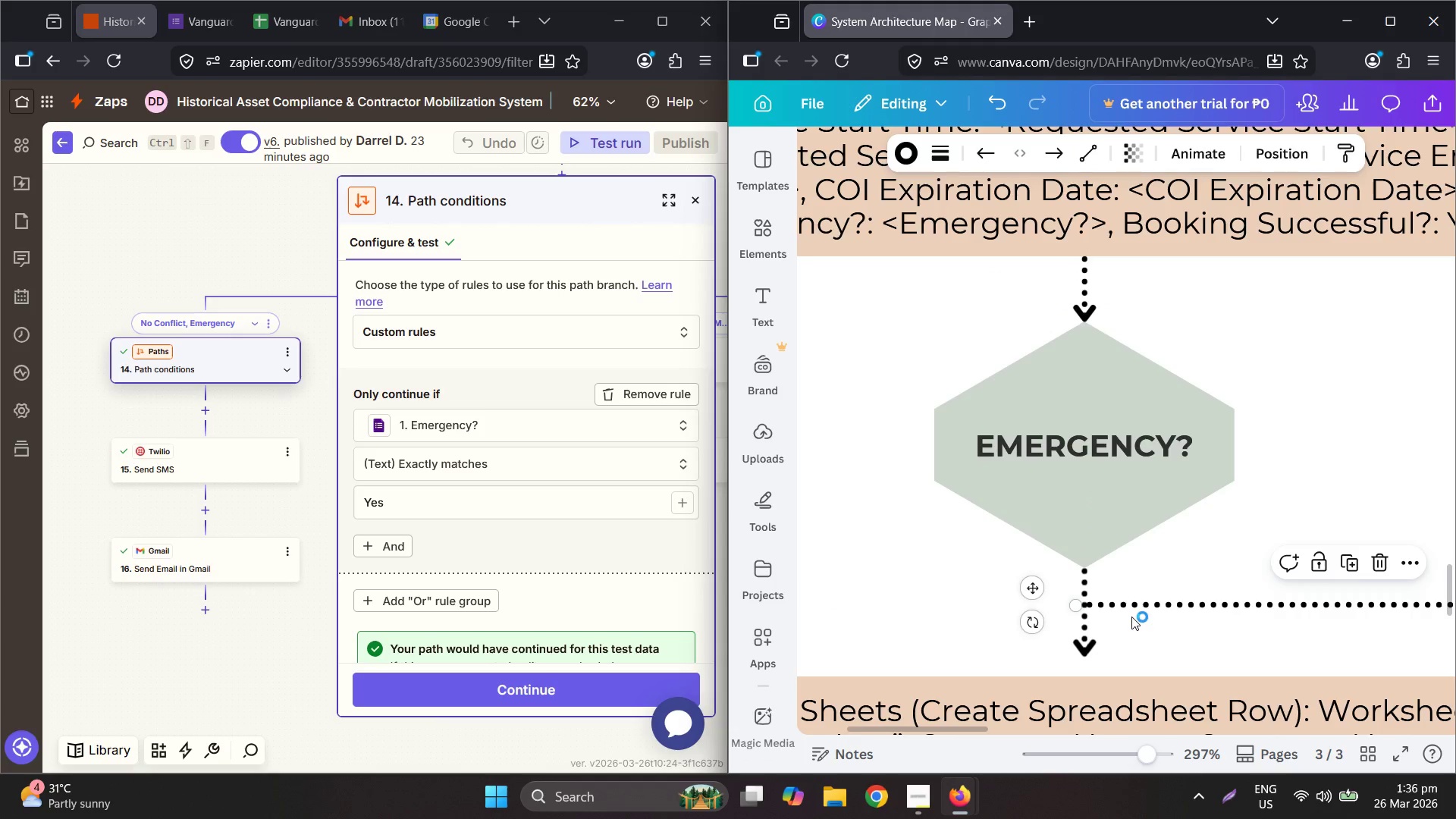 
hold_key(key=ControlLeft, duration=0.52)
 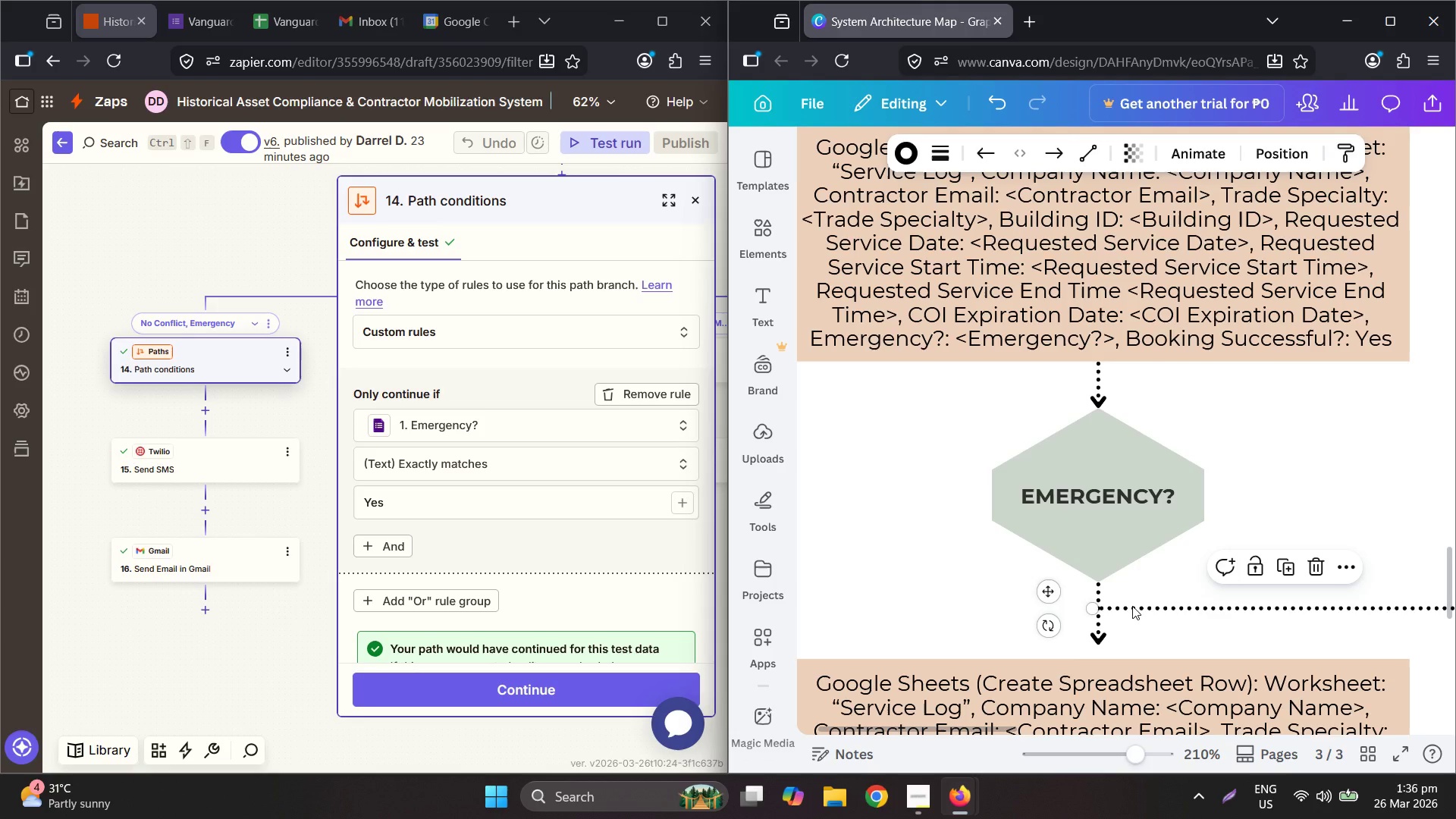 
left_click_drag(start_coordinate=[1132, 606], to_coordinate=[1138, 607])
 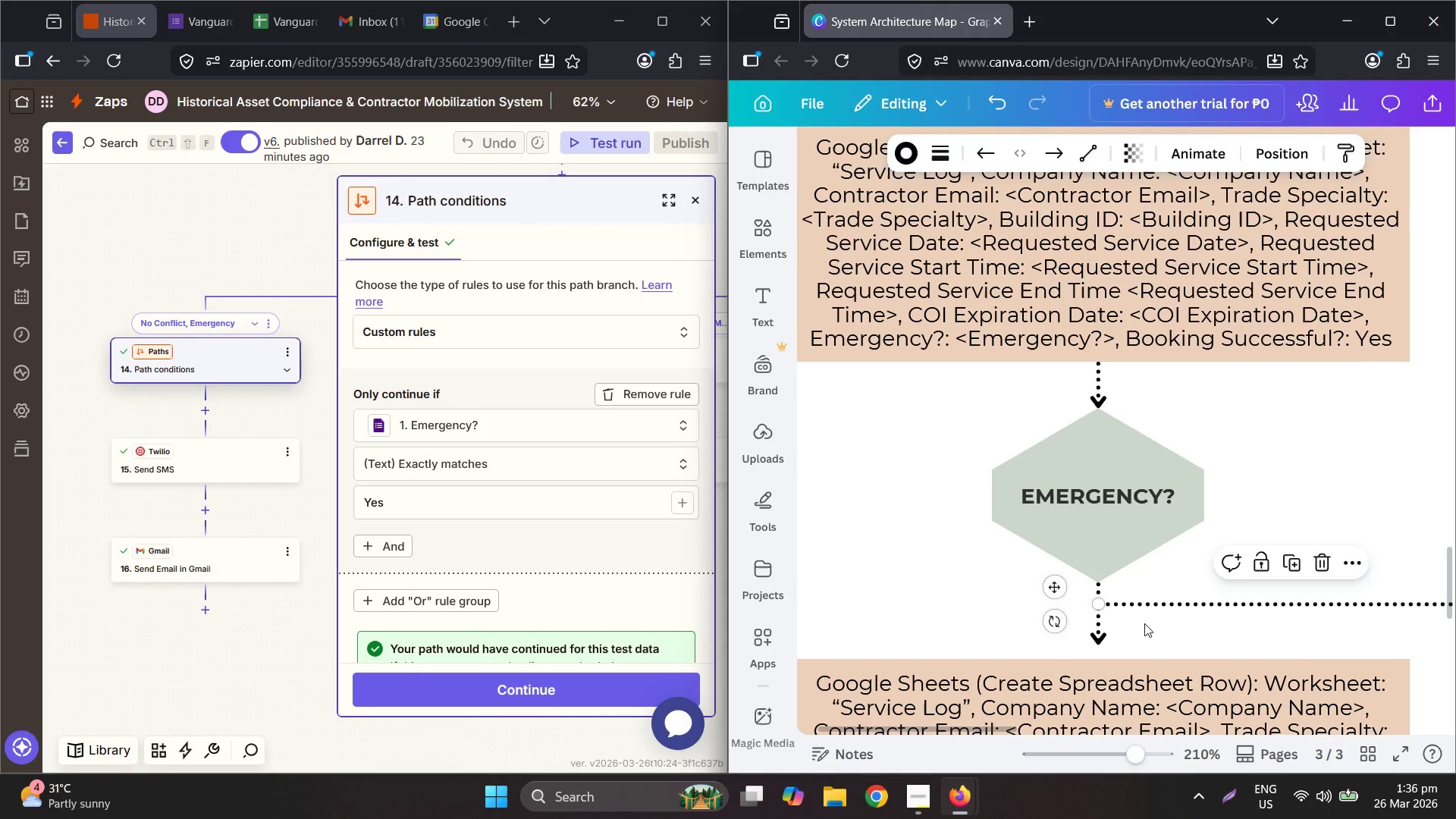 
scroll: coordinate [1131, 617], scroll_direction: down, amount: 2.0
 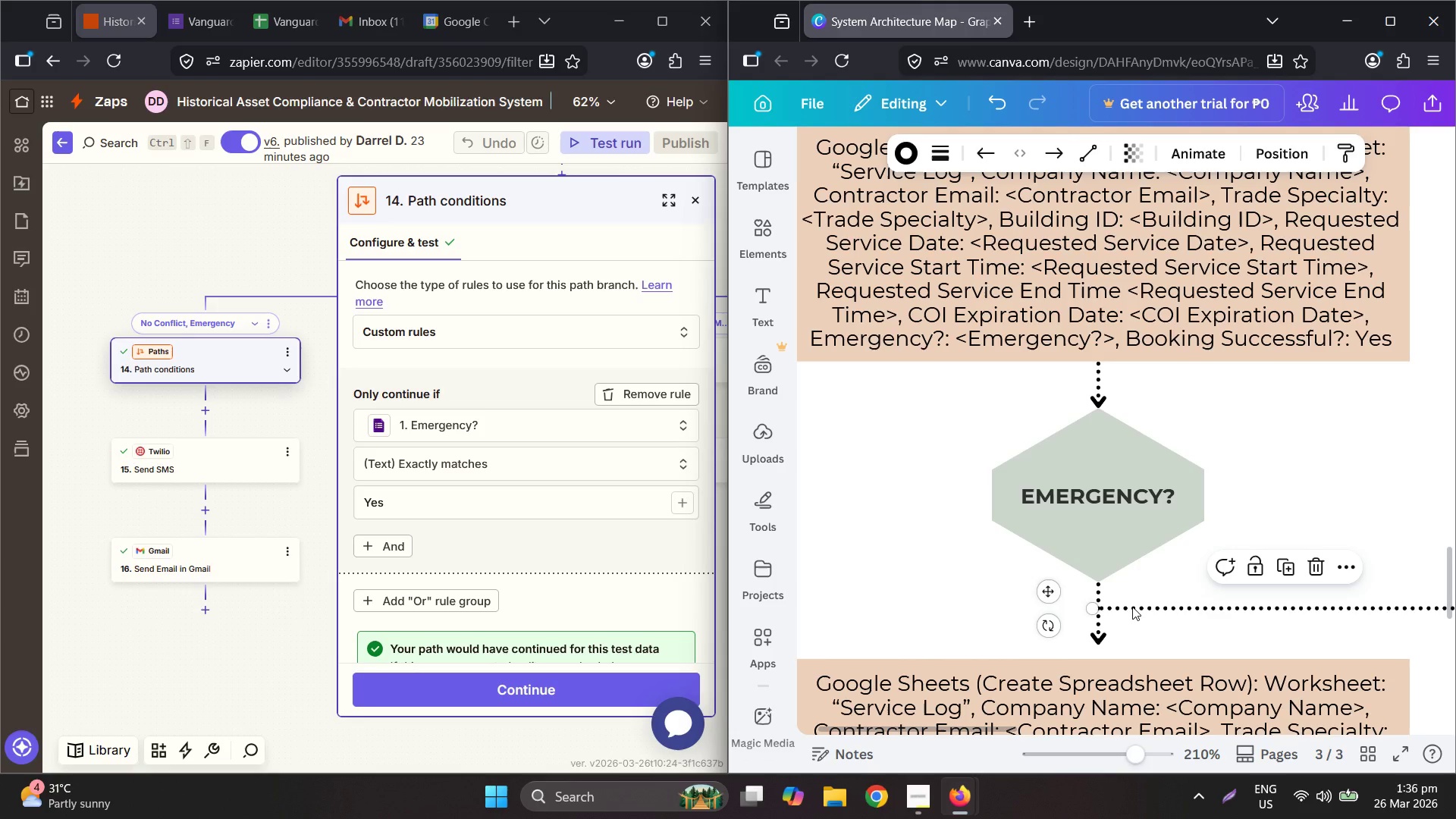 
left_click([1144, 623])
 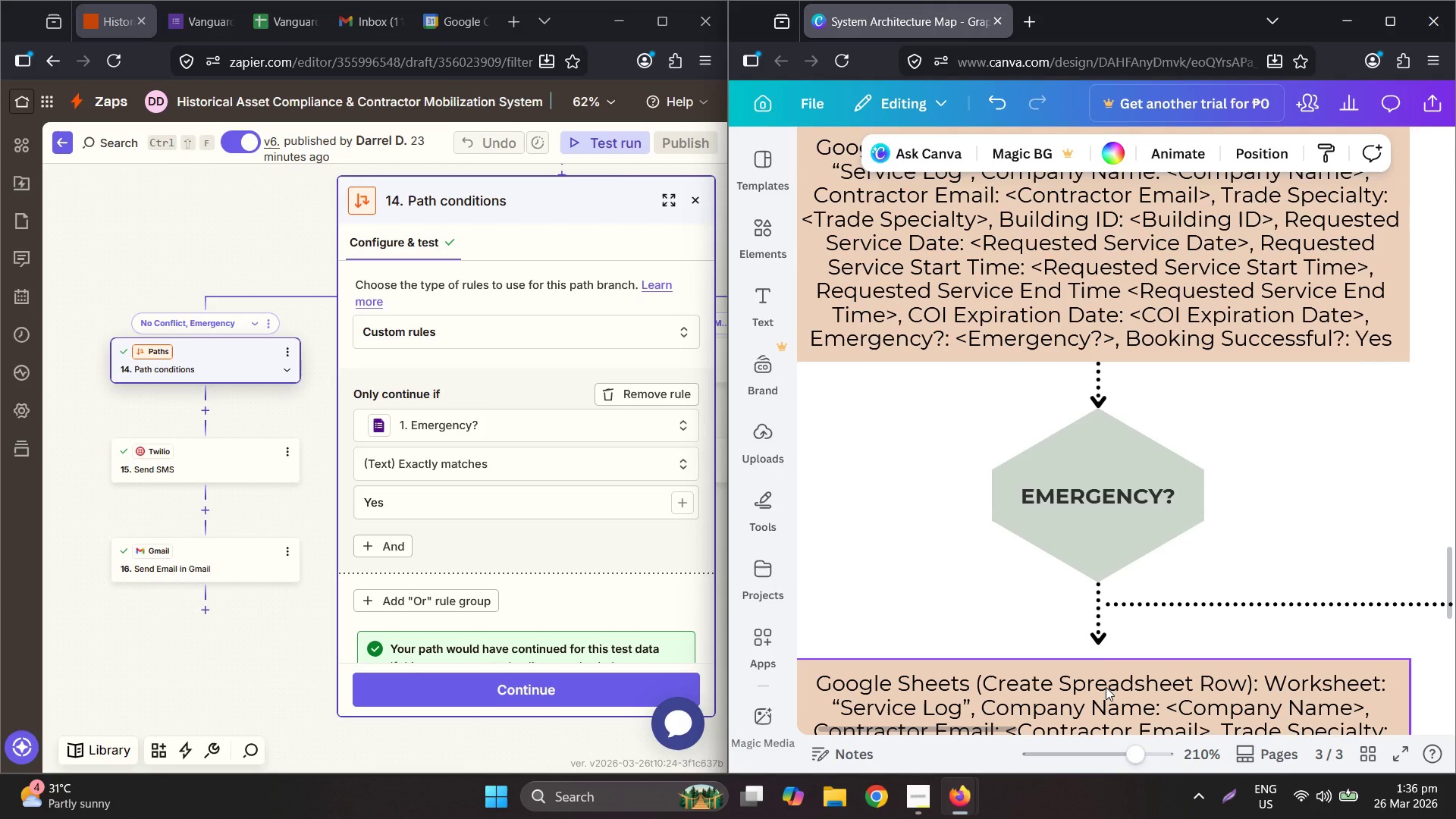 
left_click_drag(start_coordinate=[1106, 687], to_coordinate=[1106, 676])
 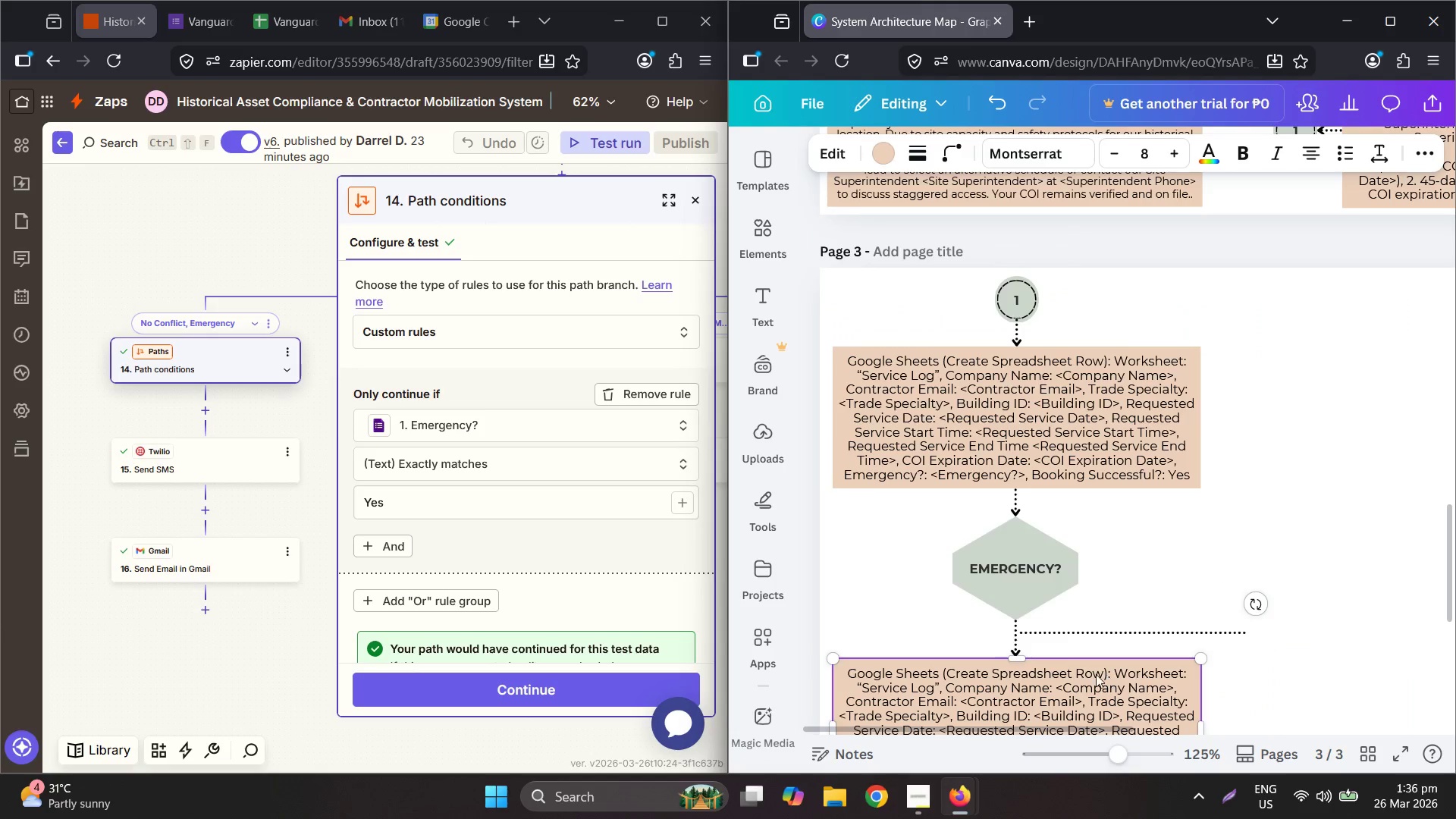 
hold_key(key=ControlLeft, duration=0.72)
scroll: coordinate [1106, 675], scroll_direction: down, amount: 3.0
 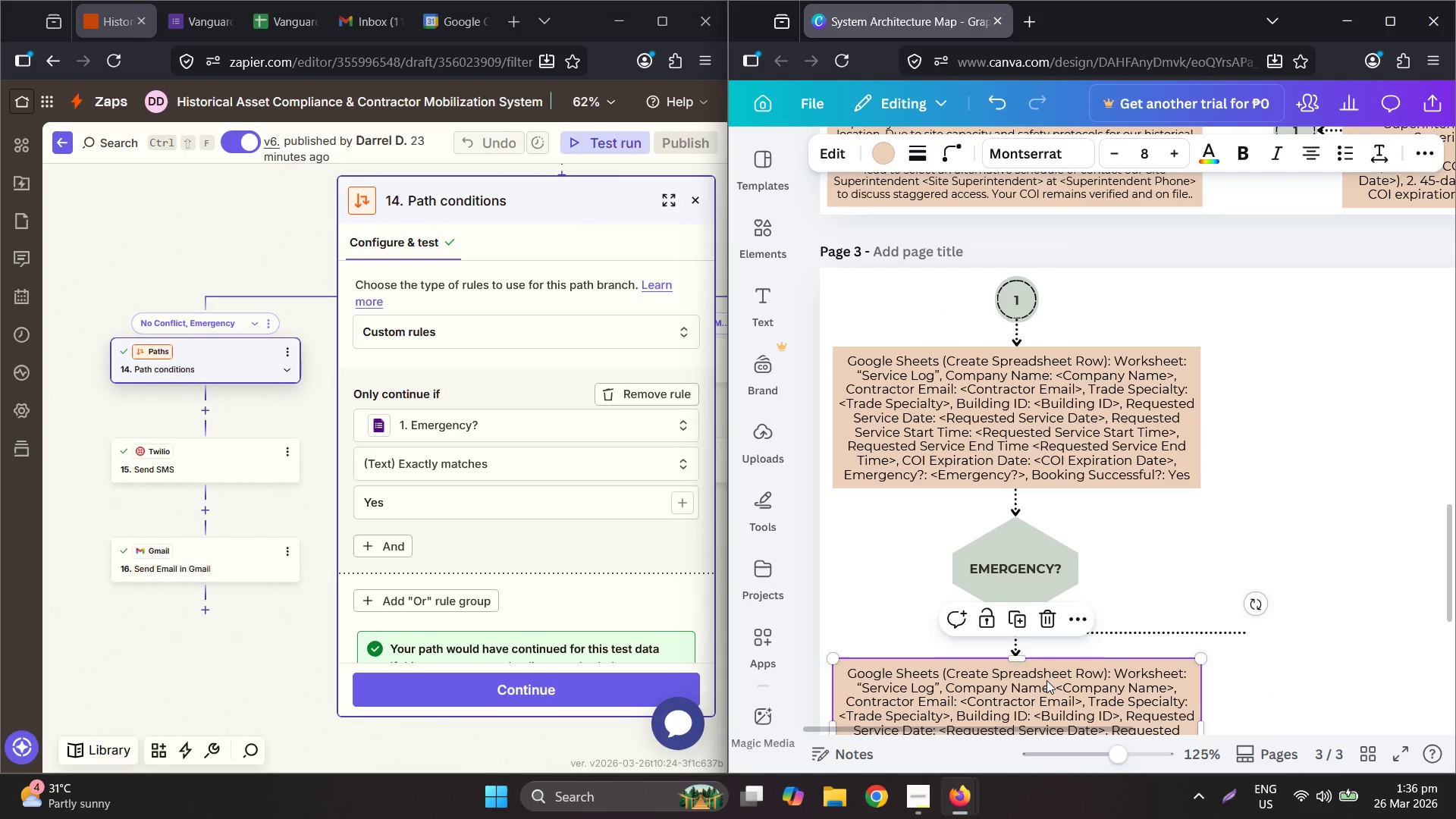 
left_click_drag(start_coordinate=[1046, 680], to_coordinate=[1038, 682])
 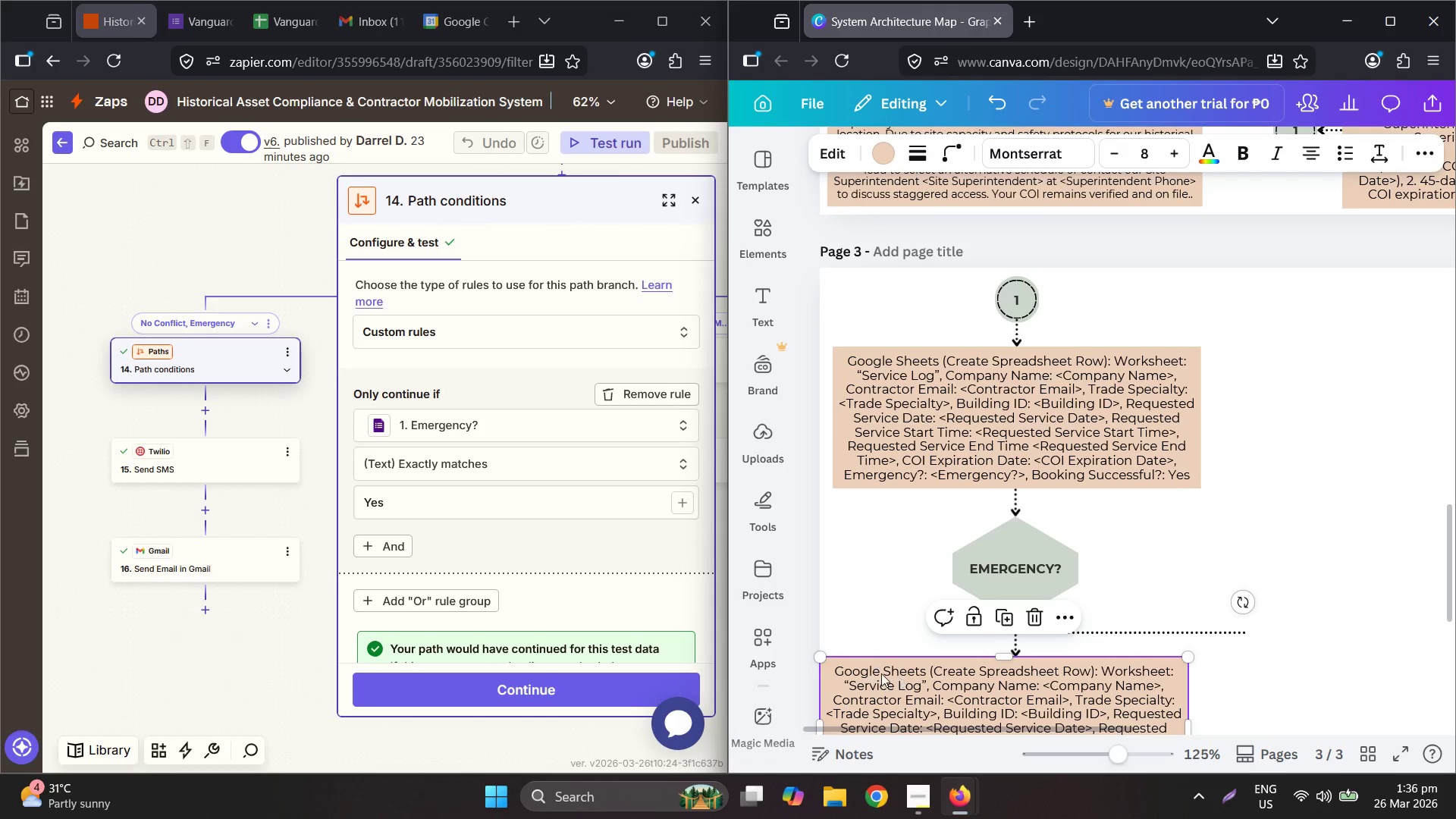 
left_click_drag(start_coordinate=[869, 670], to_coordinate=[877, 670])
 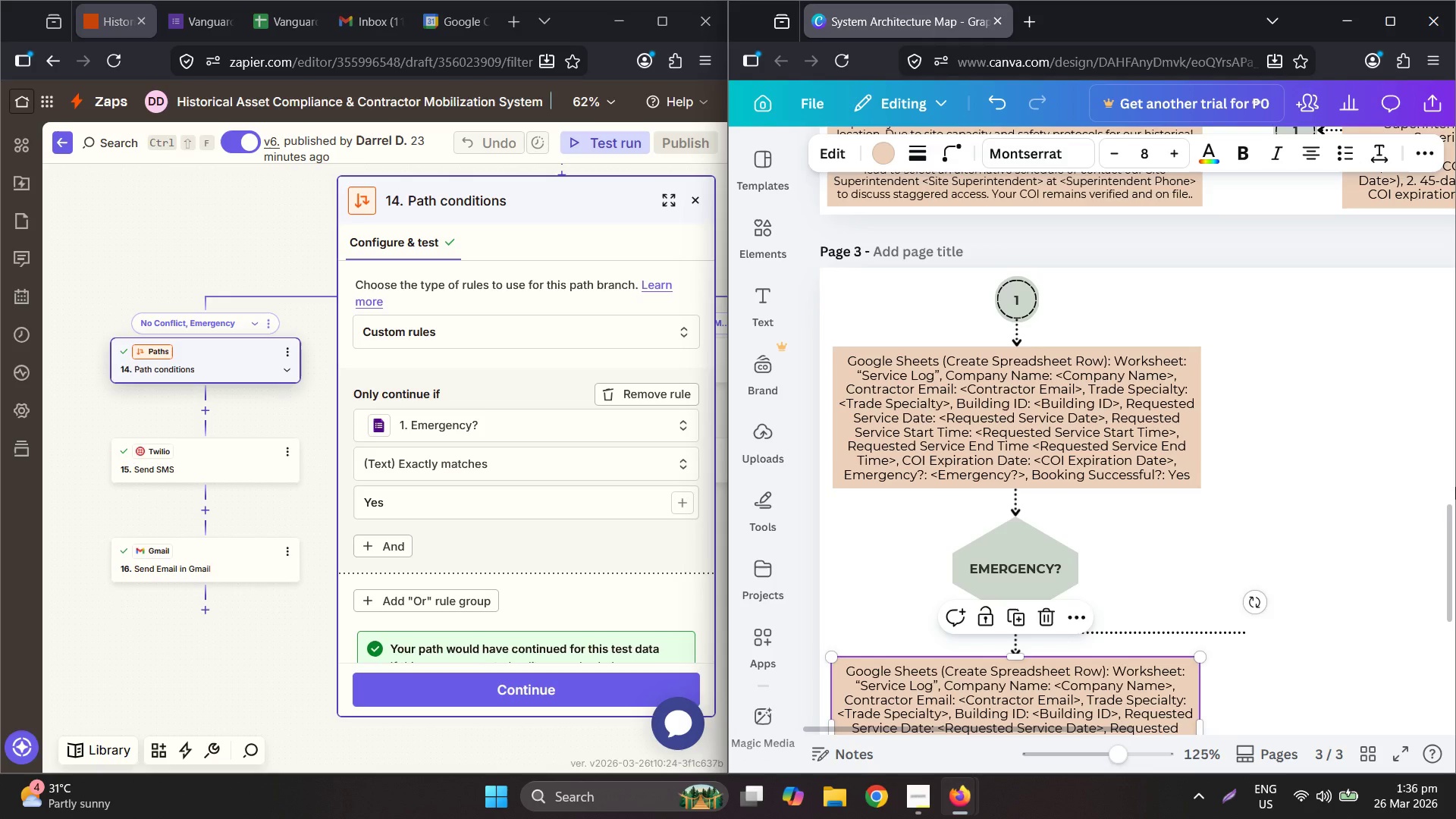 
left_click([1455, 487])
 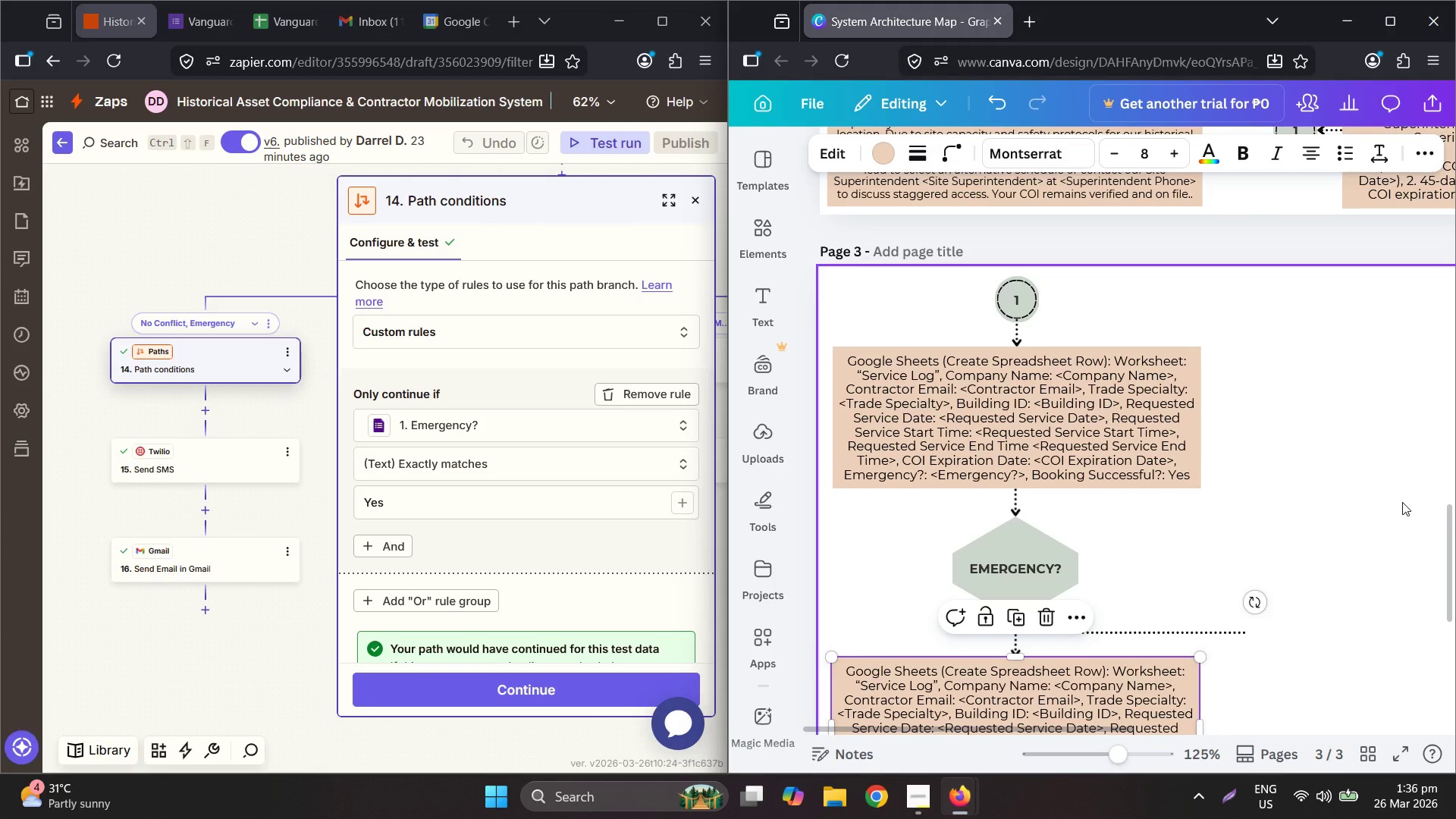 
hold_key(key=ControlLeft, duration=0.5)
 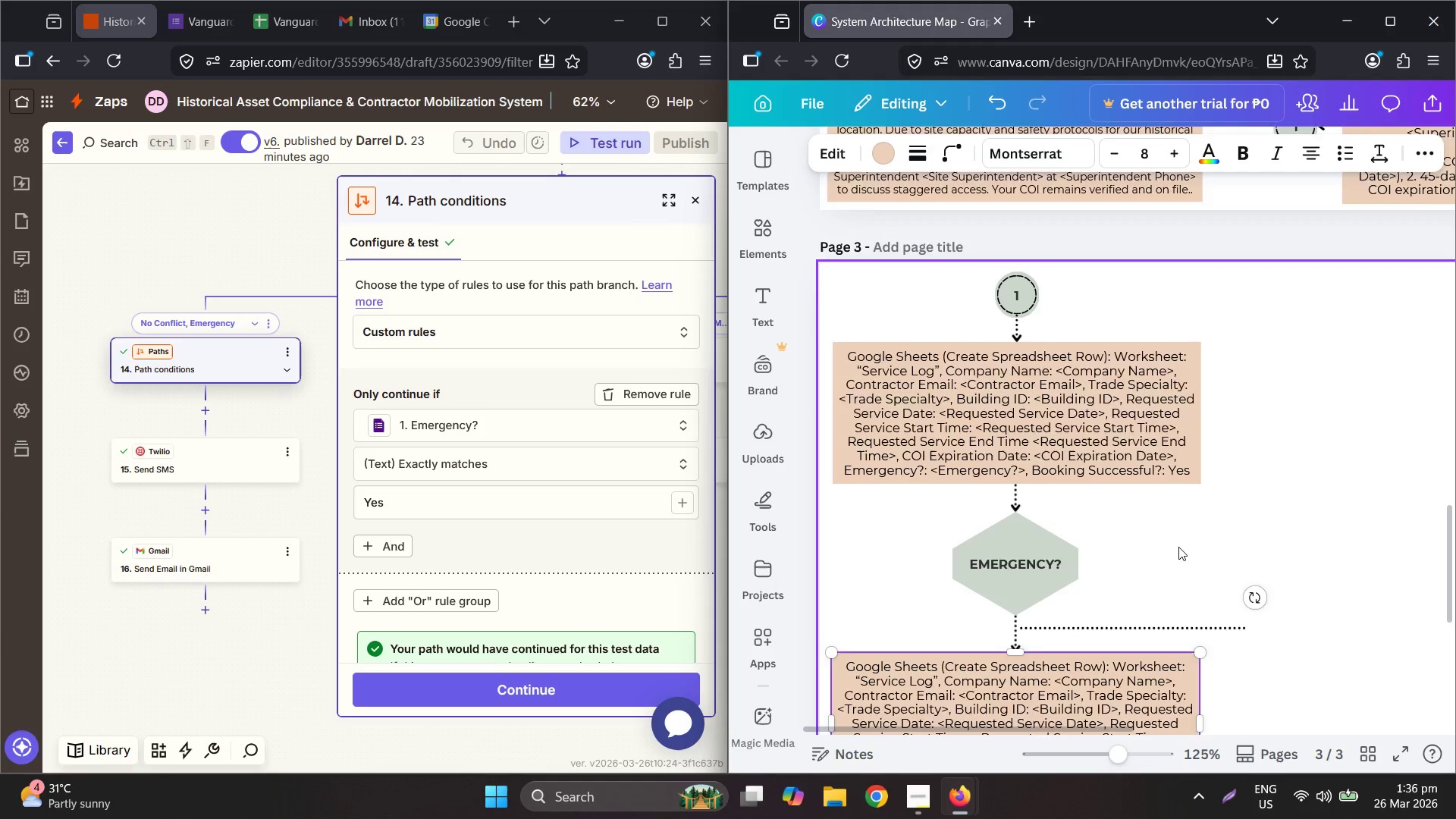 
scroll: coordinate [1178, 547], scroll_direction: down, amount: 4.0
 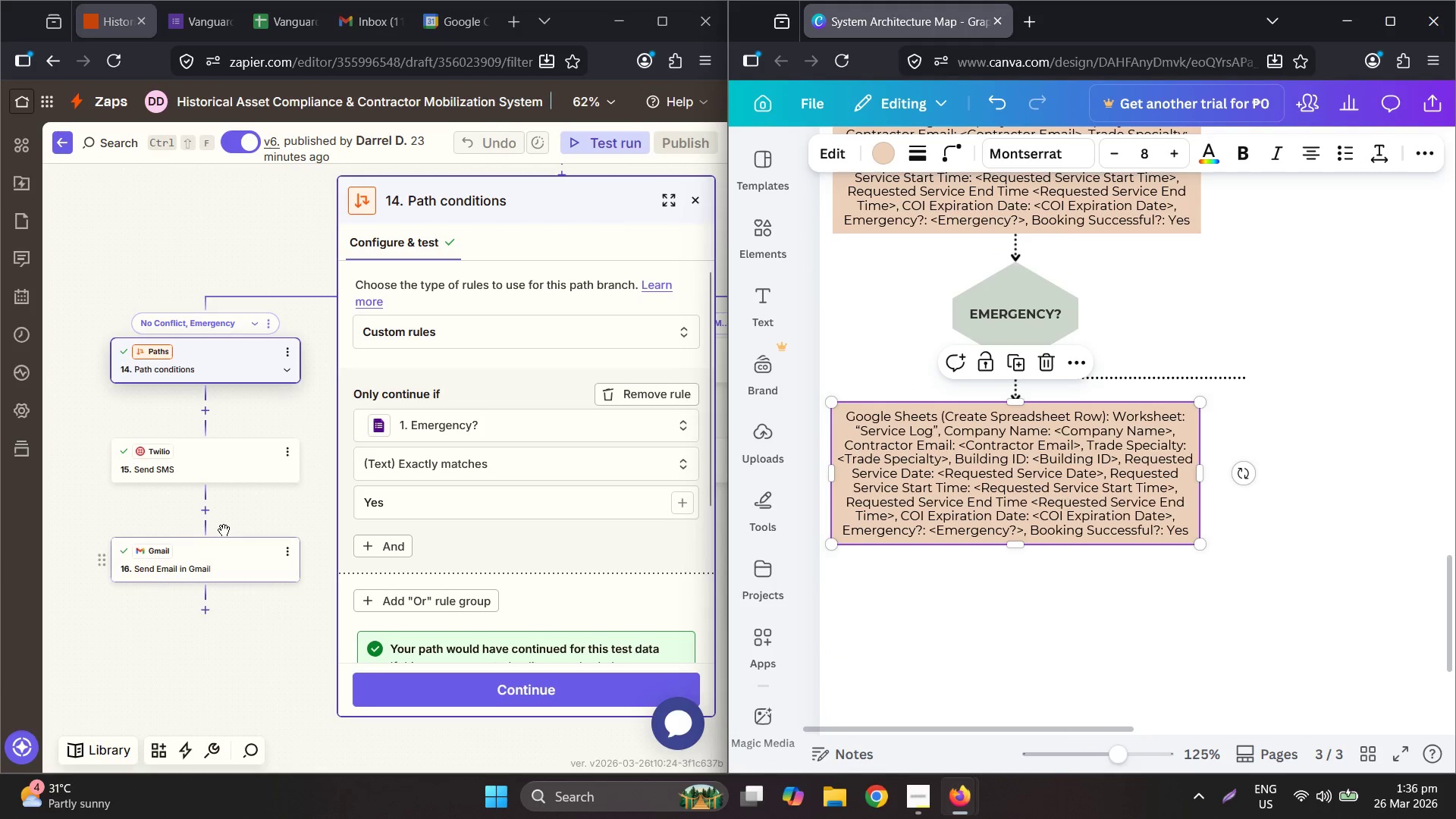 
left_click([231, 478])
 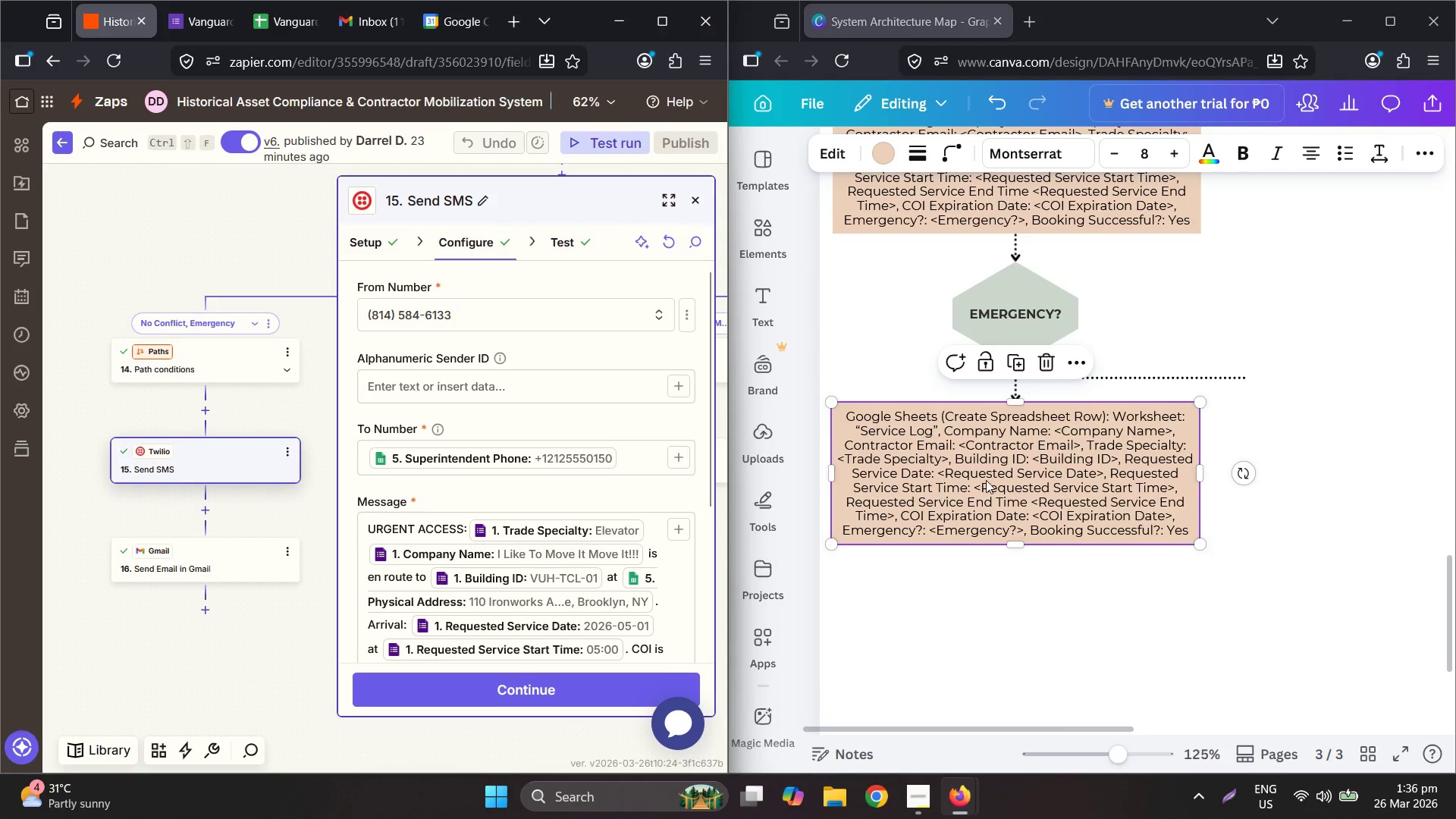 
double_click([988, 478])
 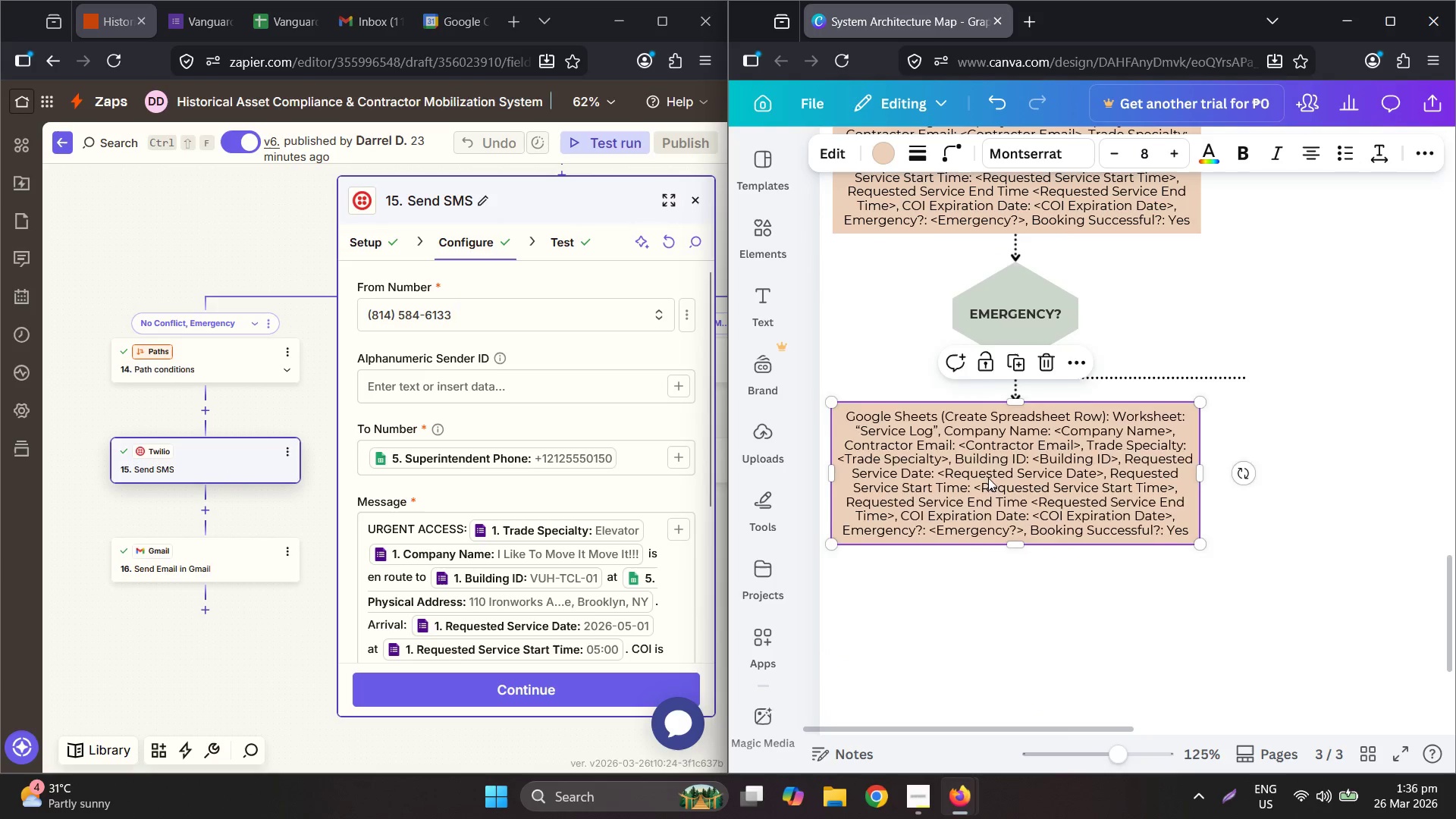 
triple_click([988, 478])
 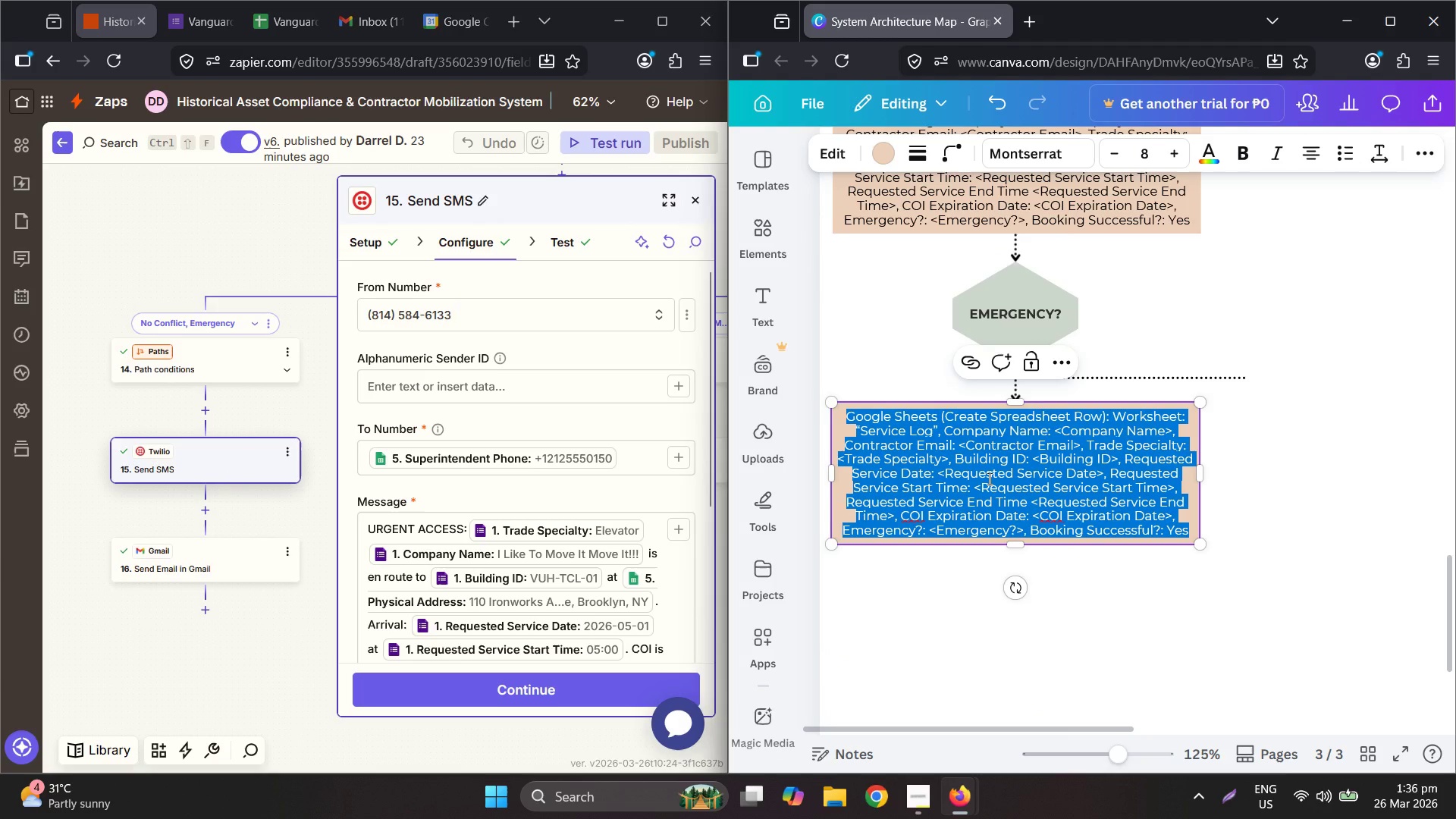 
type(Twiliop)
key(Backspace)
key(Backspace)
type(o S()
key(Backspace)
key(Backspace)
type((Send SMS))
 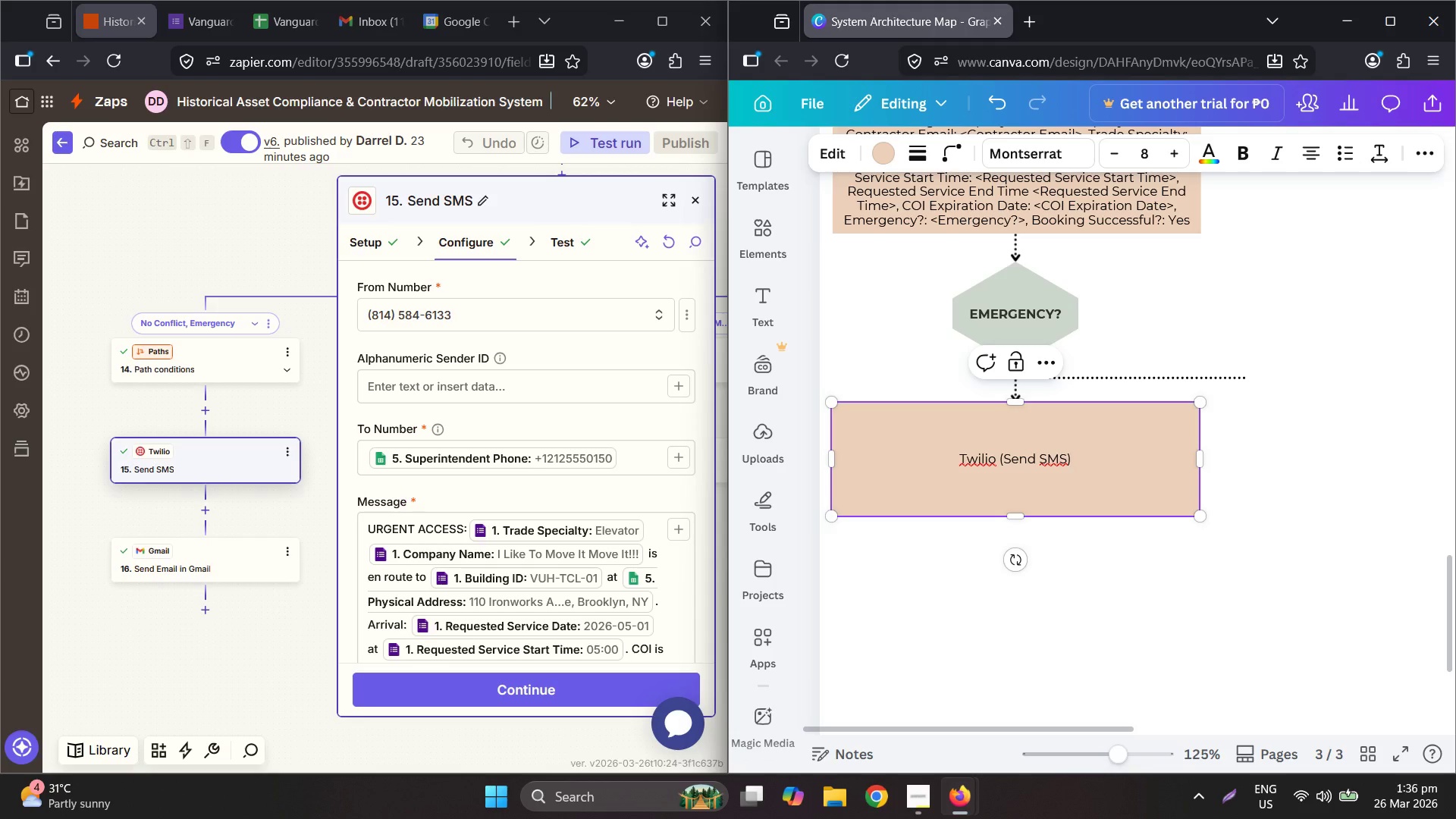 
wait(34.5)
 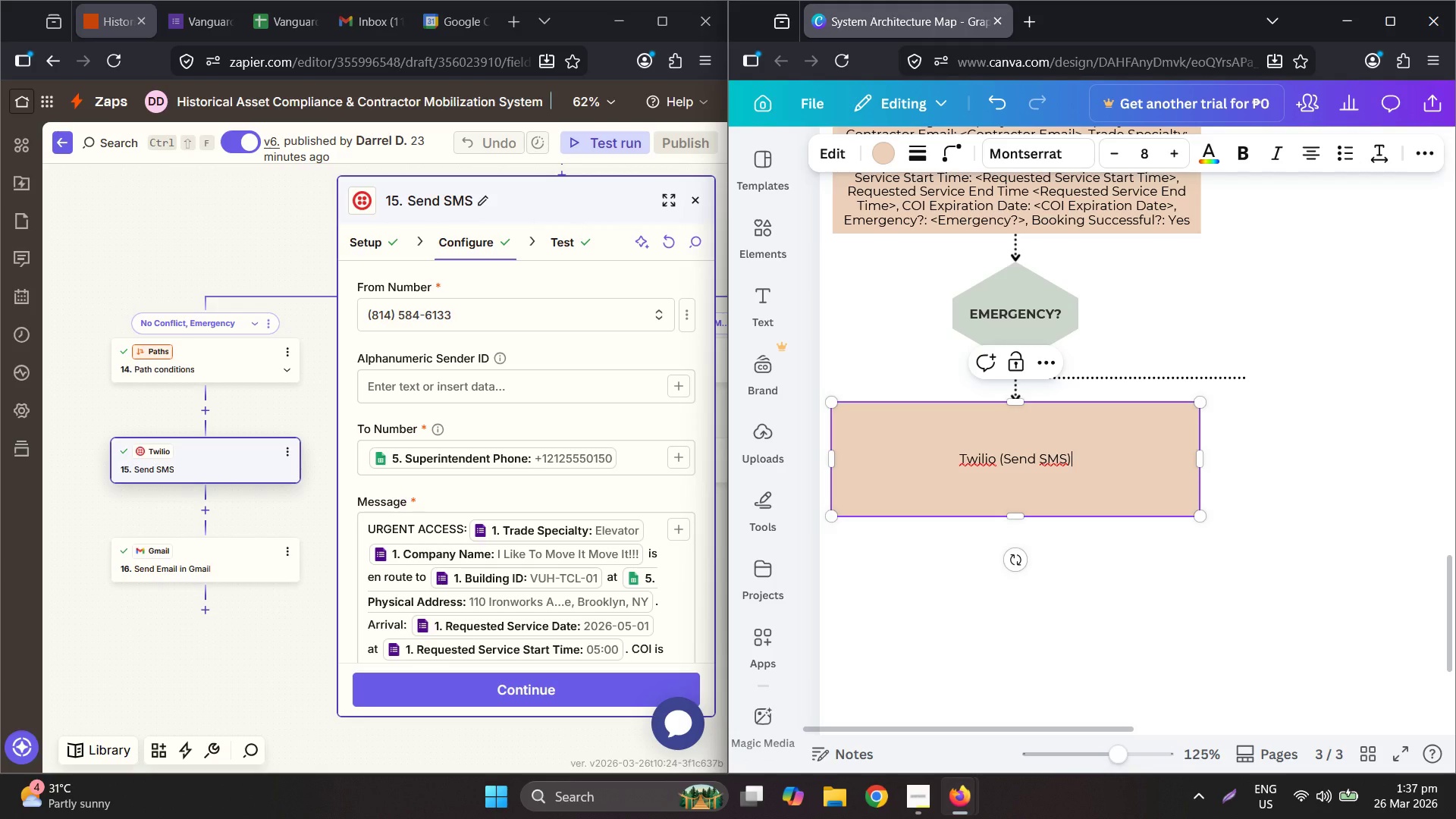 
scroll: coordinate [497, 385], scroll_direction: up, amount: 1.0
 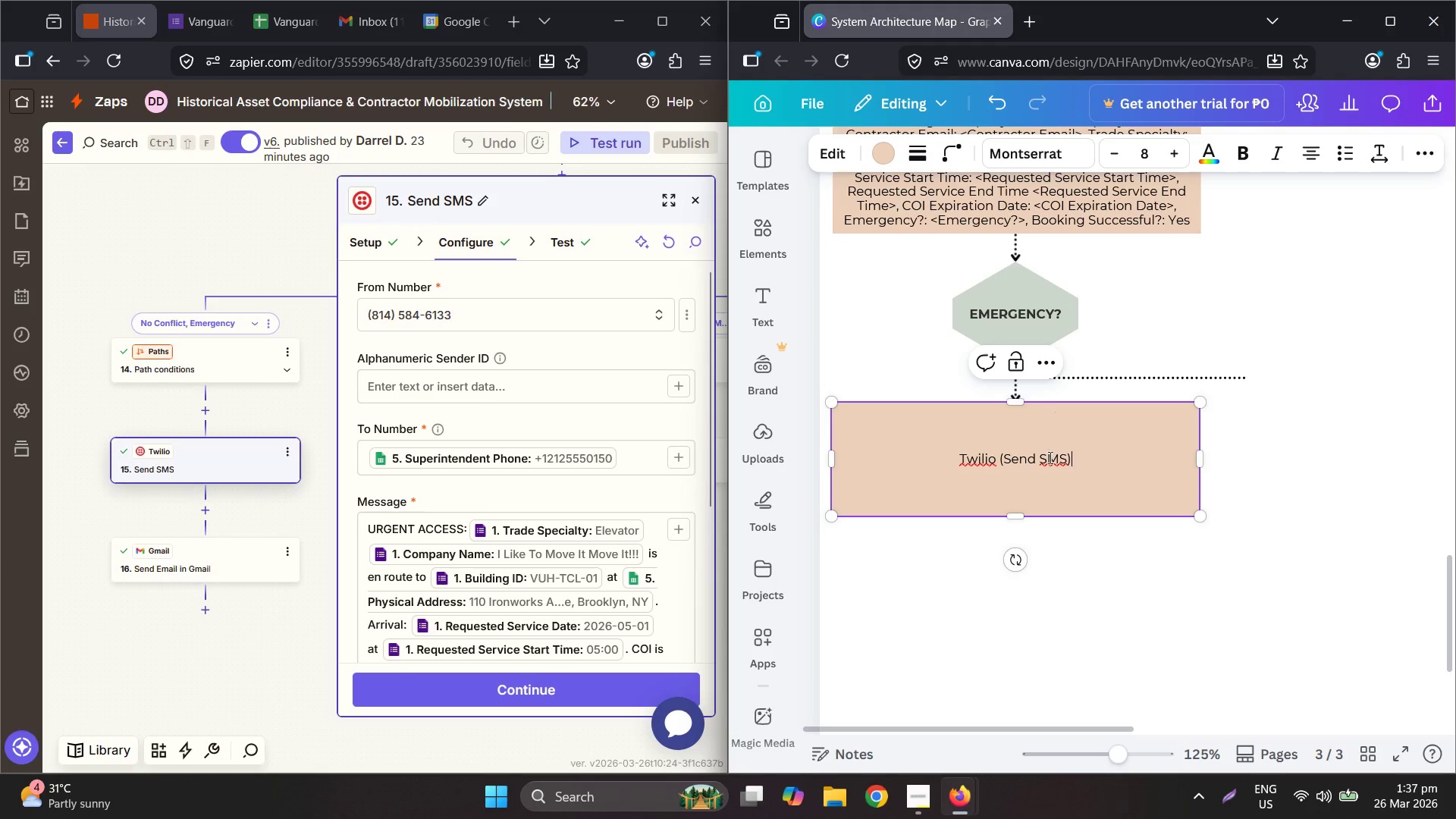 
left_click([1100, 479])
 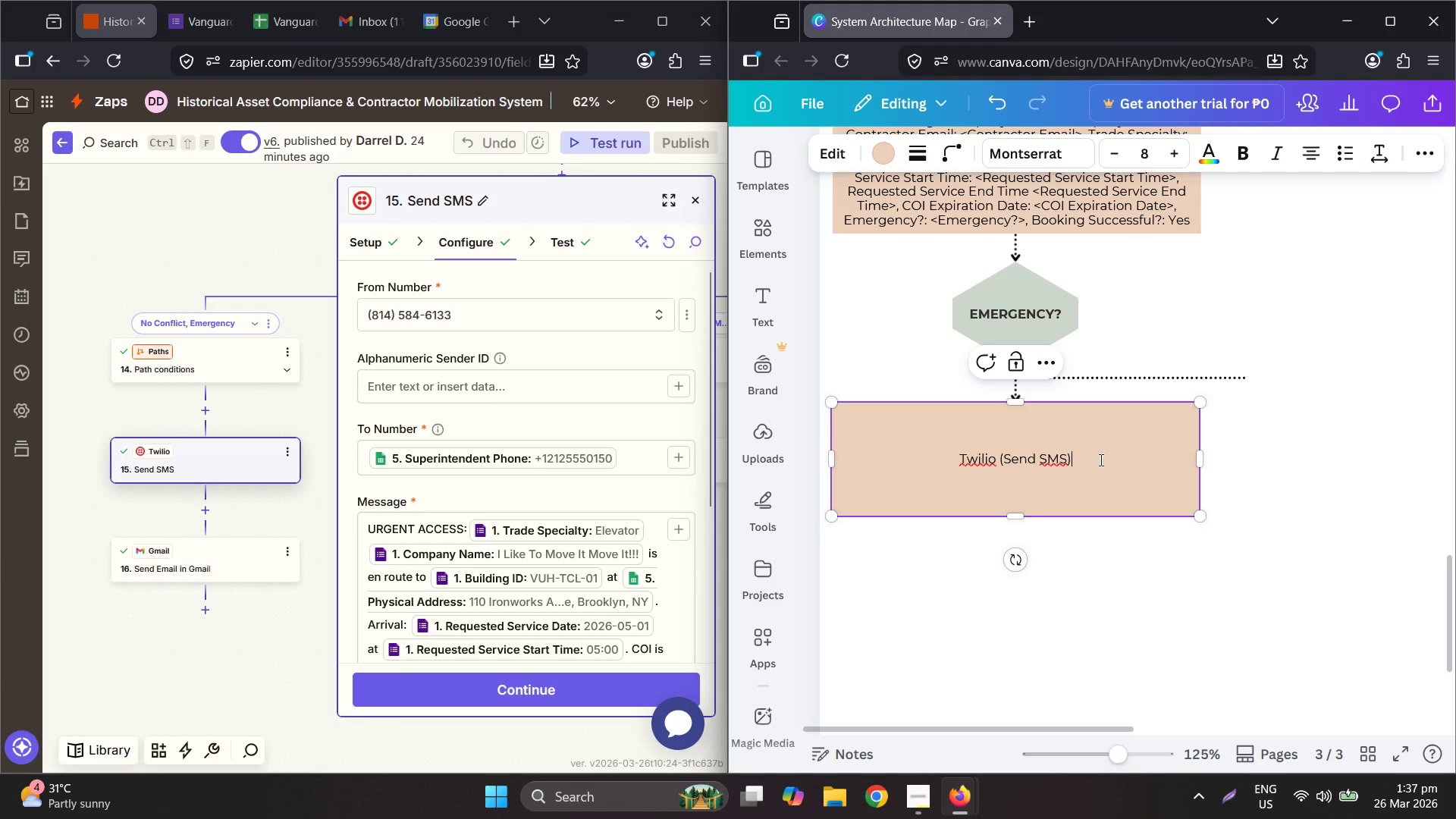 
type(.)
key(Backspace)
type(, To Number: <Superintendent Phone>, )
 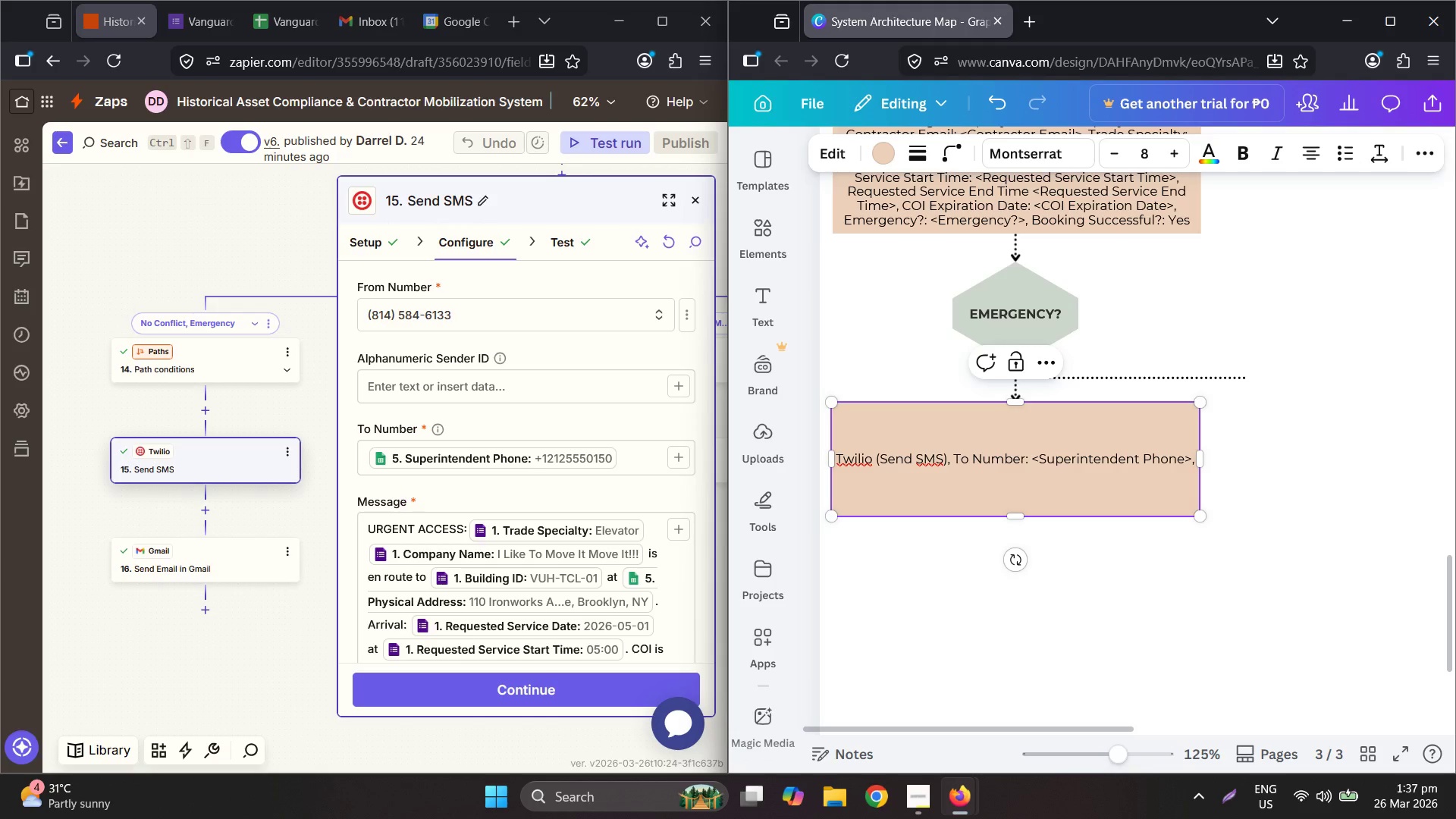 
type(Message: )
 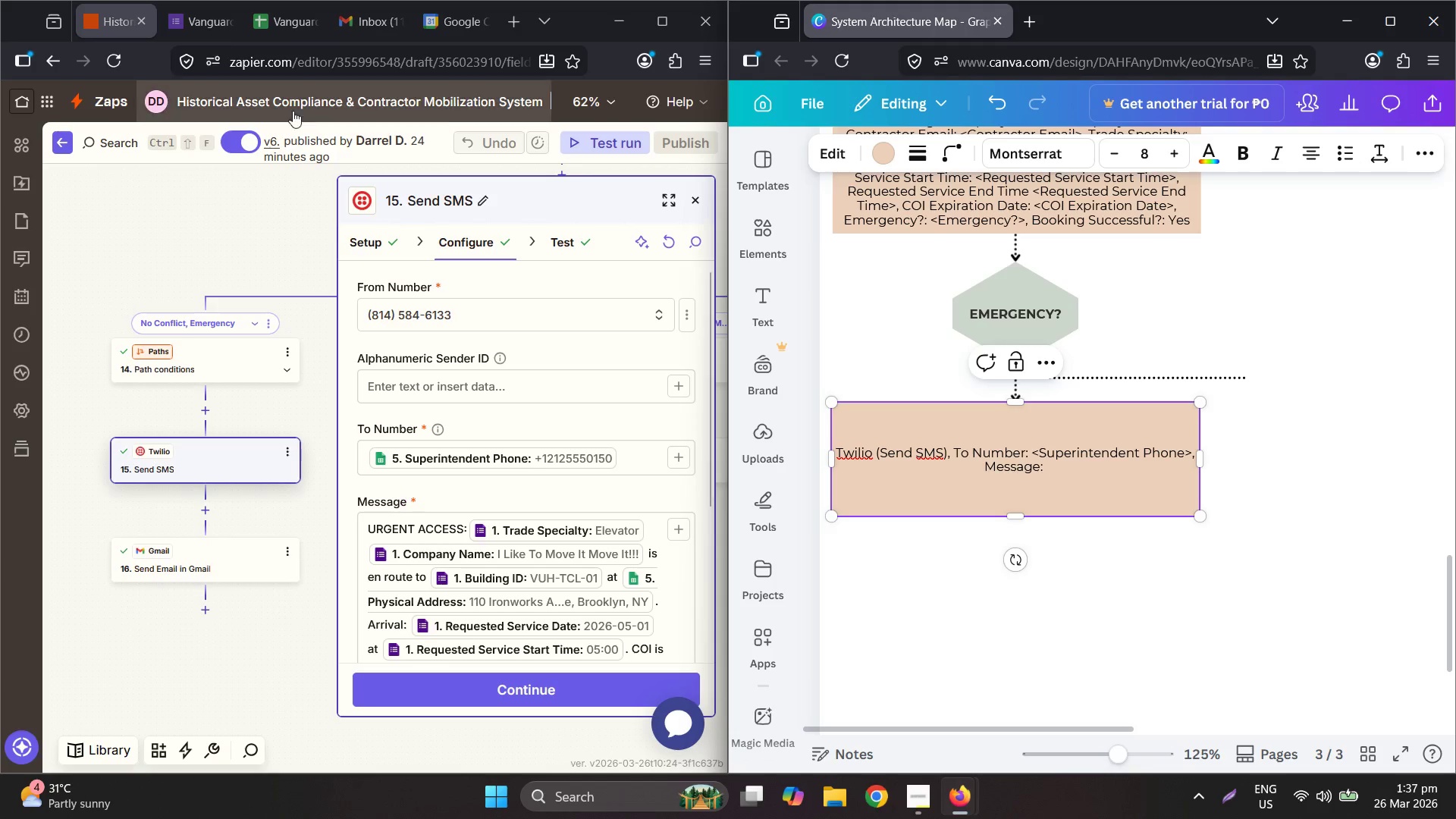 
left_click([529, 419])
 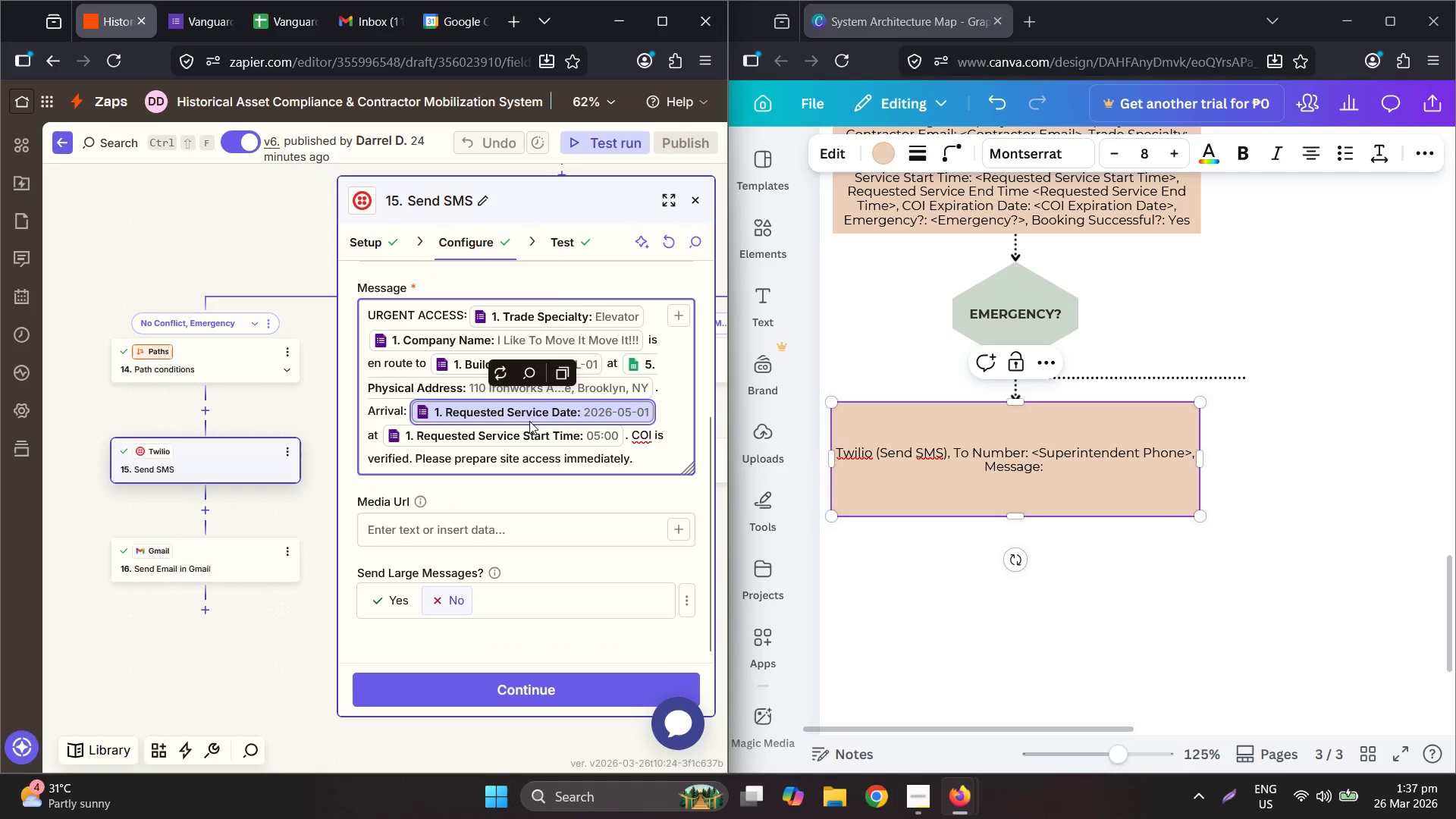 
scroll: coordinate [498, 458], scroll_direction: down, amount: 2.0
 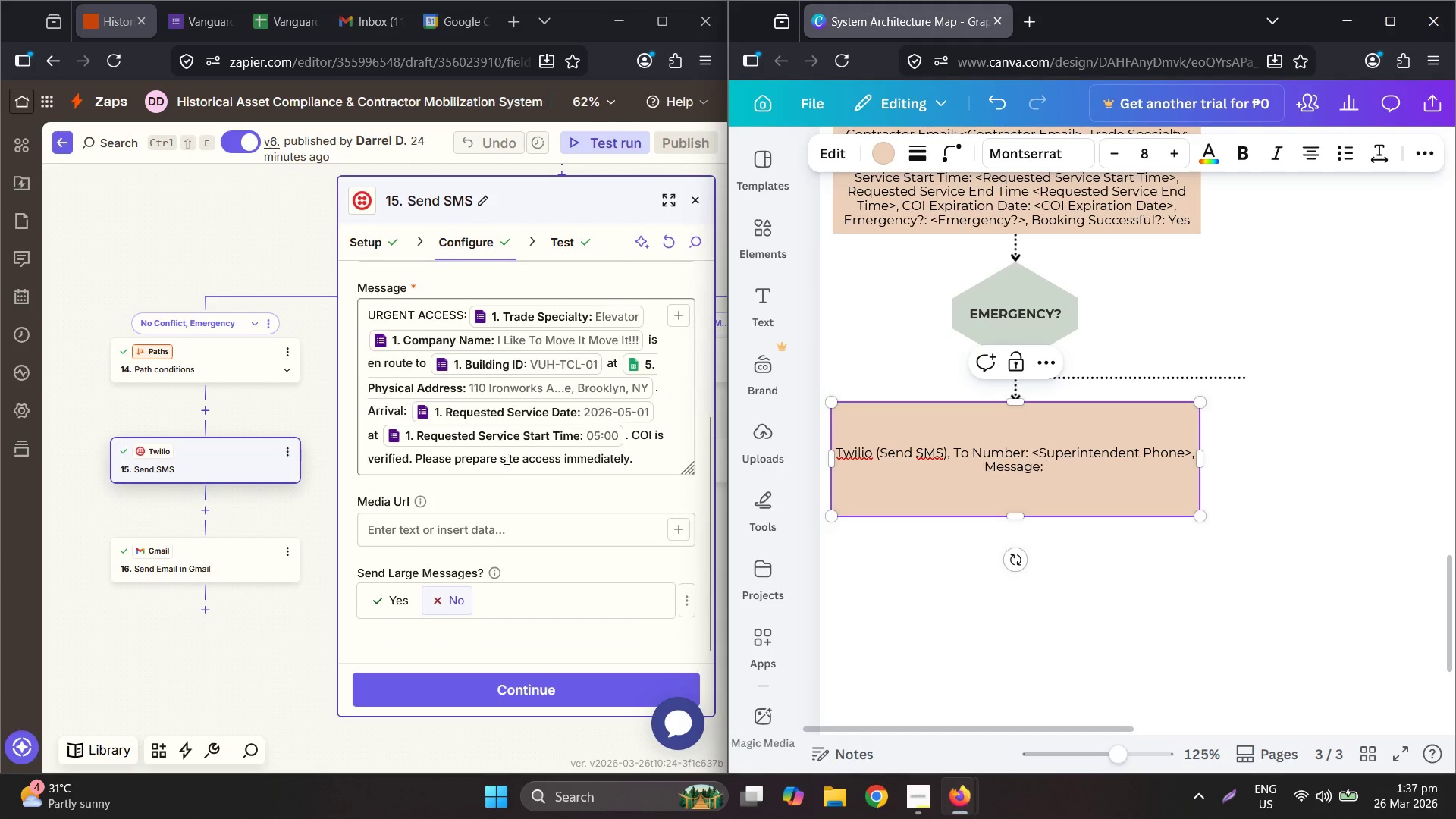 
key(Control+A)
 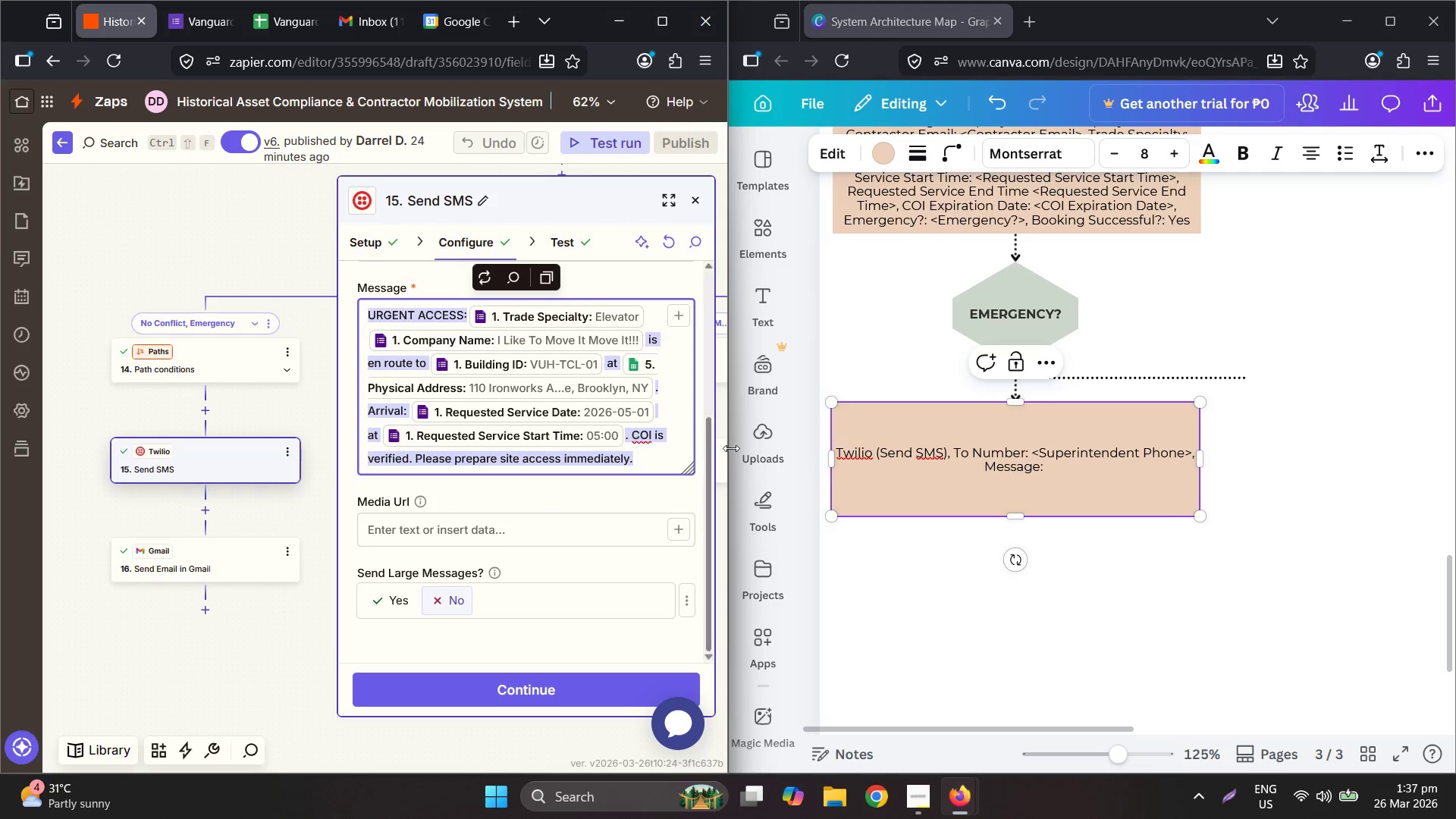 
key(Control+C)
 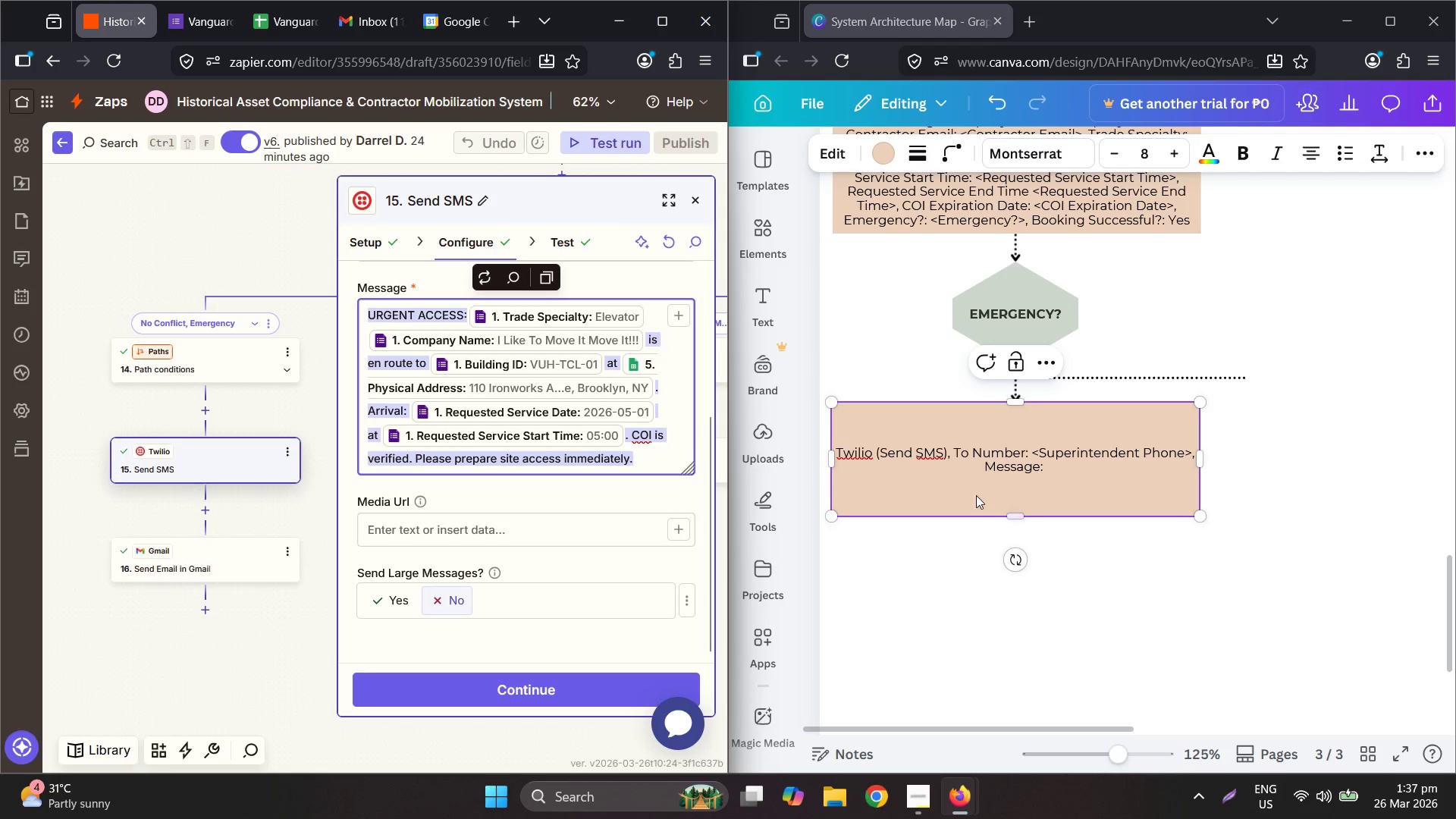 
left_click_drag(start_coordinate=[976, 493], to_coordinate=[981, 493])
 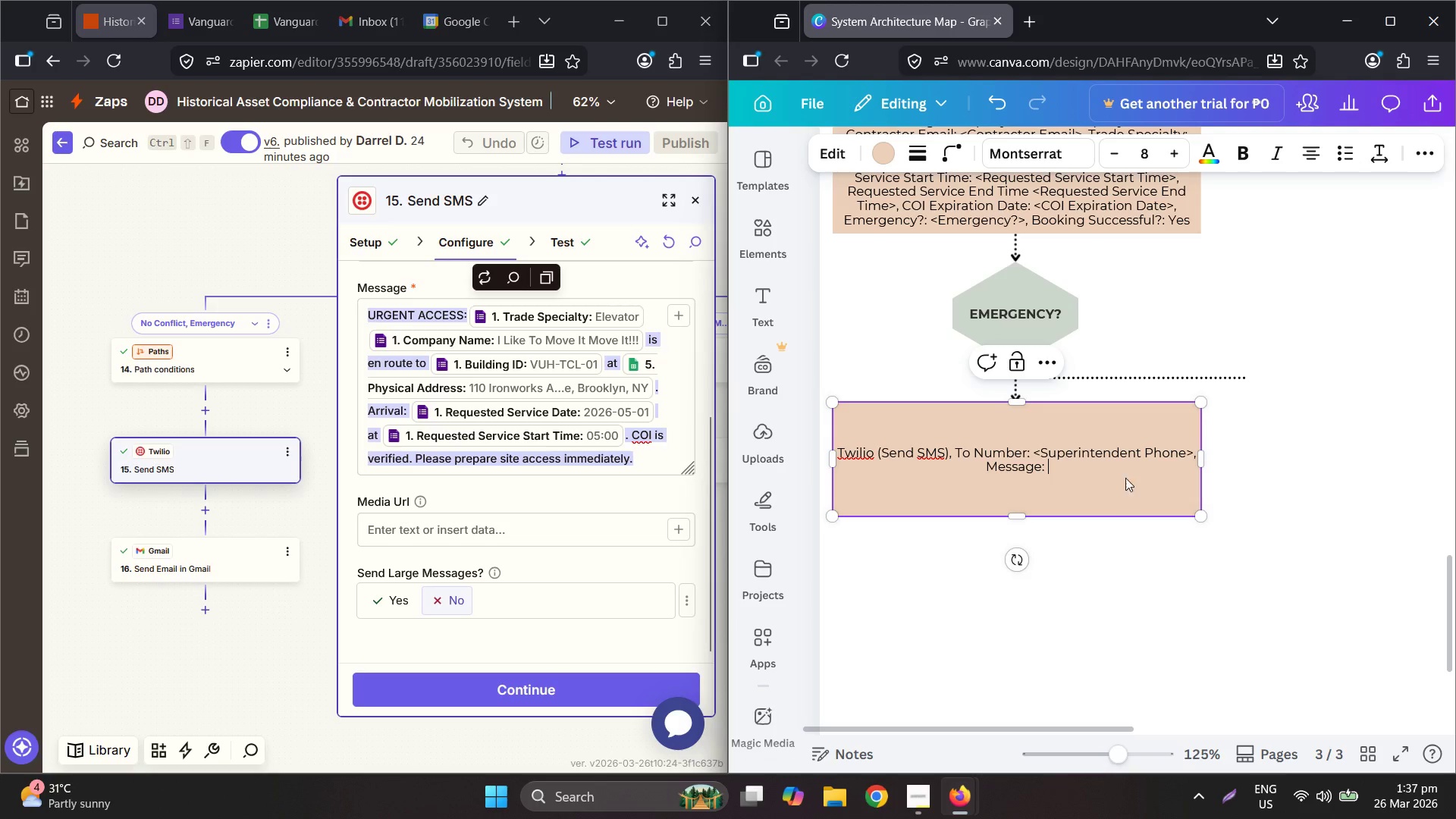 
key(Control+ControlLeft)
 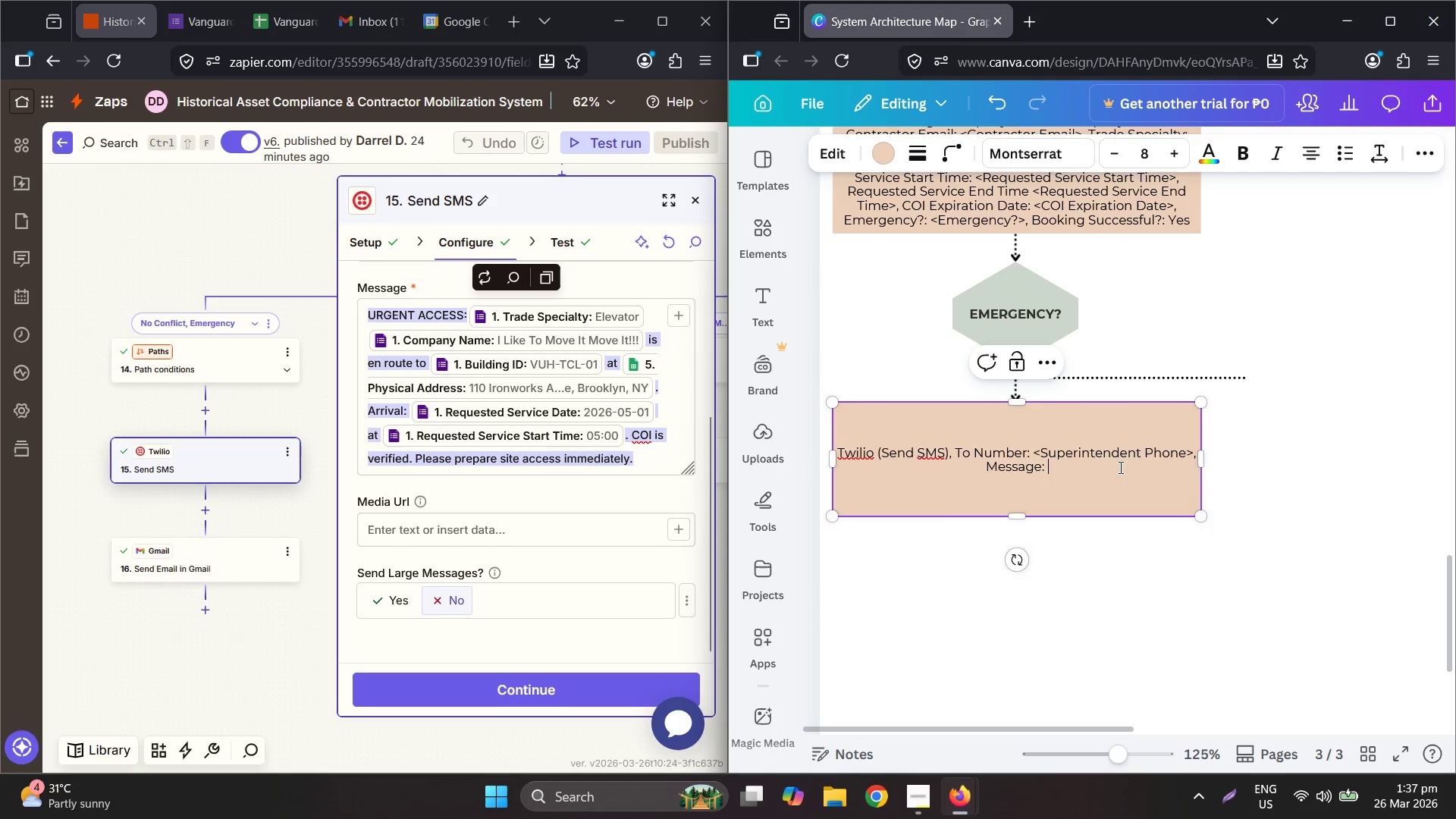 
key(Control+V)
 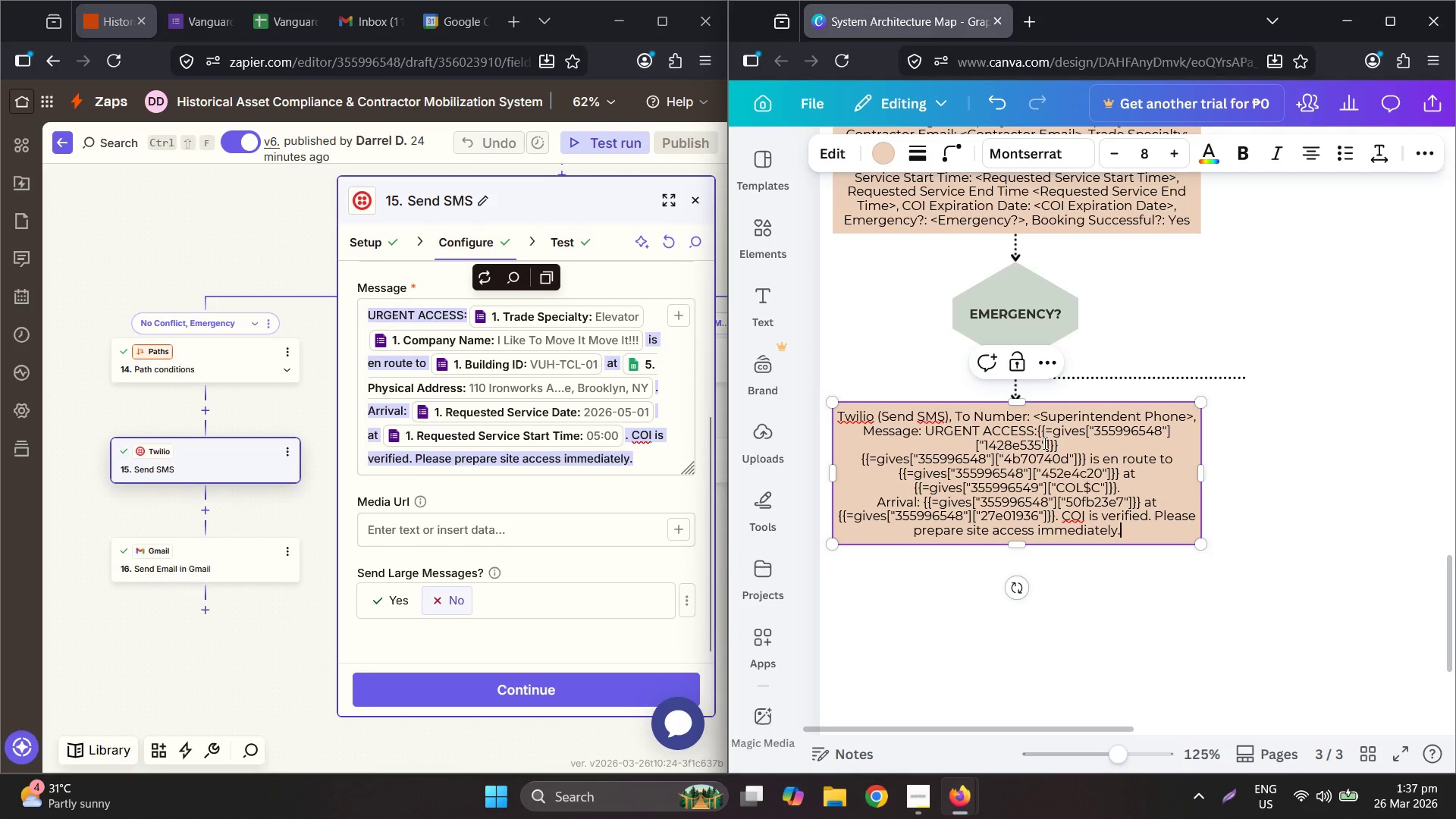 
left_click_drag(start_coordinate=[1072, 448], to_coordinate=[1037, 428])
 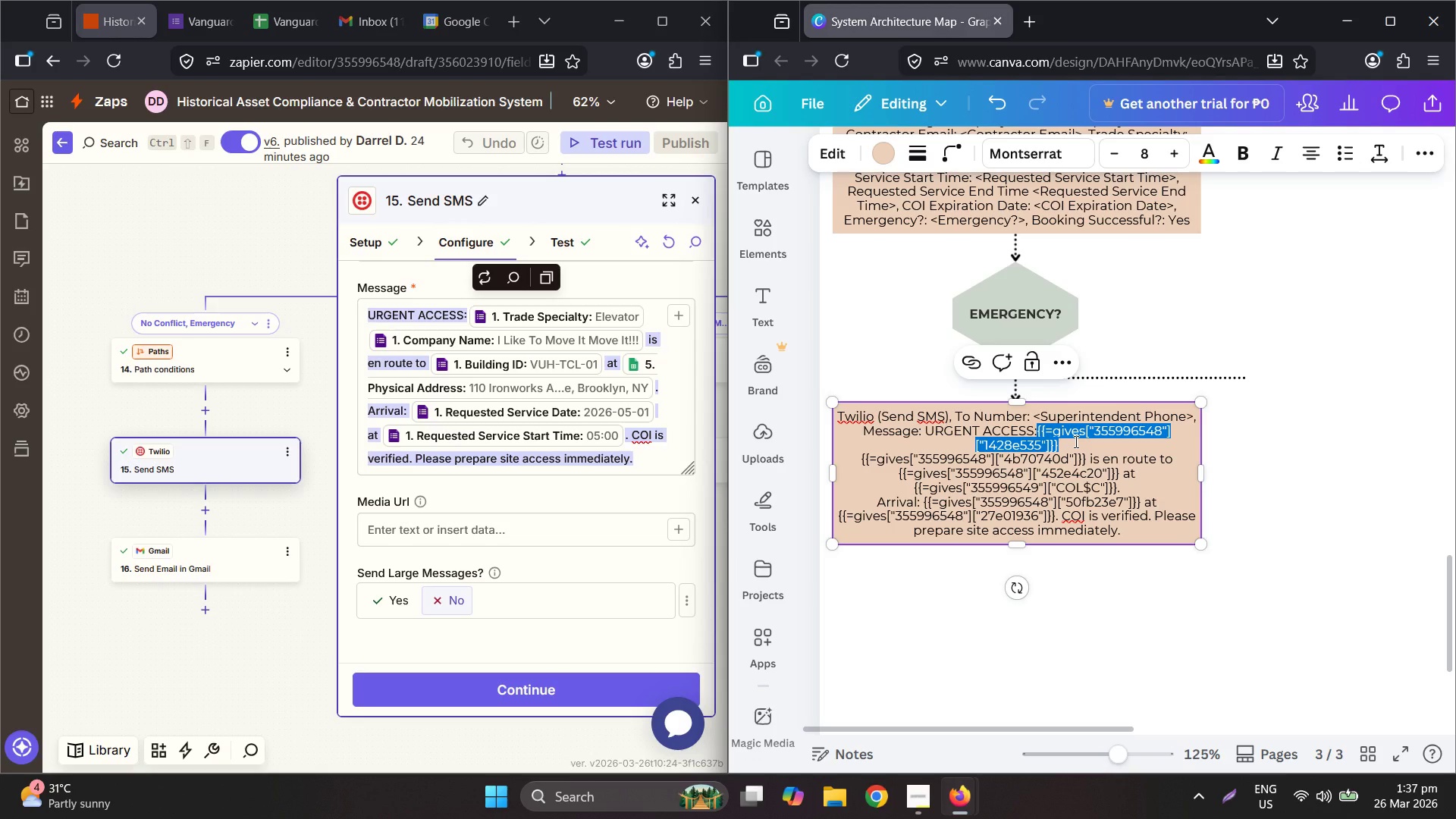 
type(<Trade S)
 